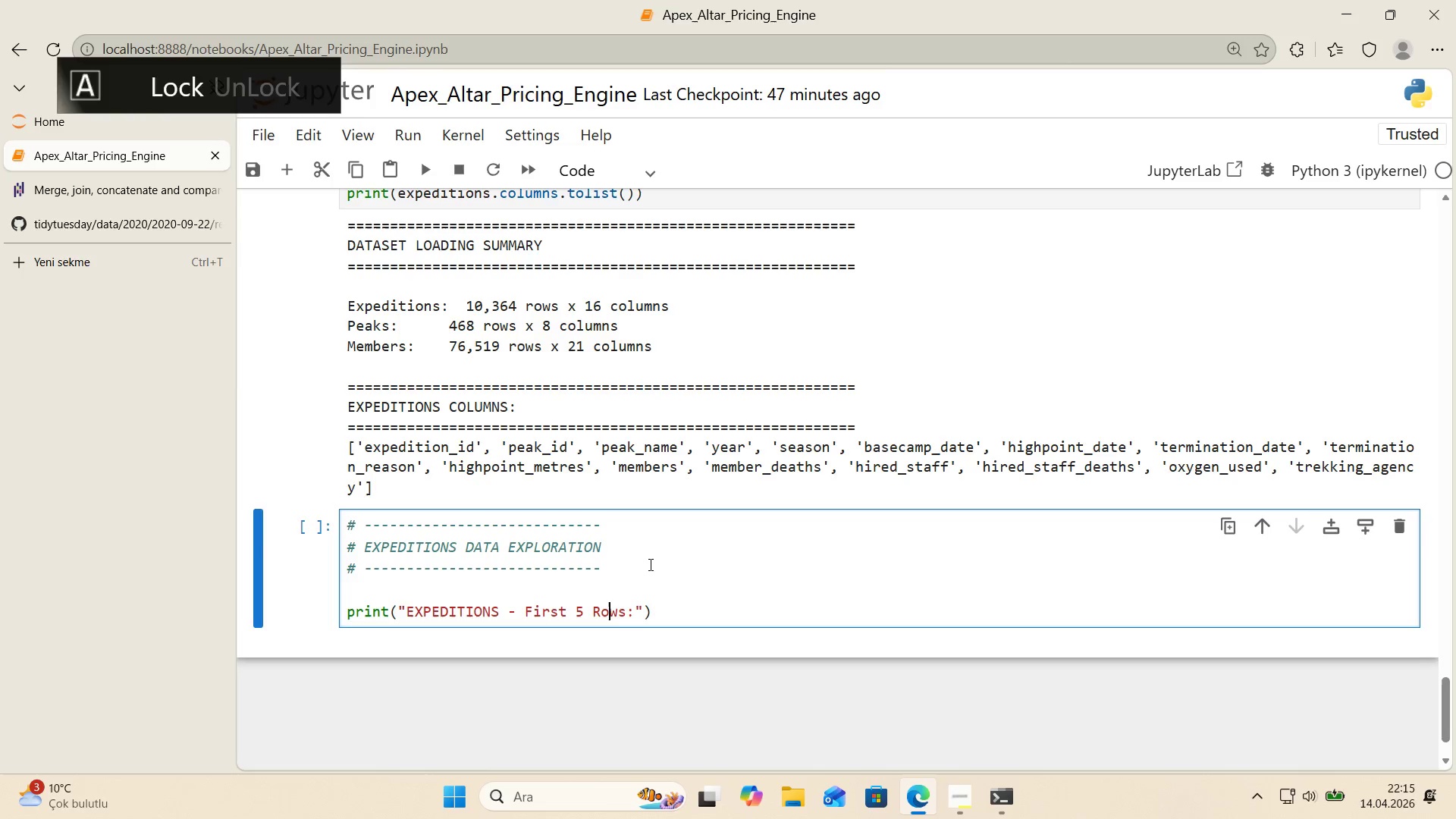 
key(ArrowRight)
 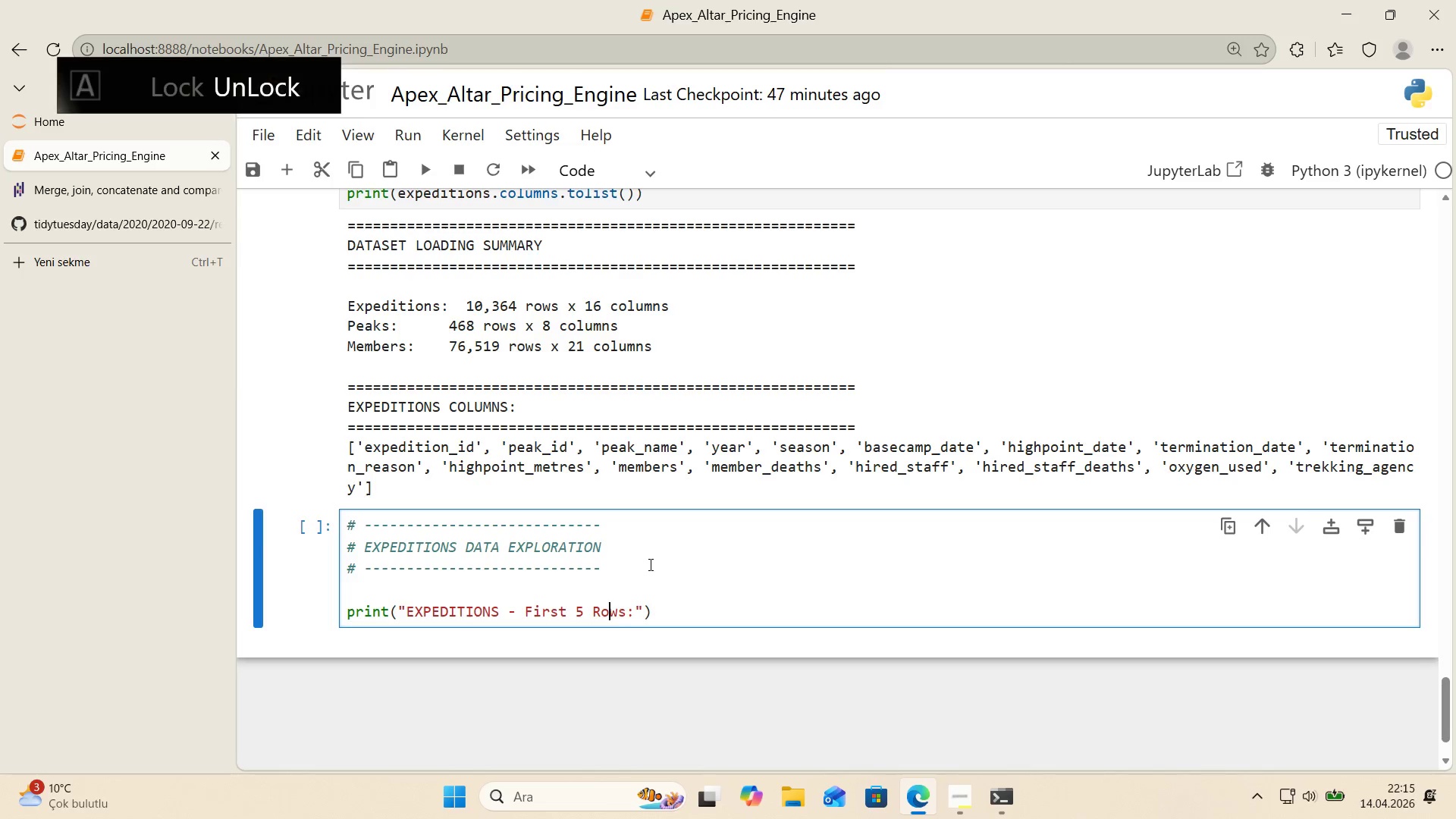 
key(ArrowRight)
 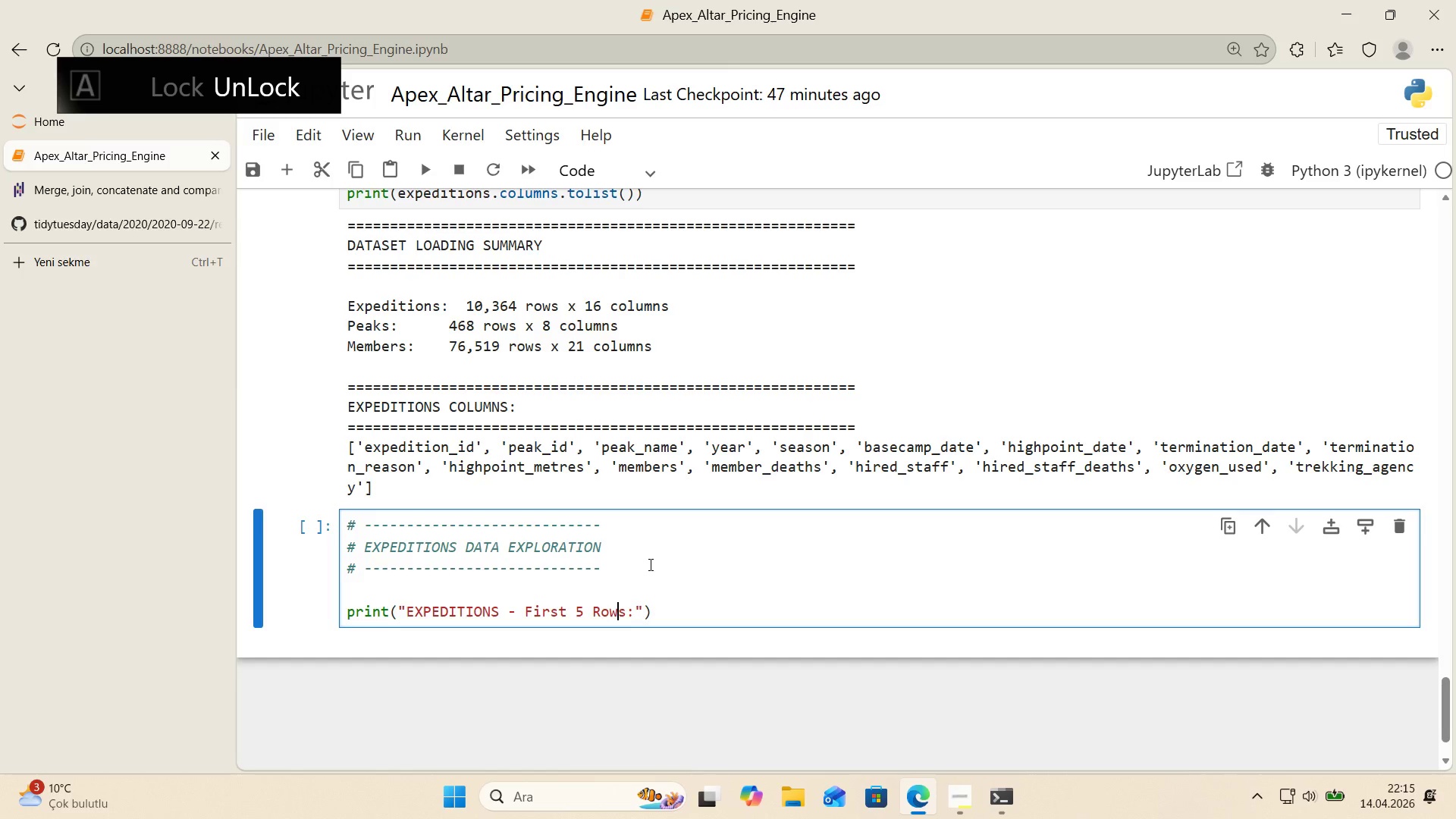 
key(ArrowRight)
 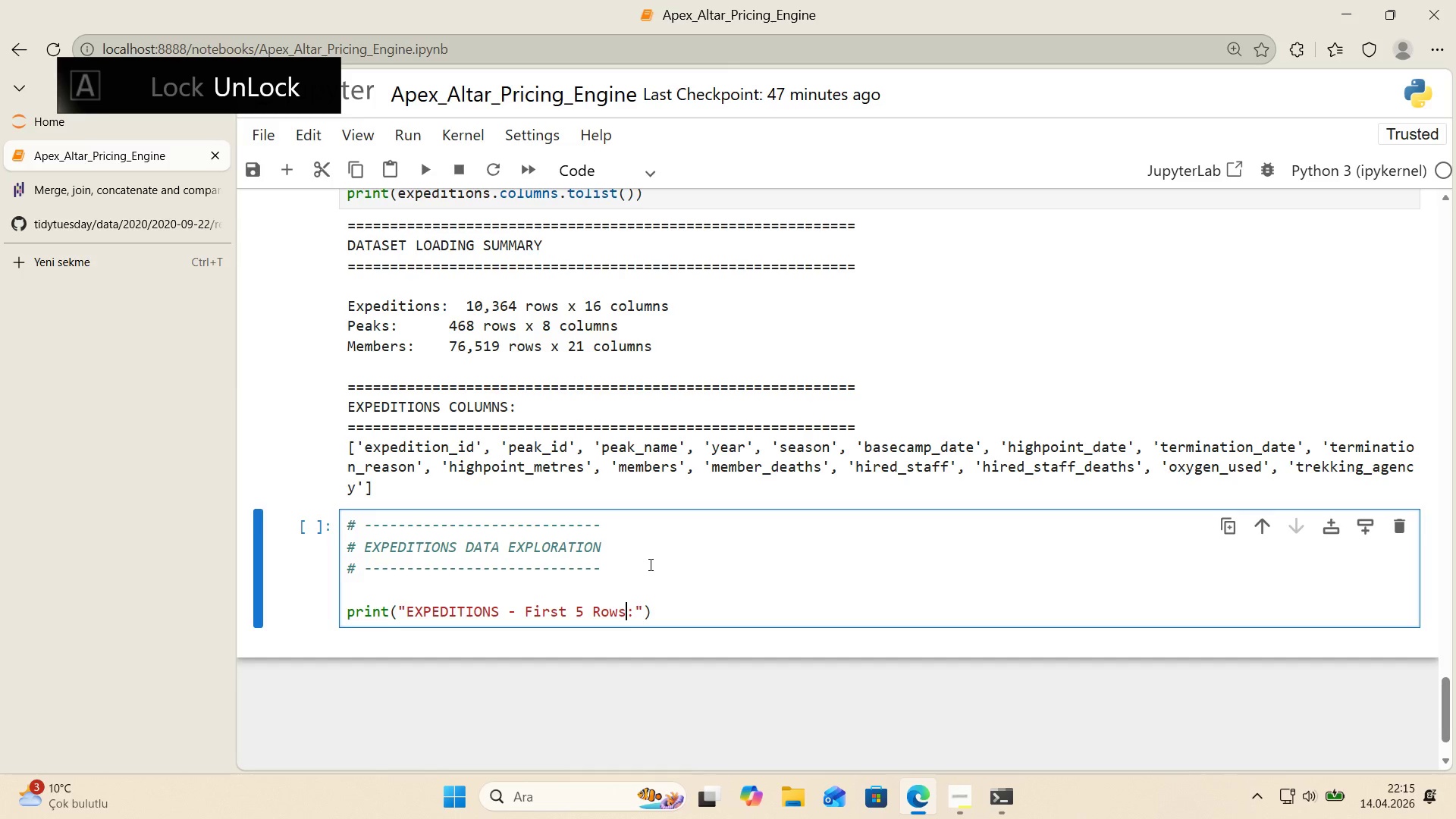 
key(ArrowRight)
 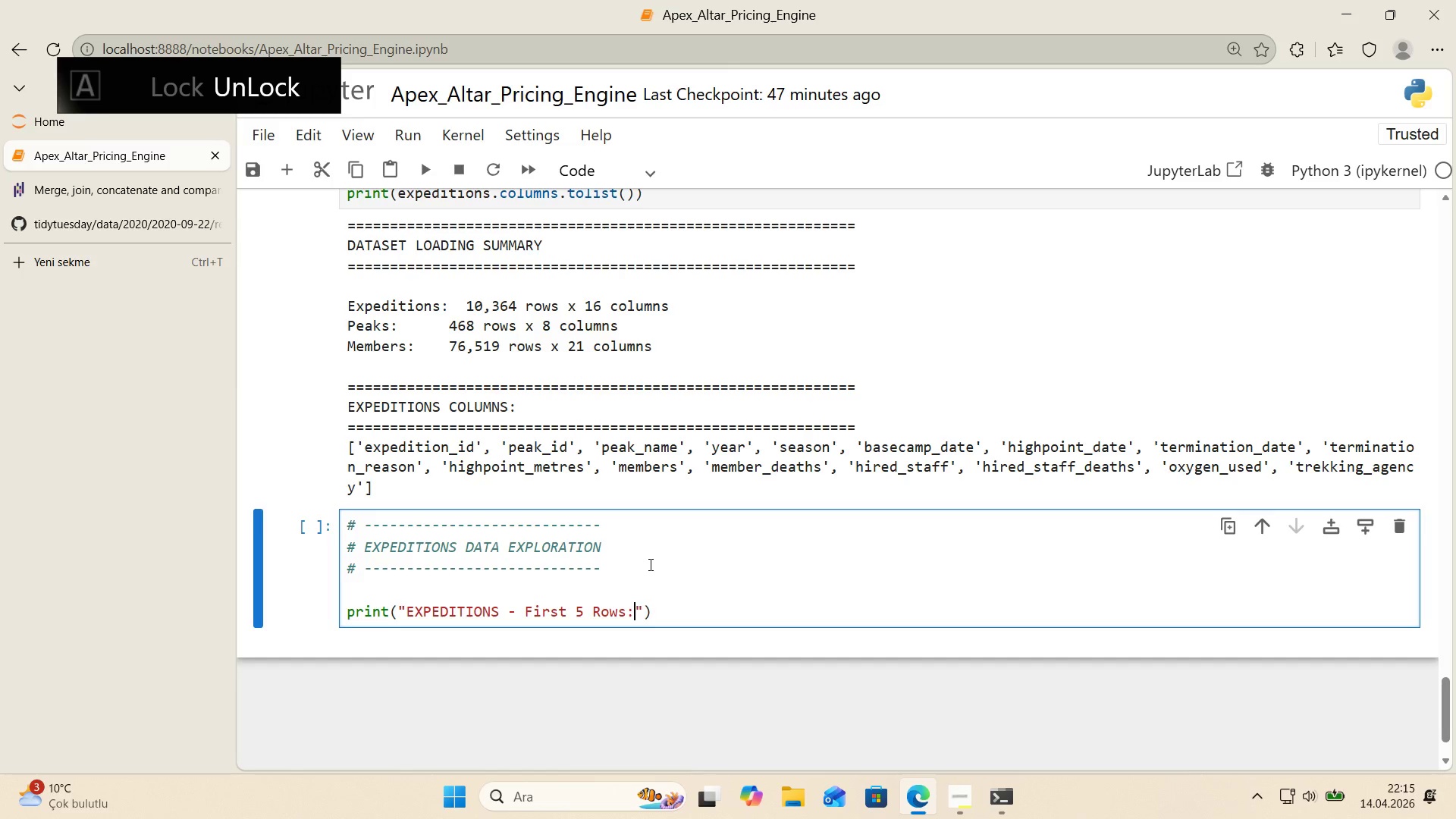 
key(ArrowRight)
 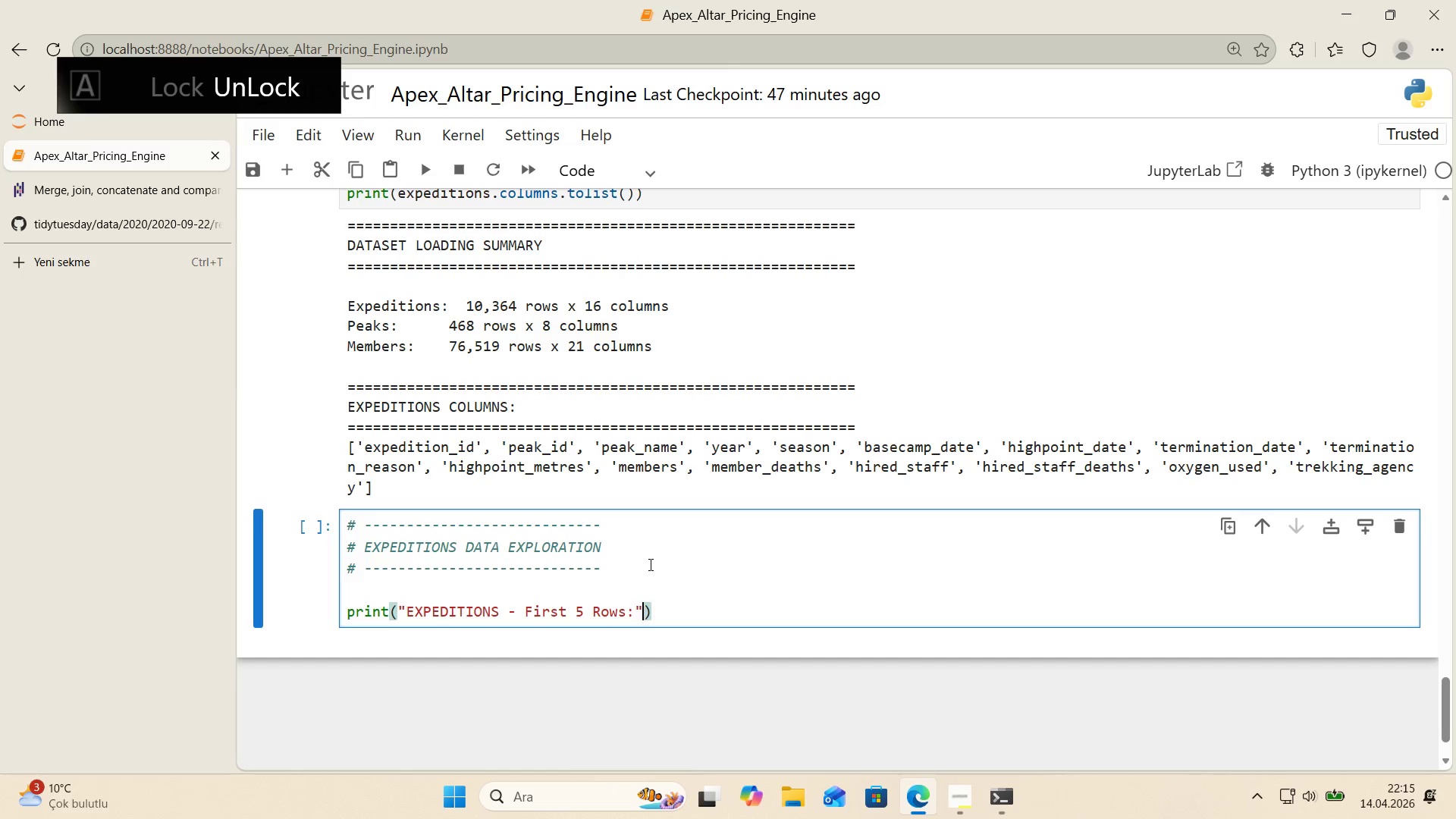 
key(ArrowRight)
 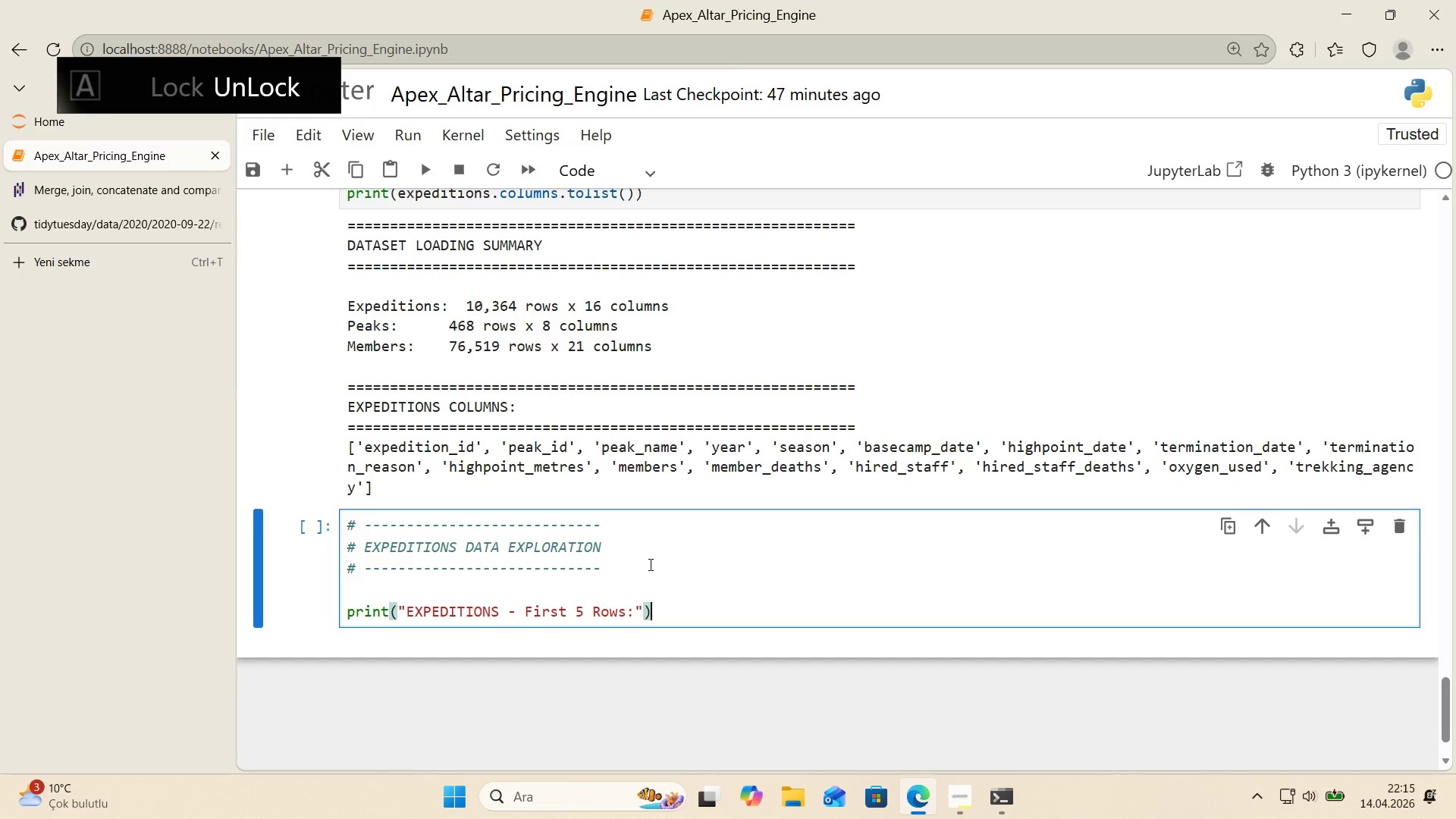 
key(Enter)
 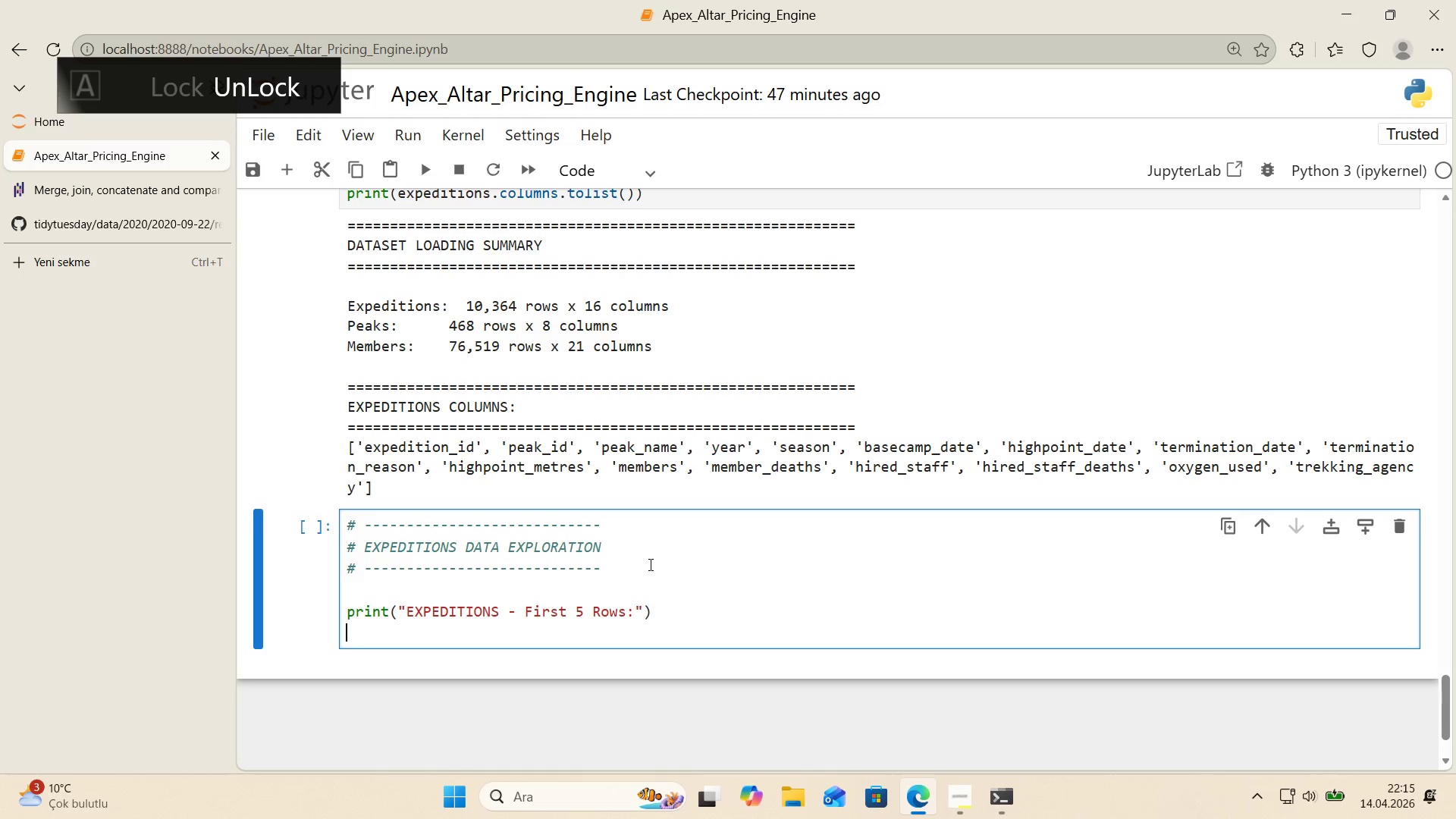 
type(pr'nt*()
 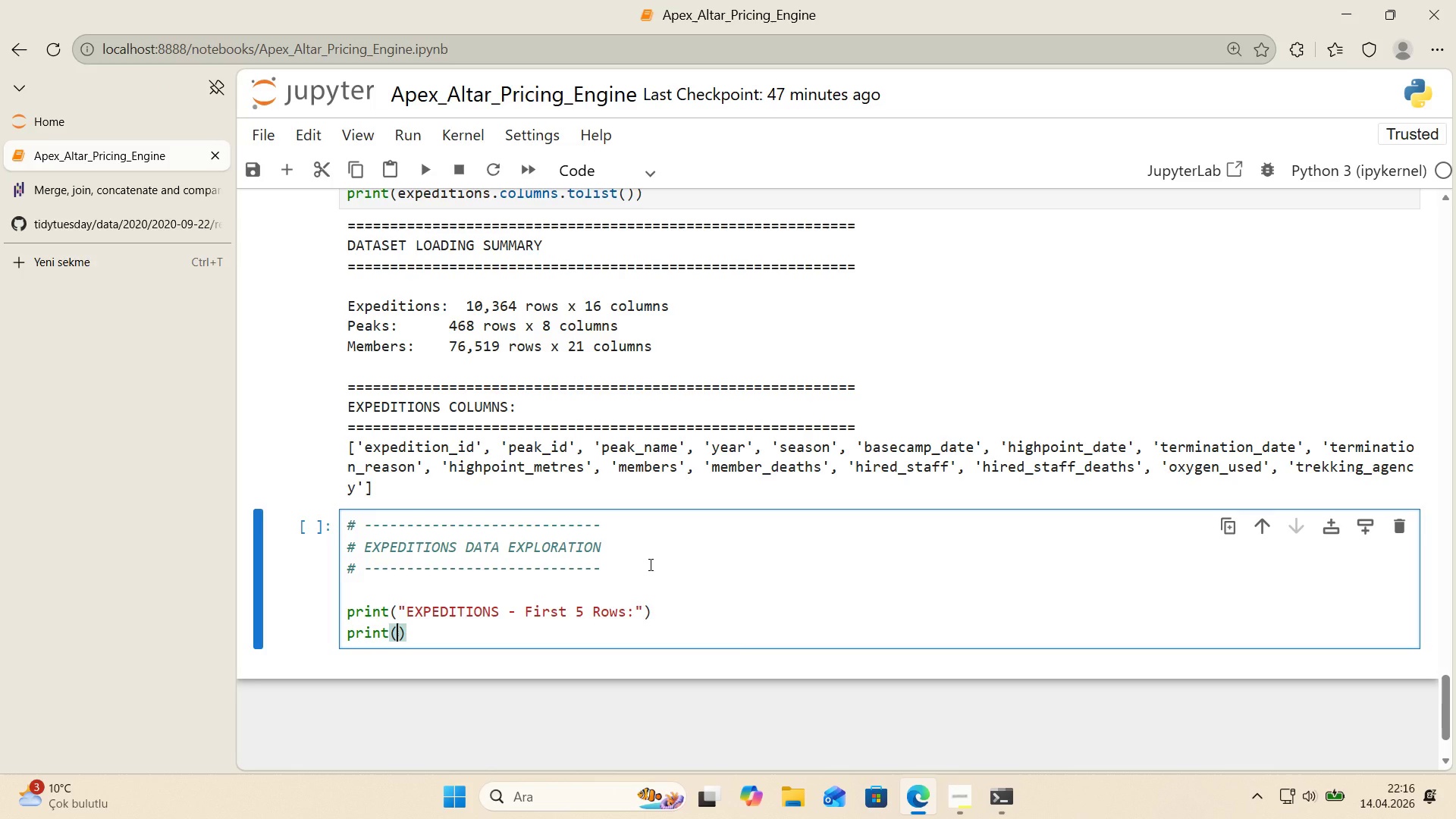 
 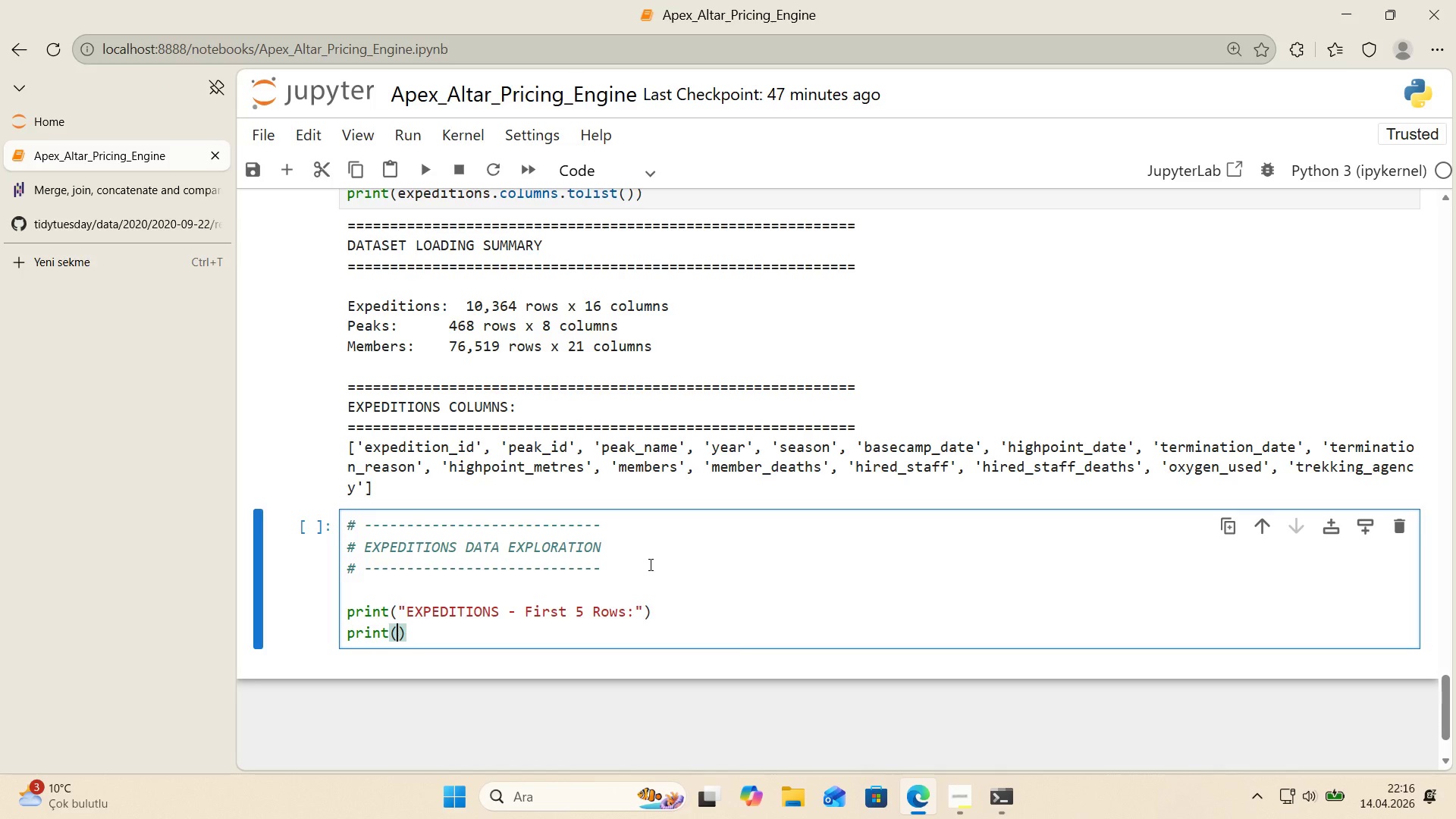 
key(ArrowLeft)
 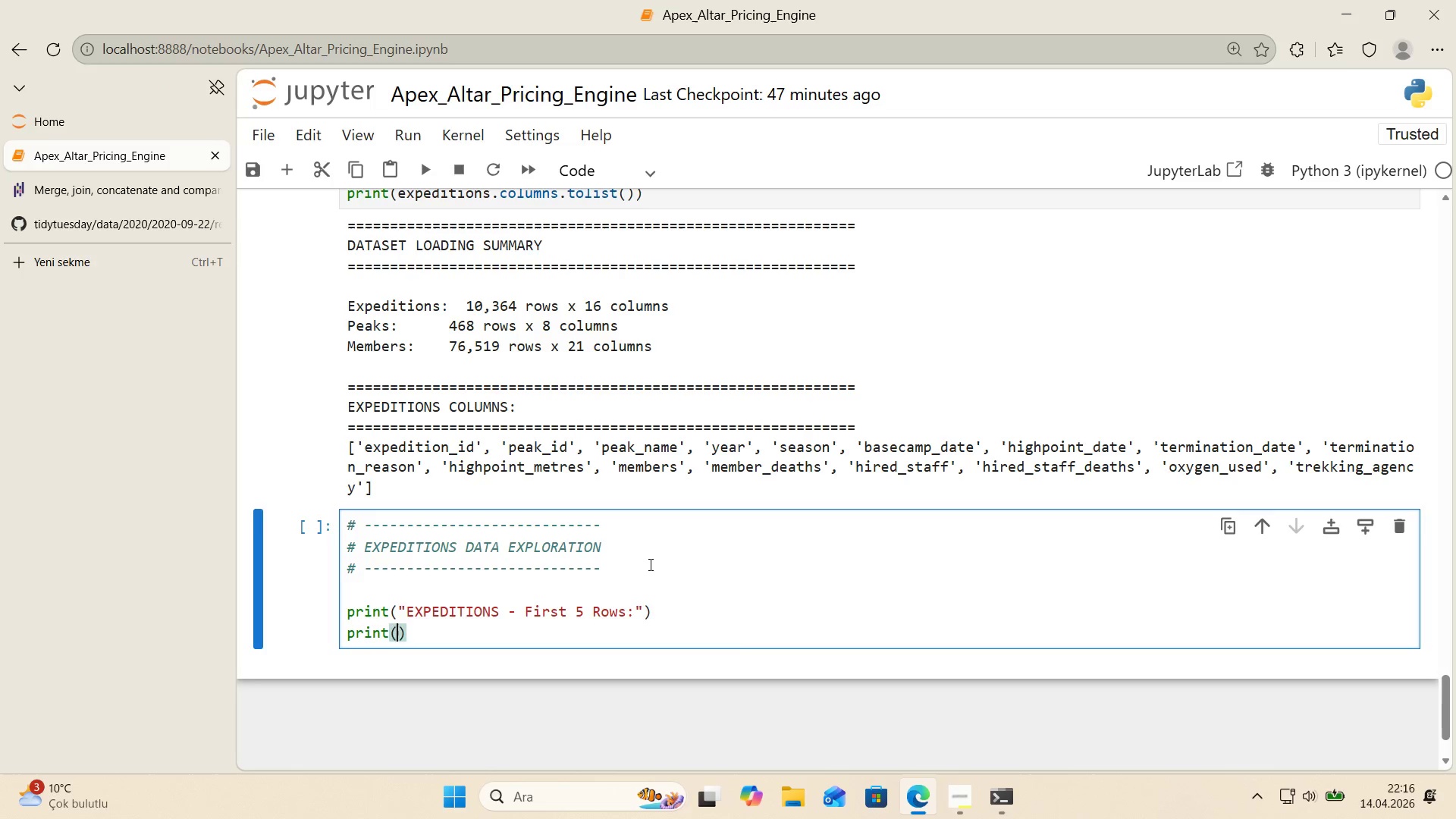 
key(Backquote)
 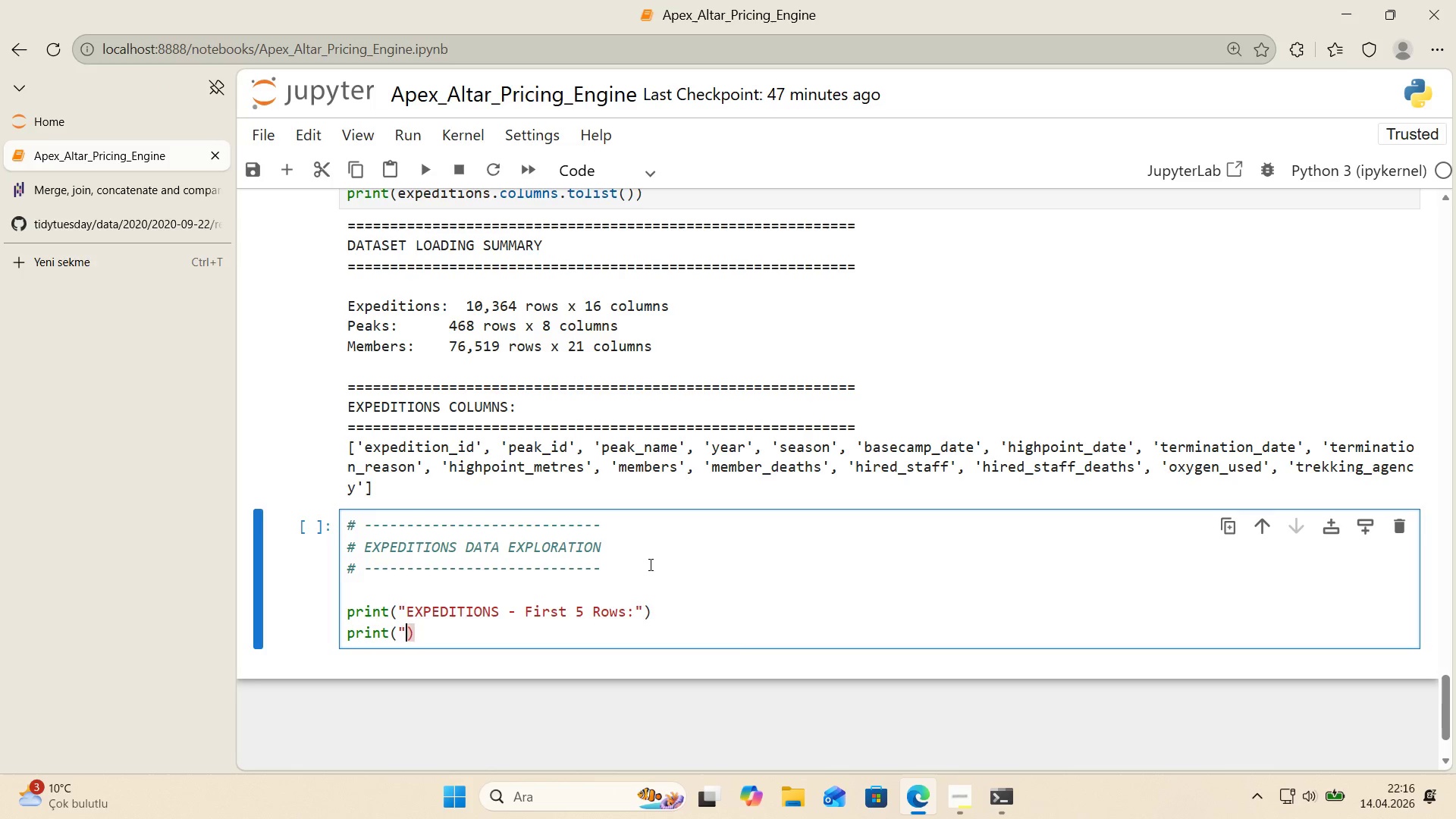 
key(Backquote)
 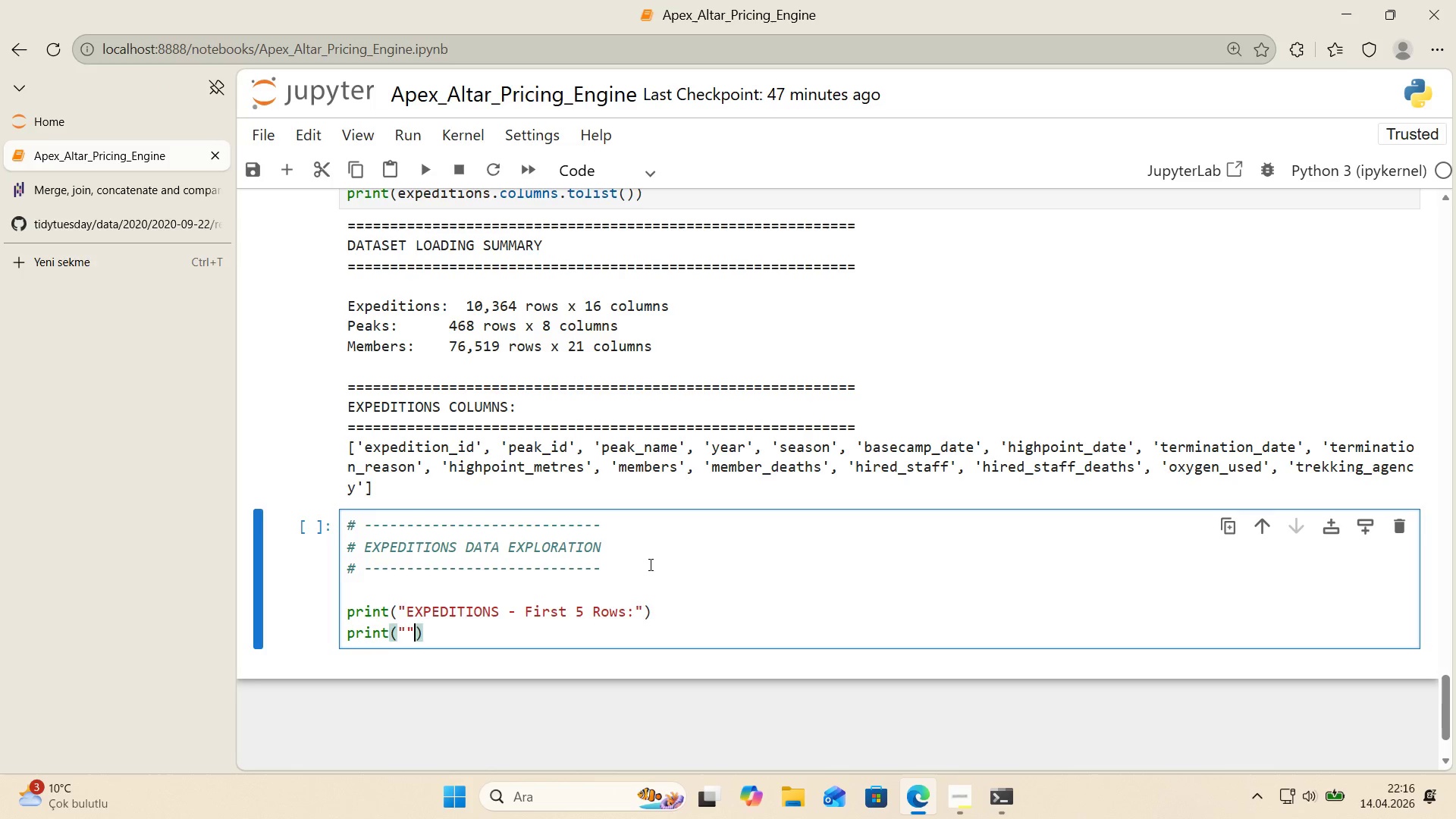 
key(ArrowLeft)
 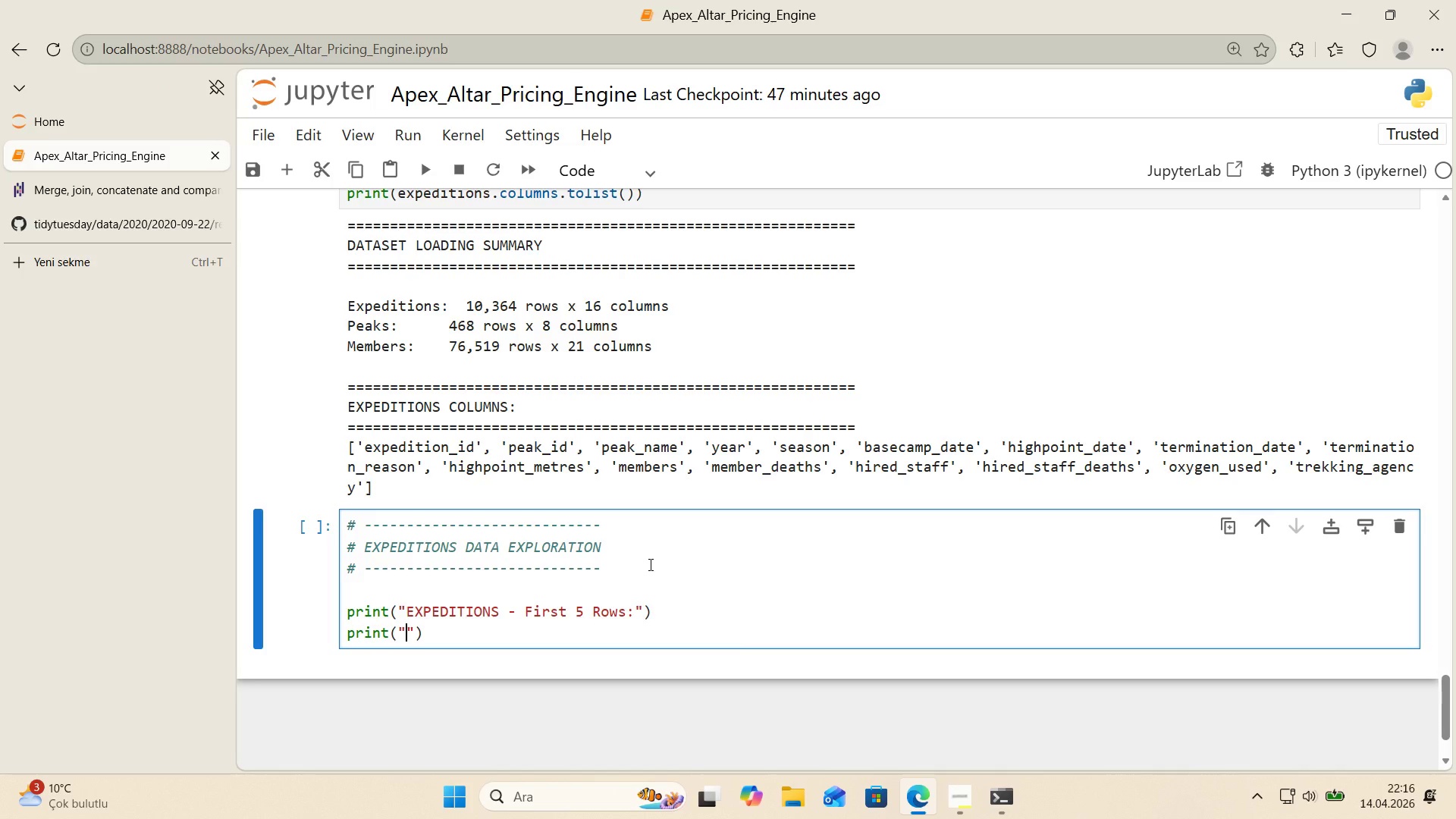 
key(Shift+0)
 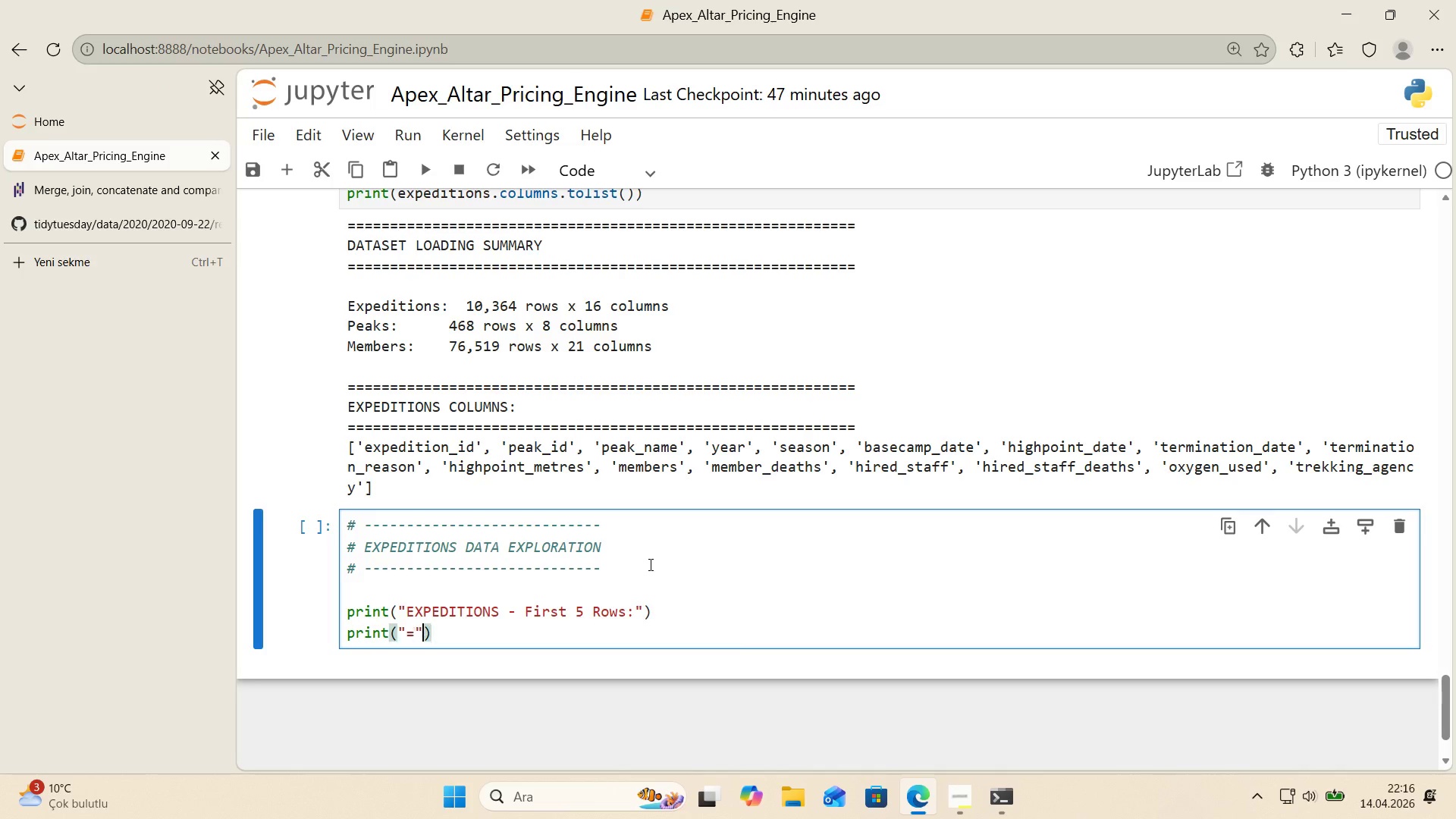 
key(ArrowRight)
 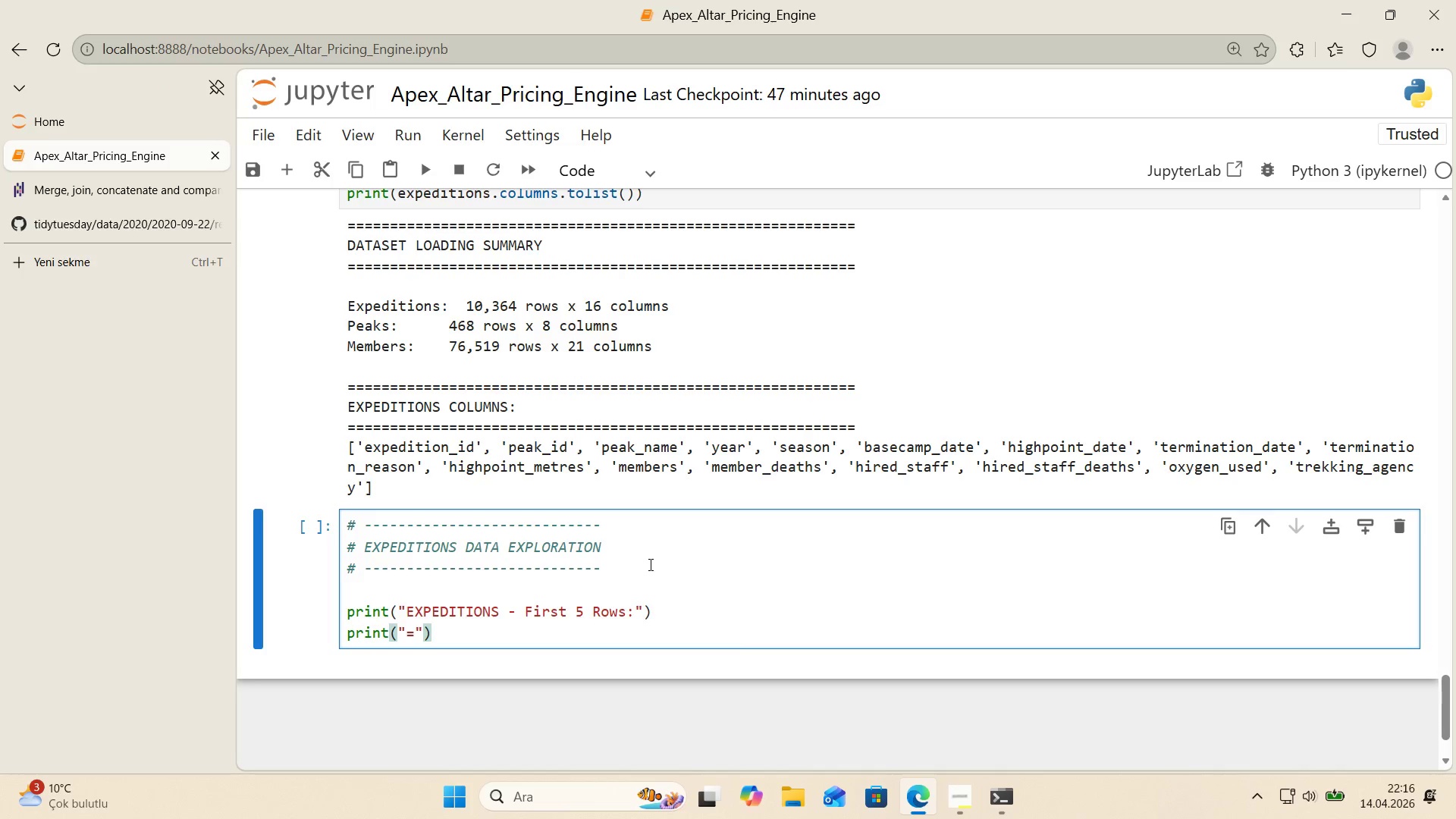 
key(Space)
 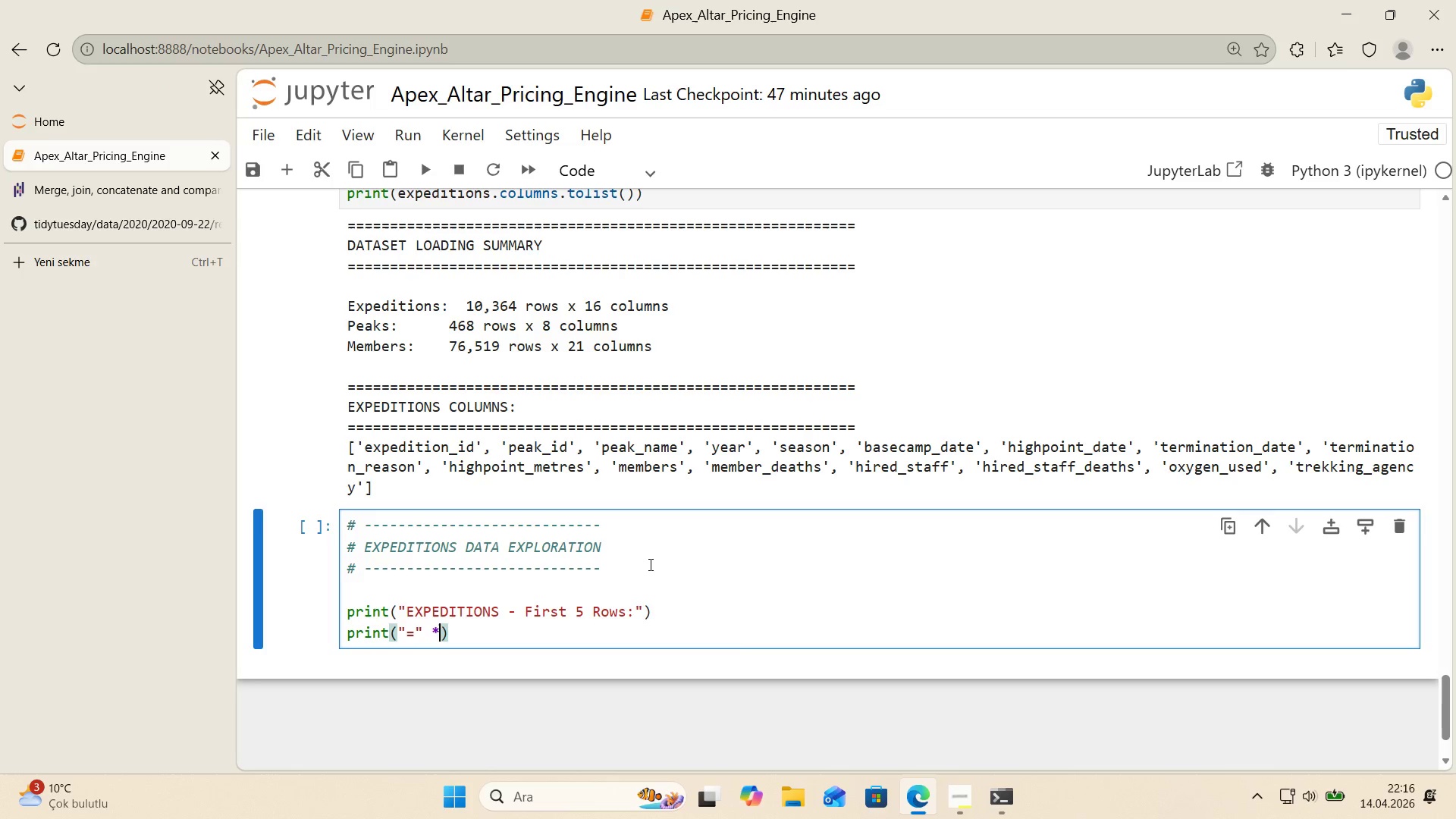 
key(NumpadMultiply)
 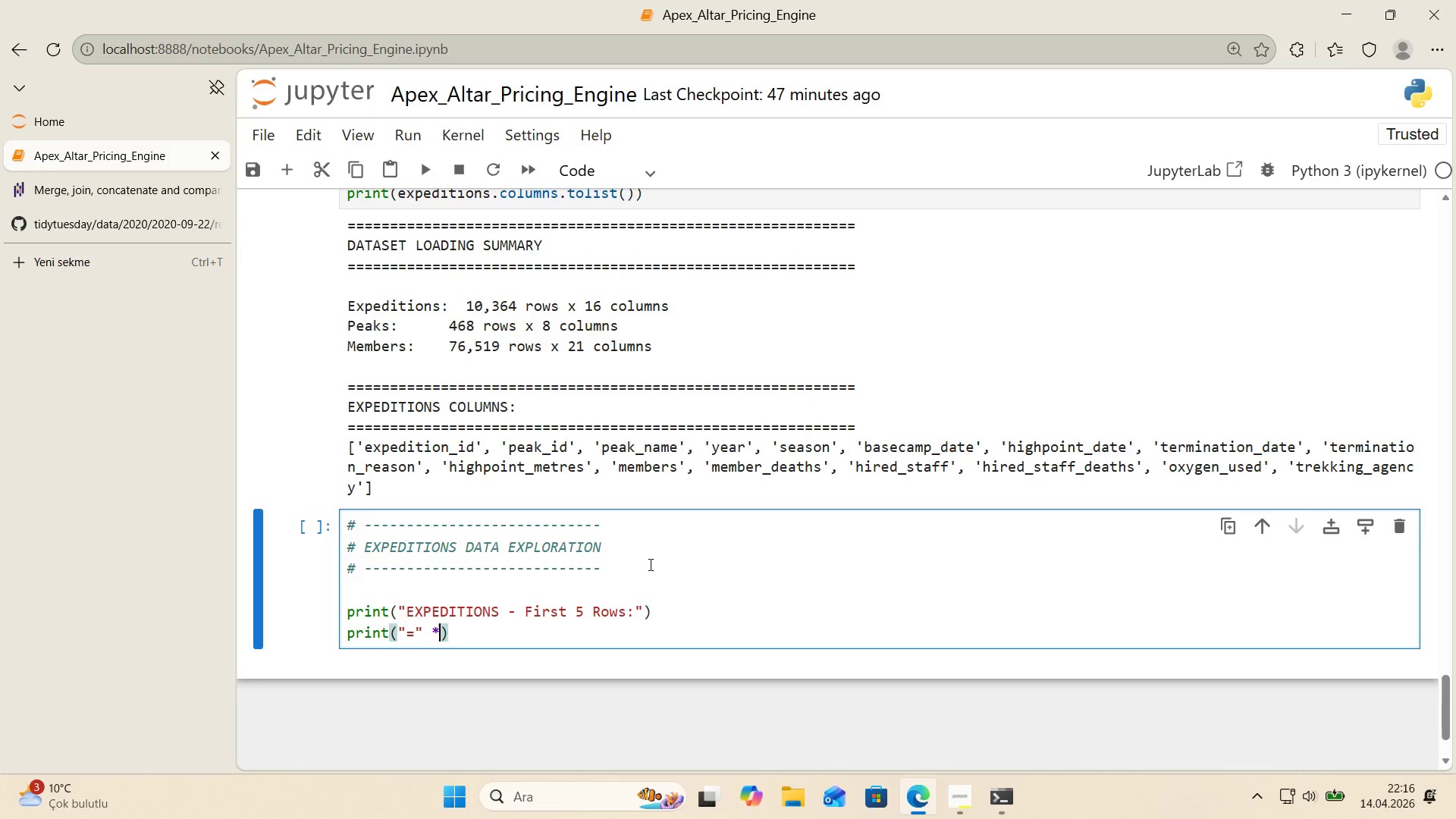 
key(Space)
 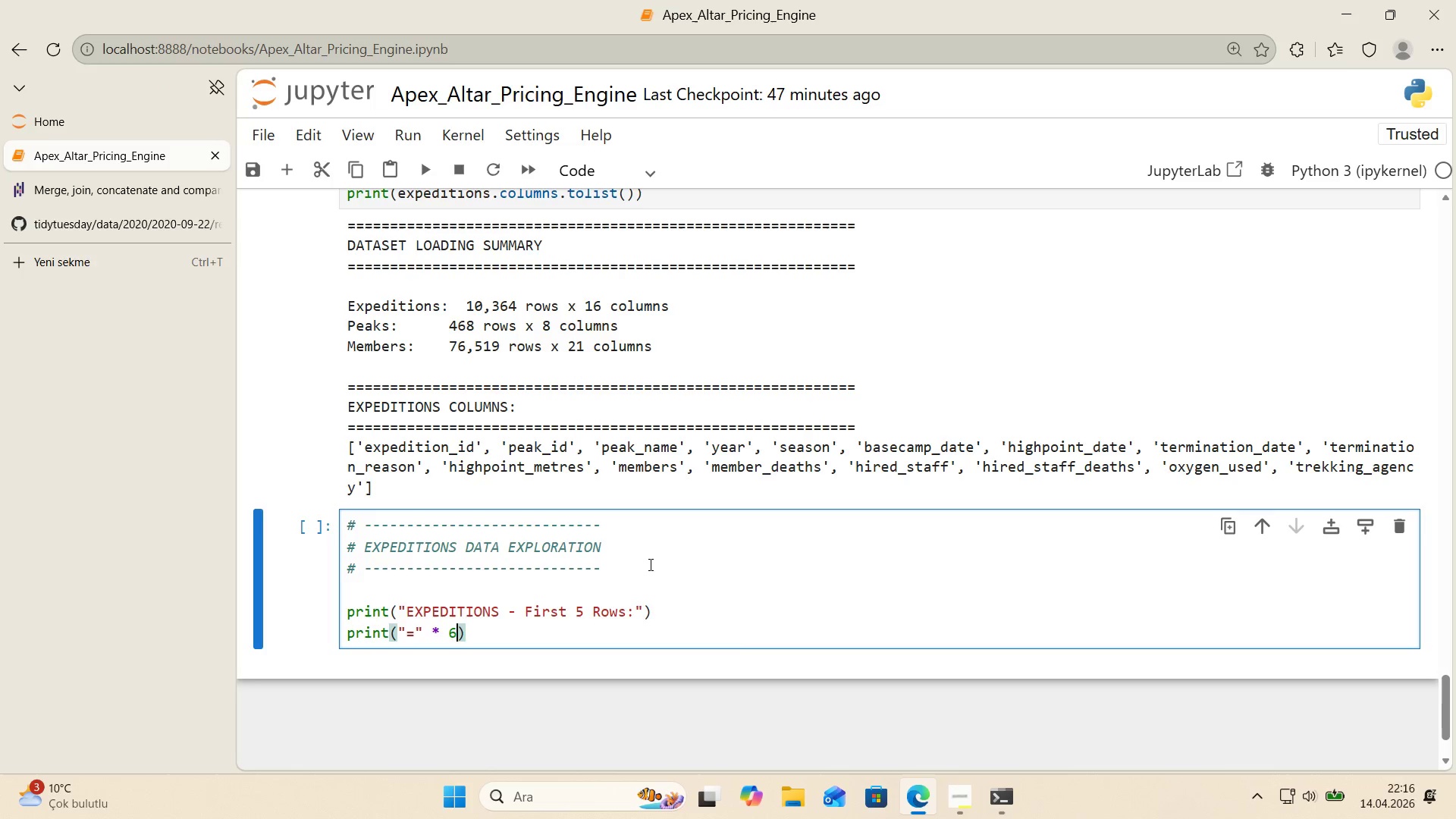 
key(Numpad6)
 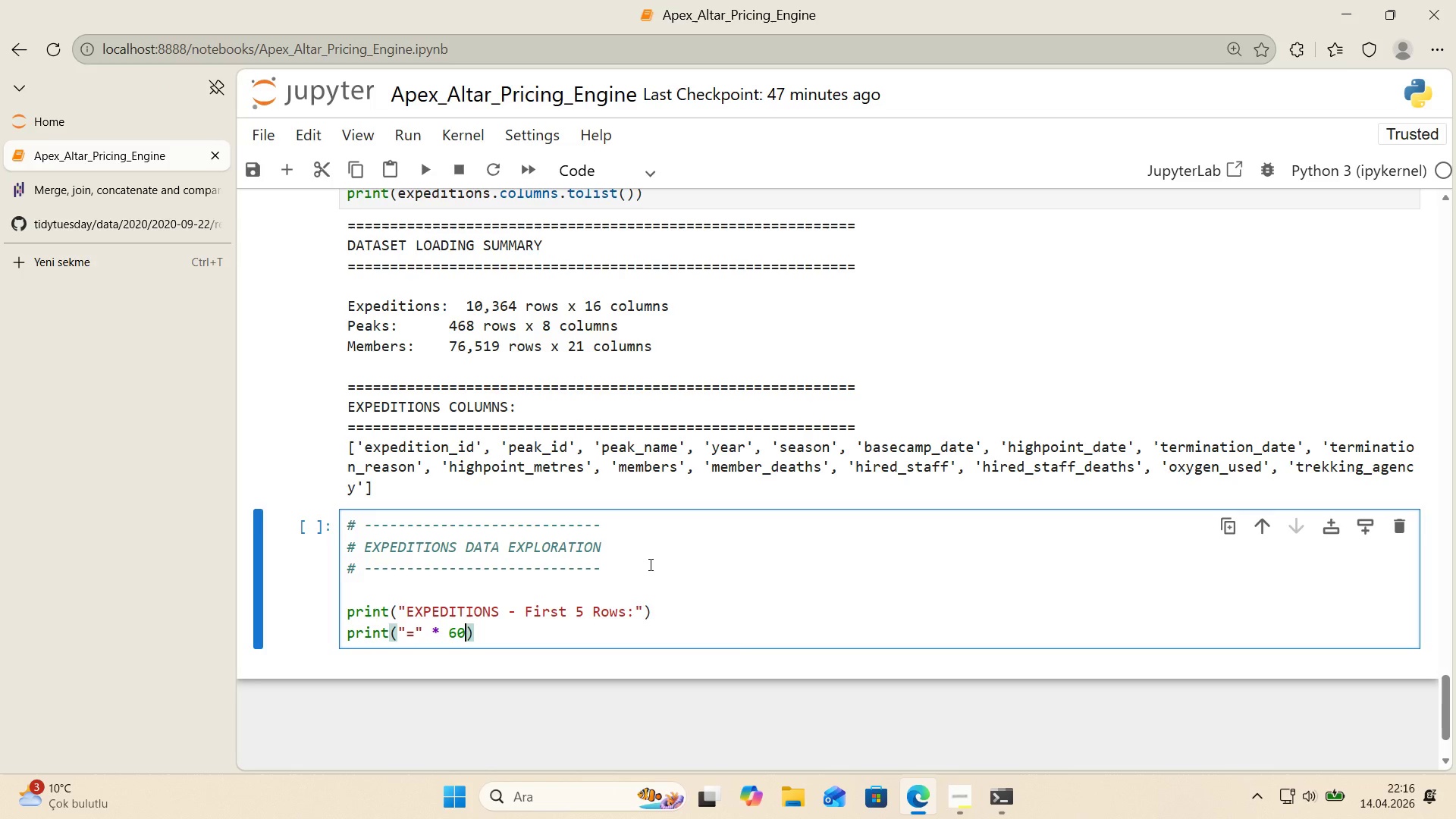 
key(Numpad0)
 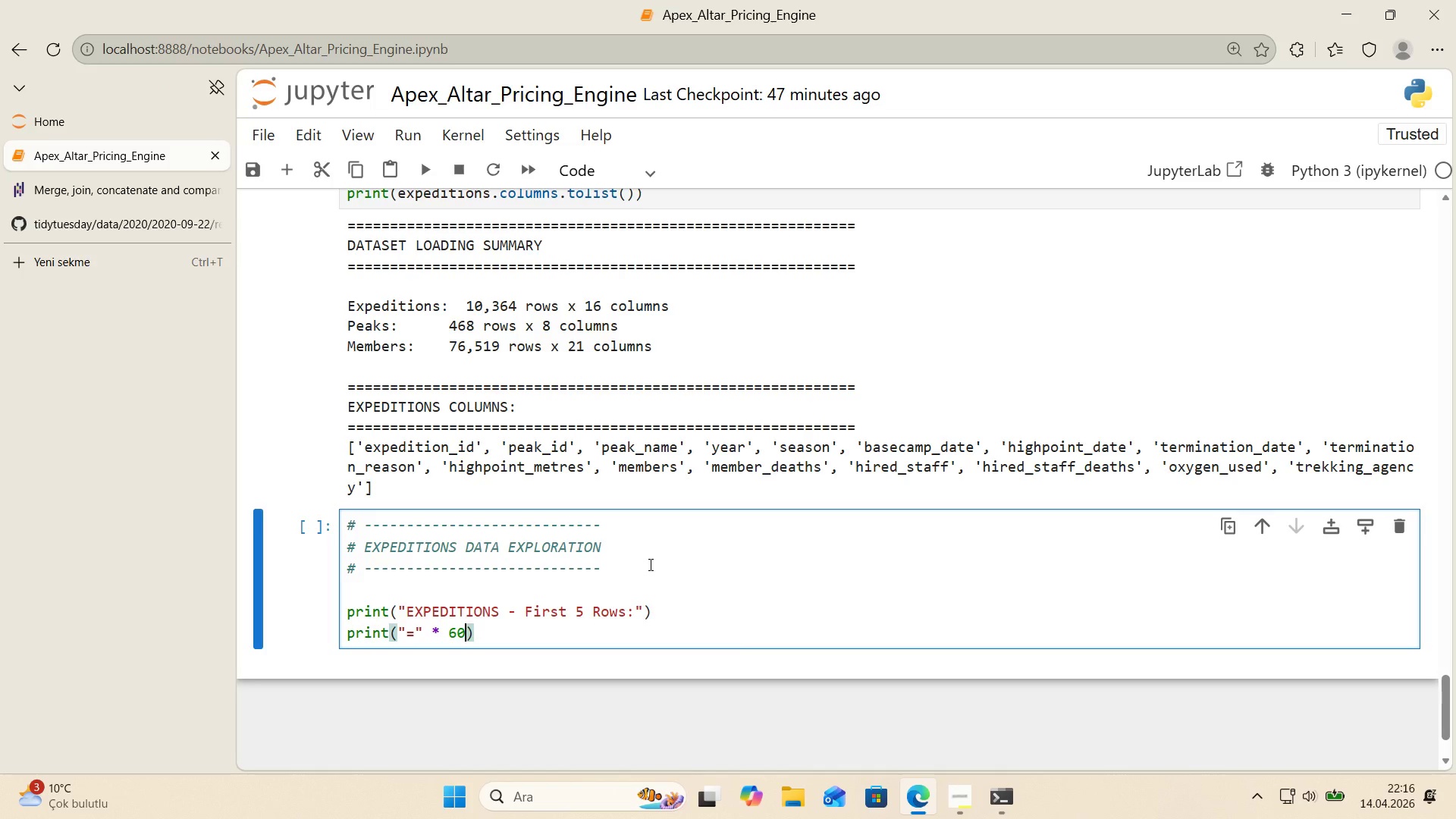 
key(ArrowRight)
 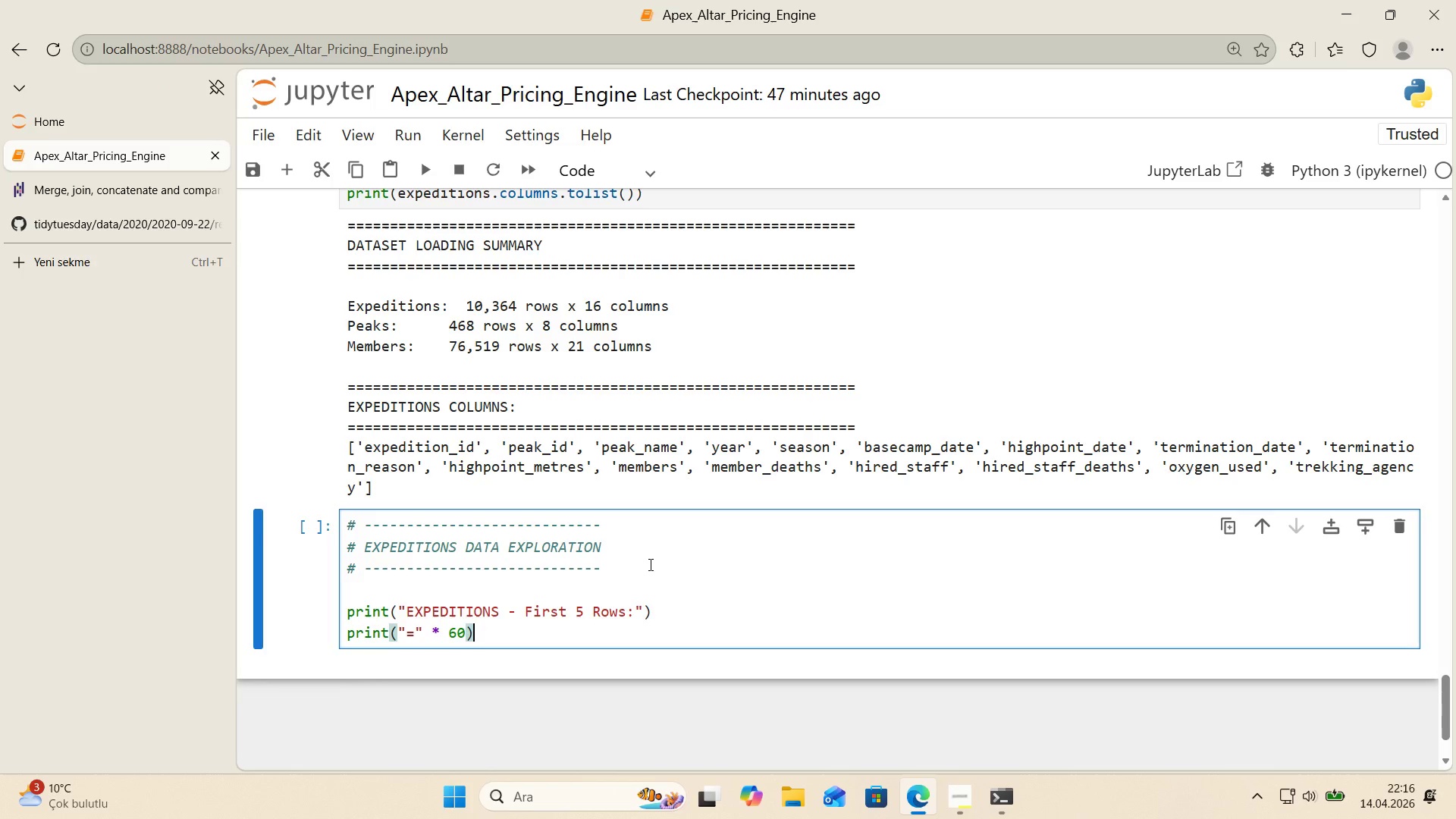 
key(Enter)
 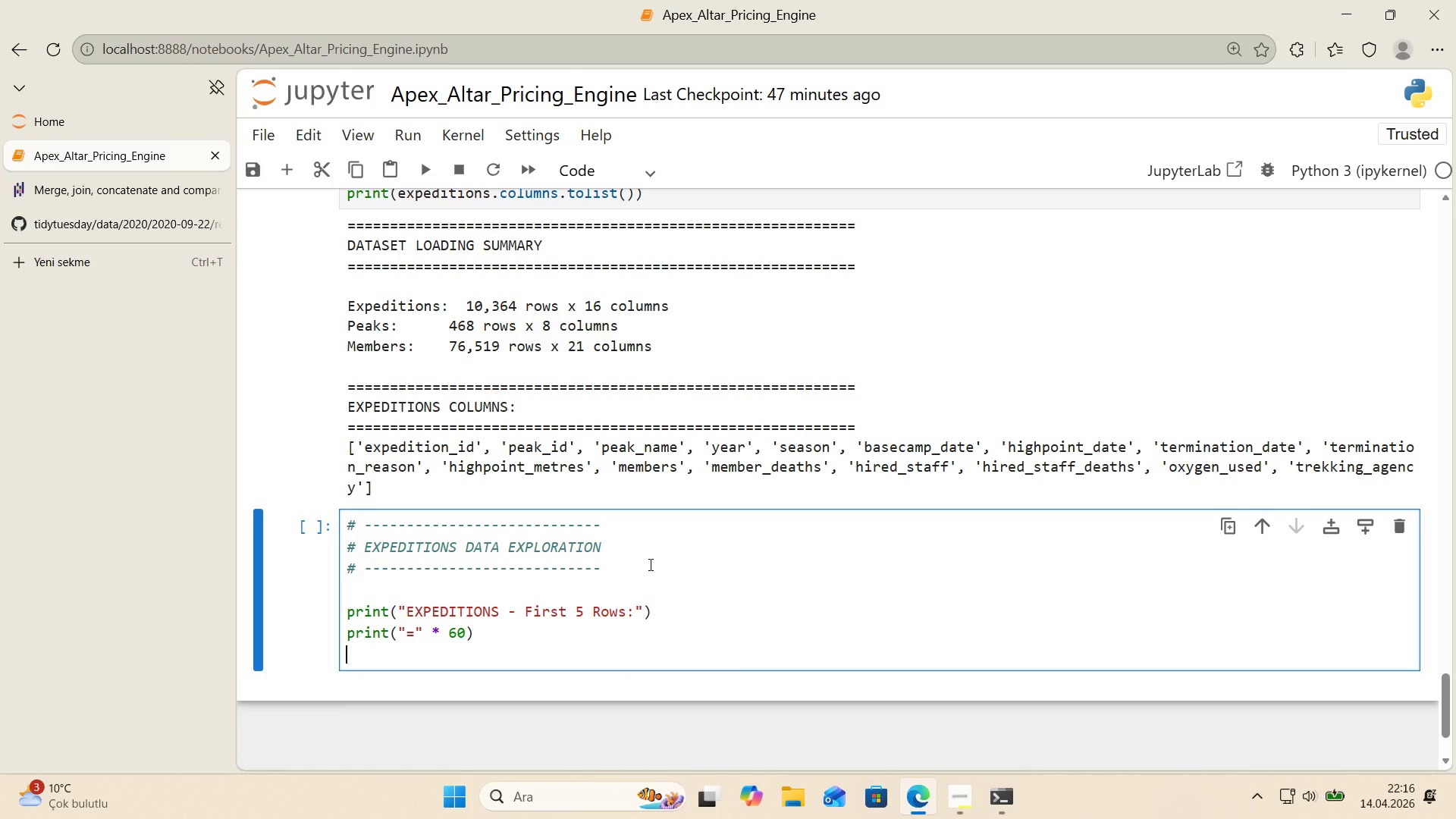 
type(D)
key(Backspace)
type(d'splay*()
 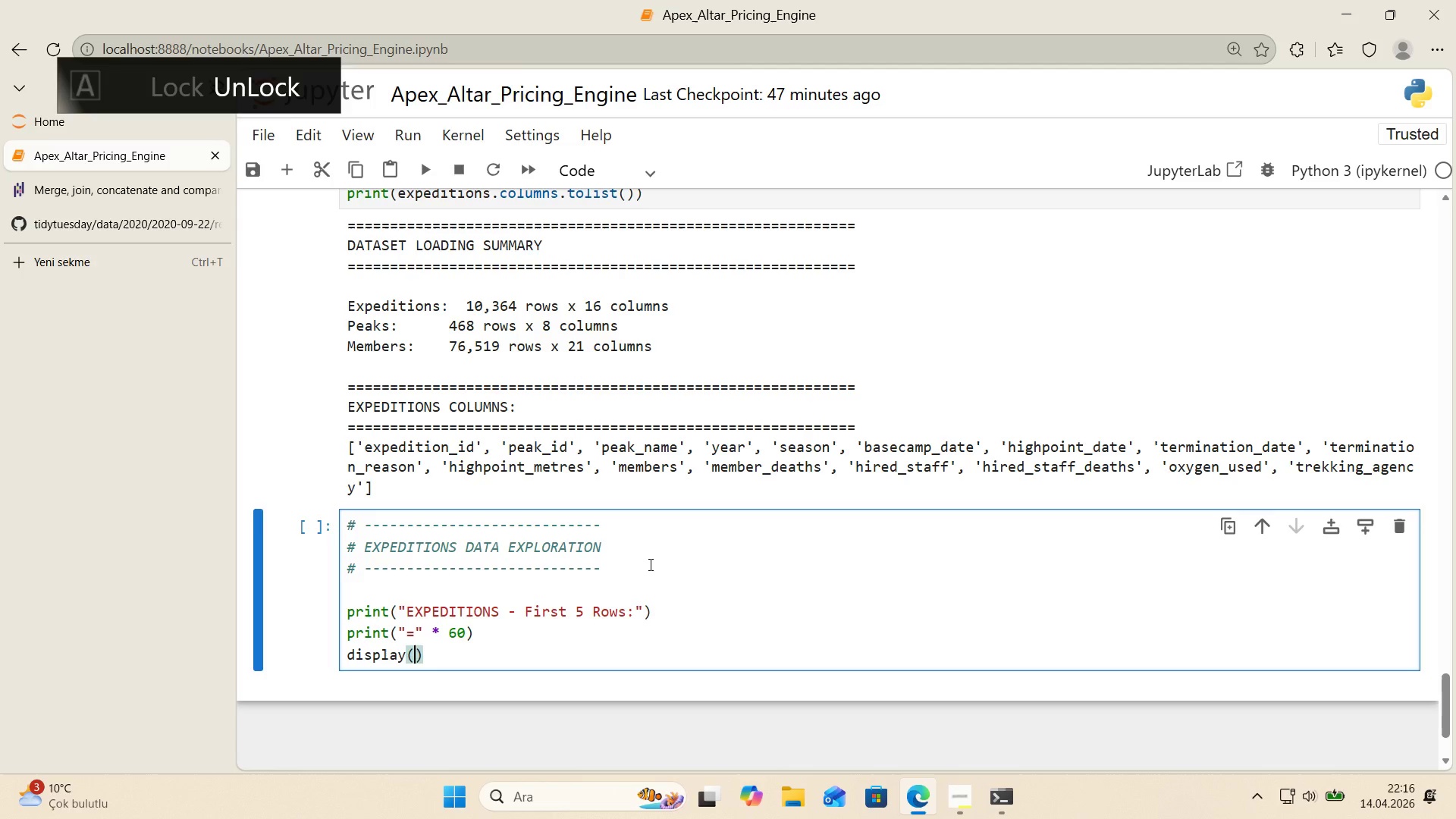 
 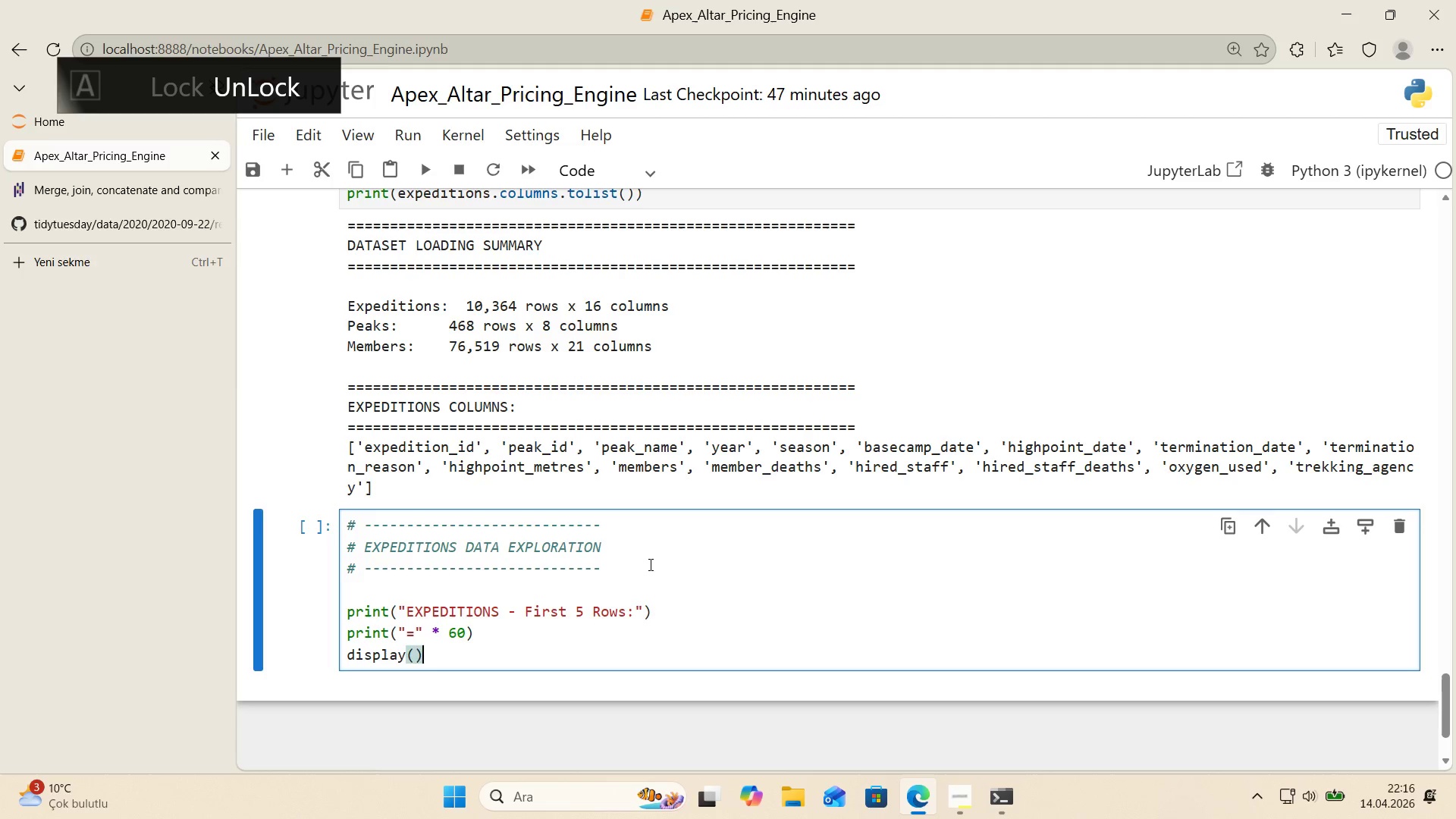 
key(ArrowLeft)
 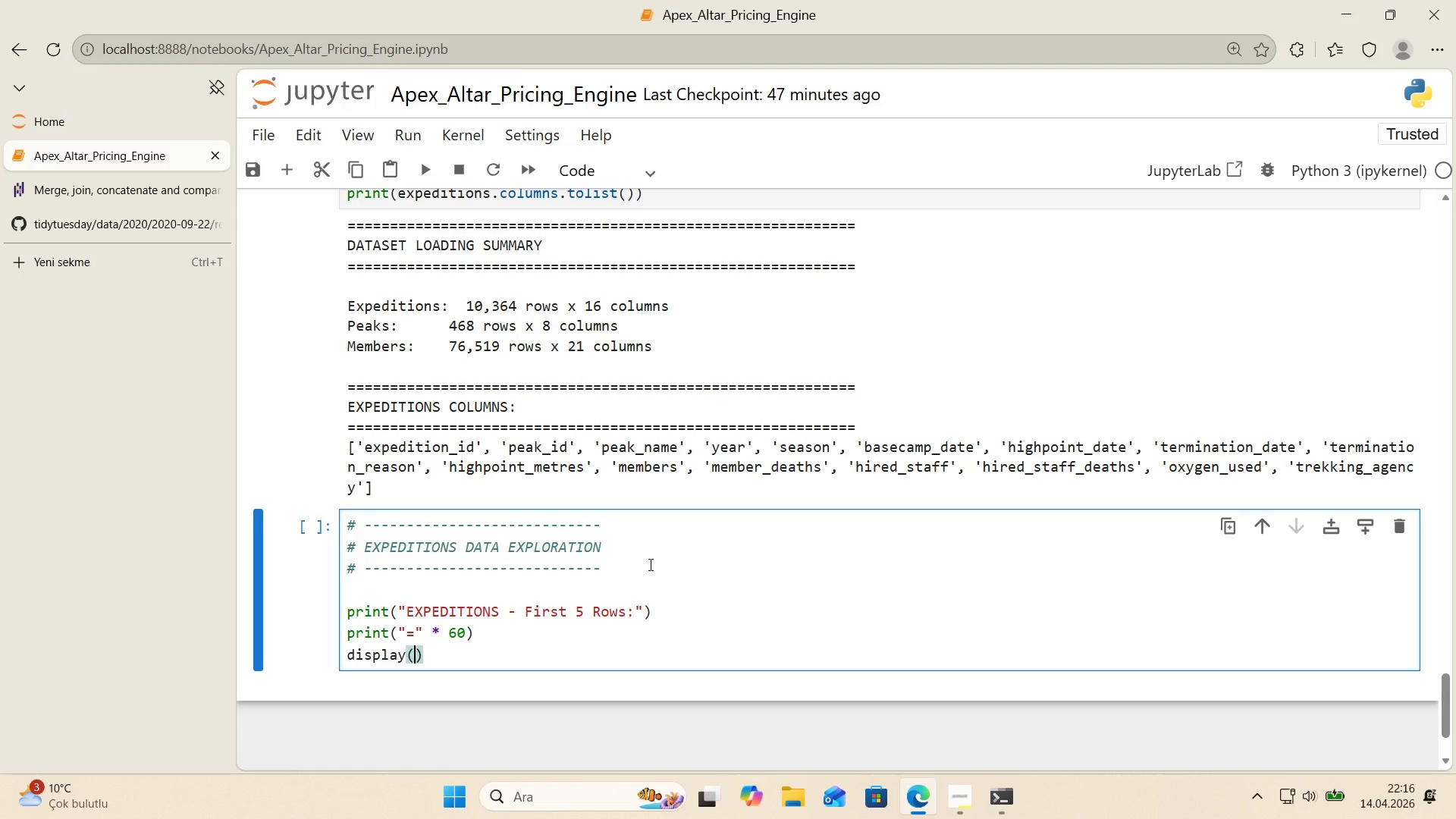 
type(exped't'ons.head*()
 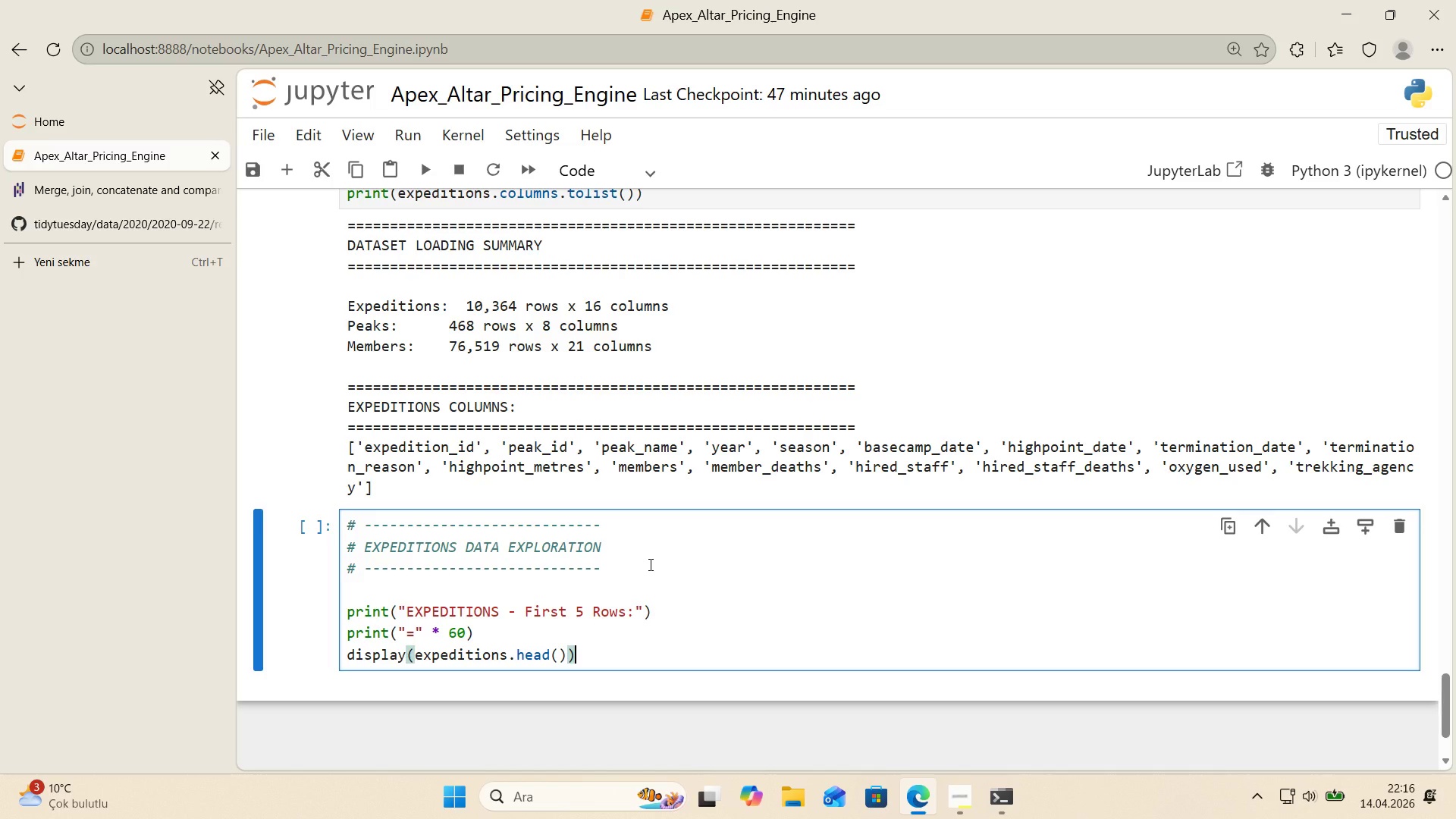 
 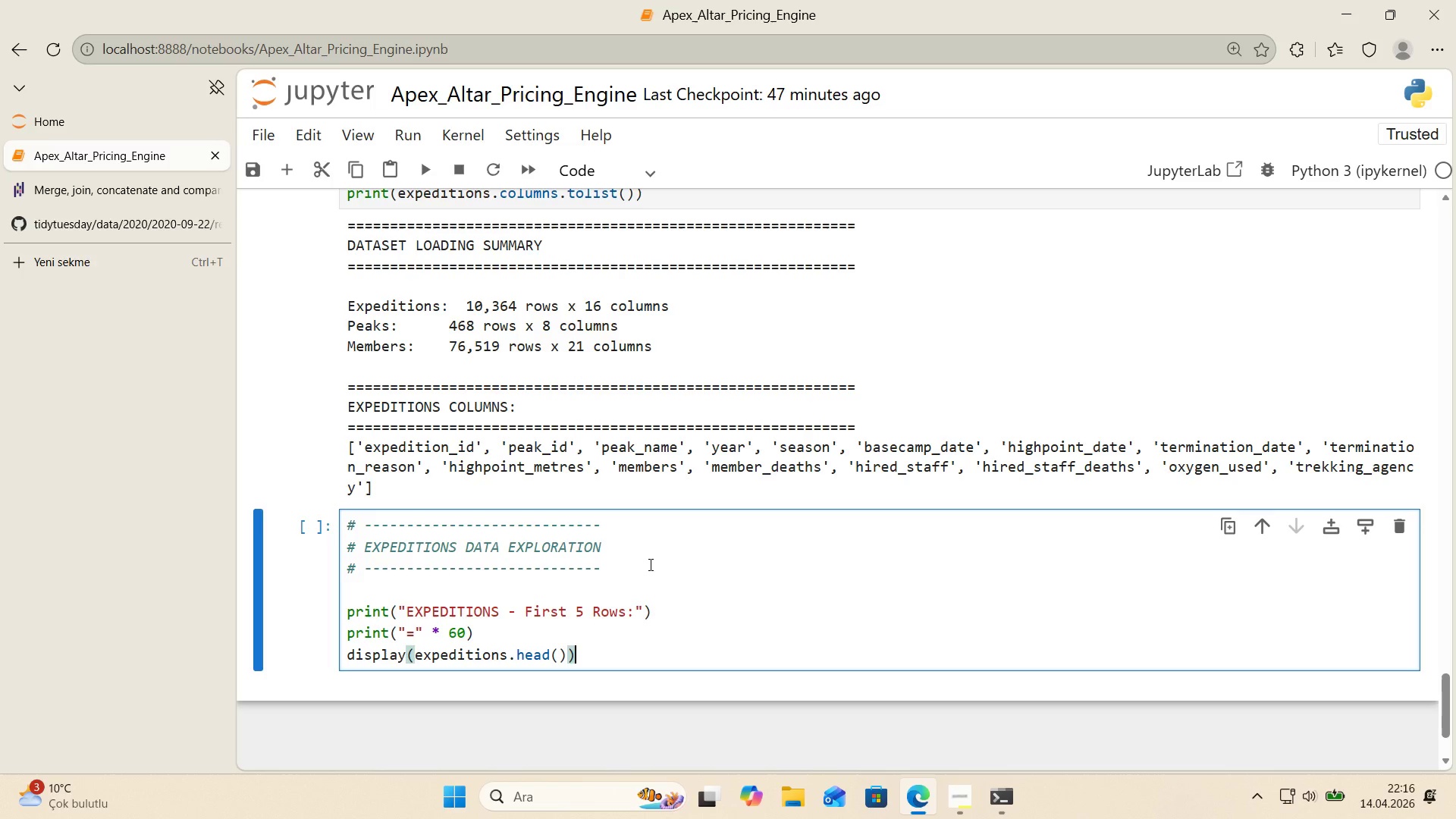 
key(ArrowRight)
 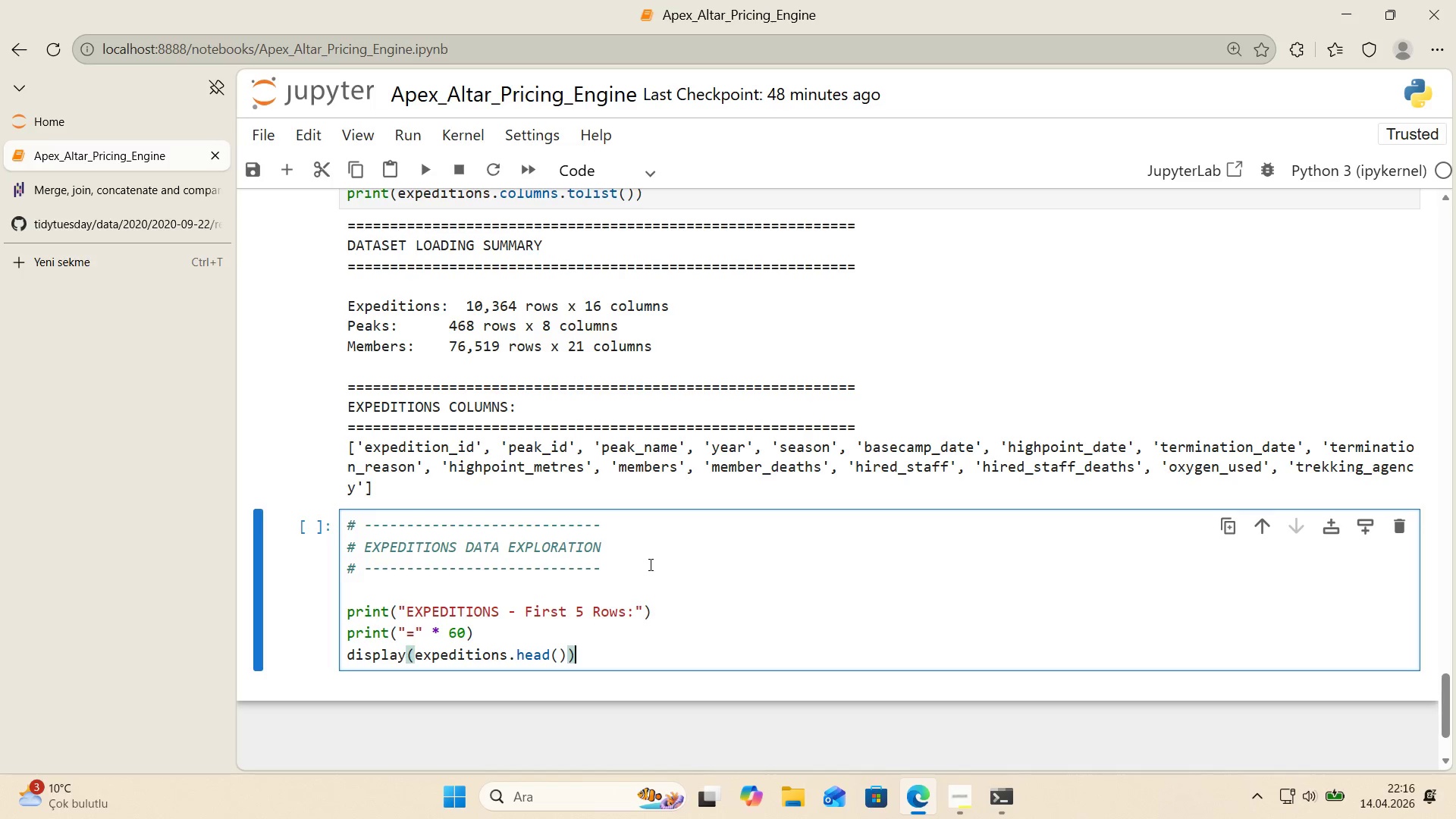 
key(Enter)
 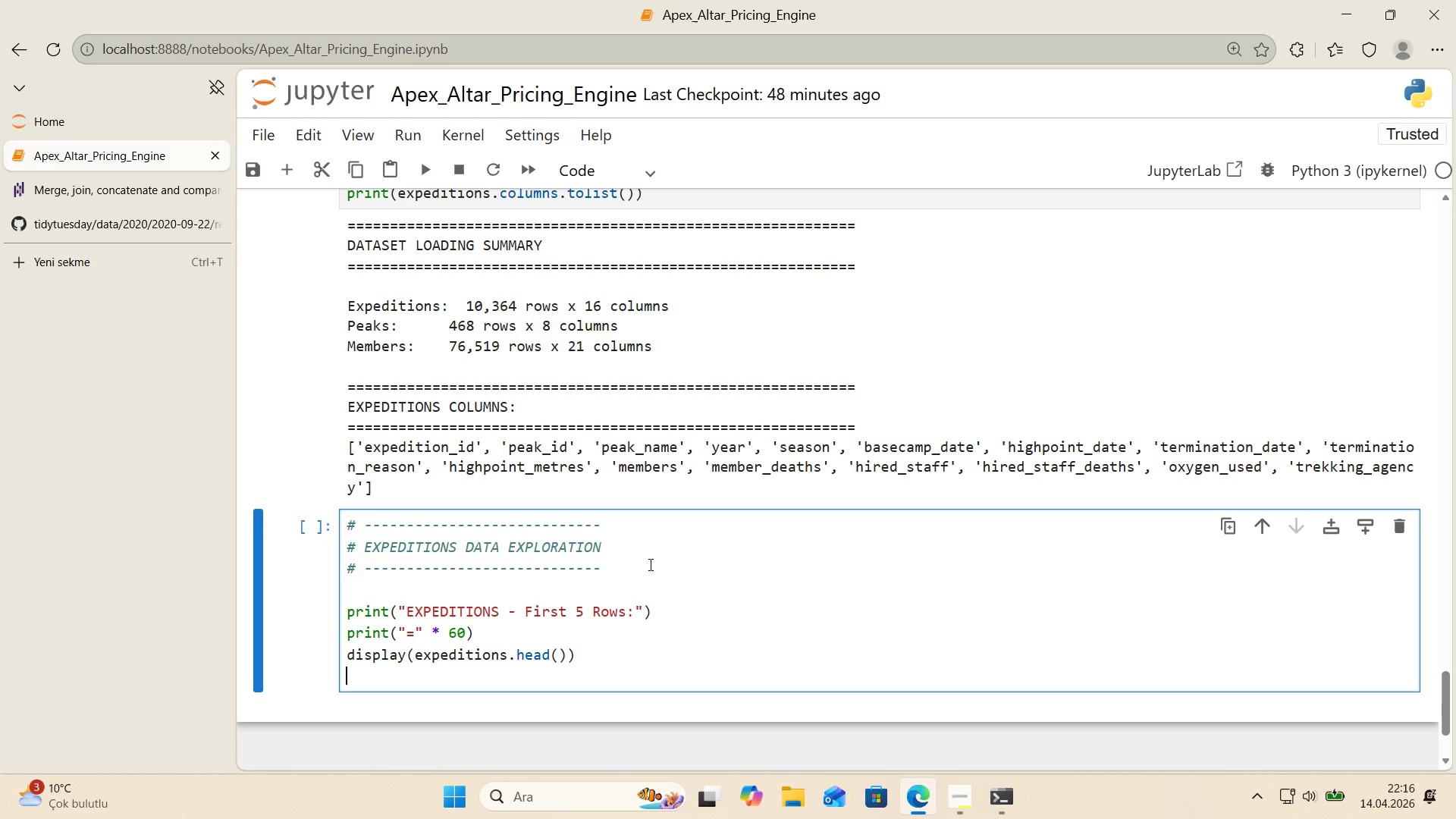 
key(Enter)
 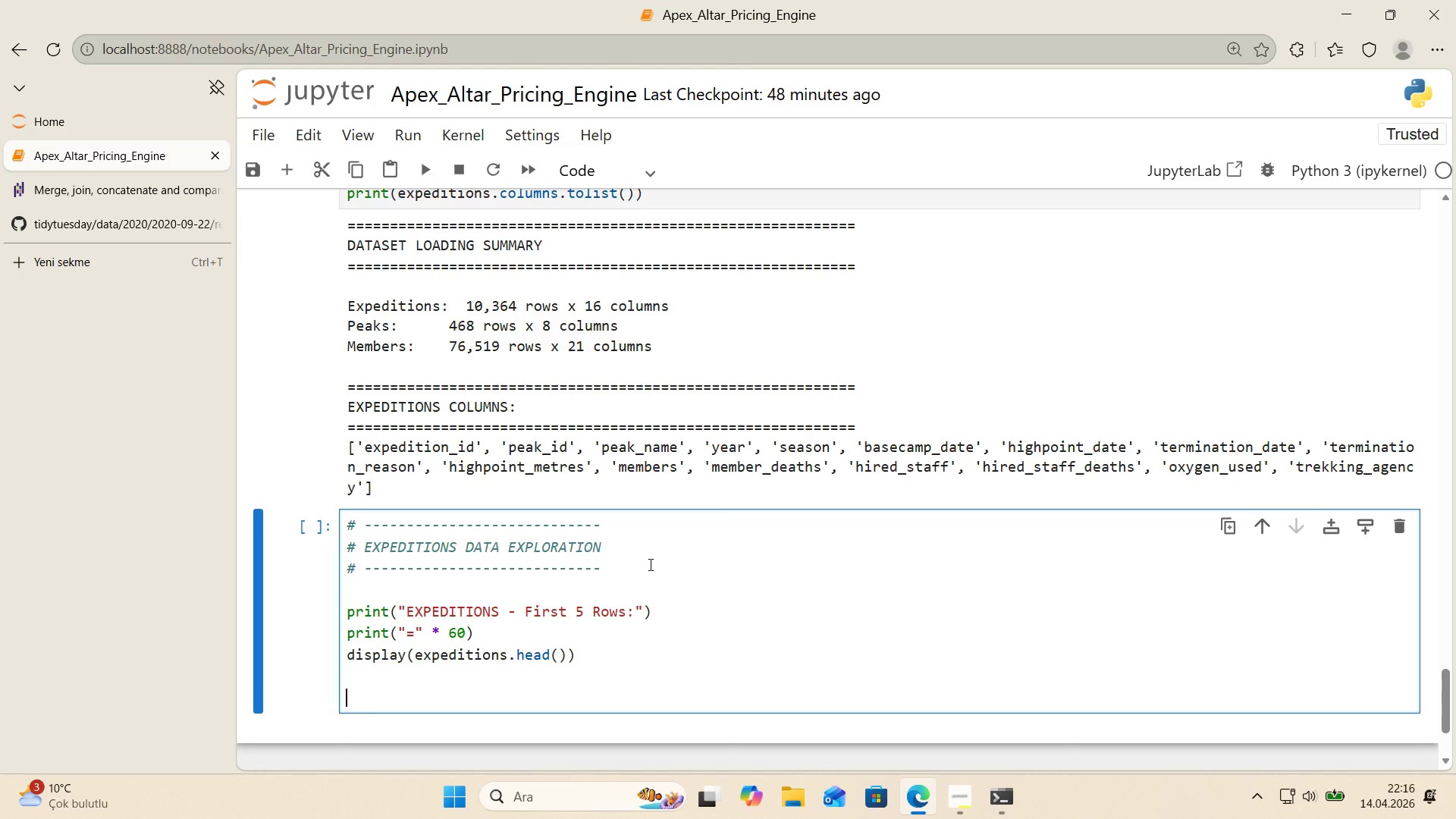 
type(pr'nt*()
 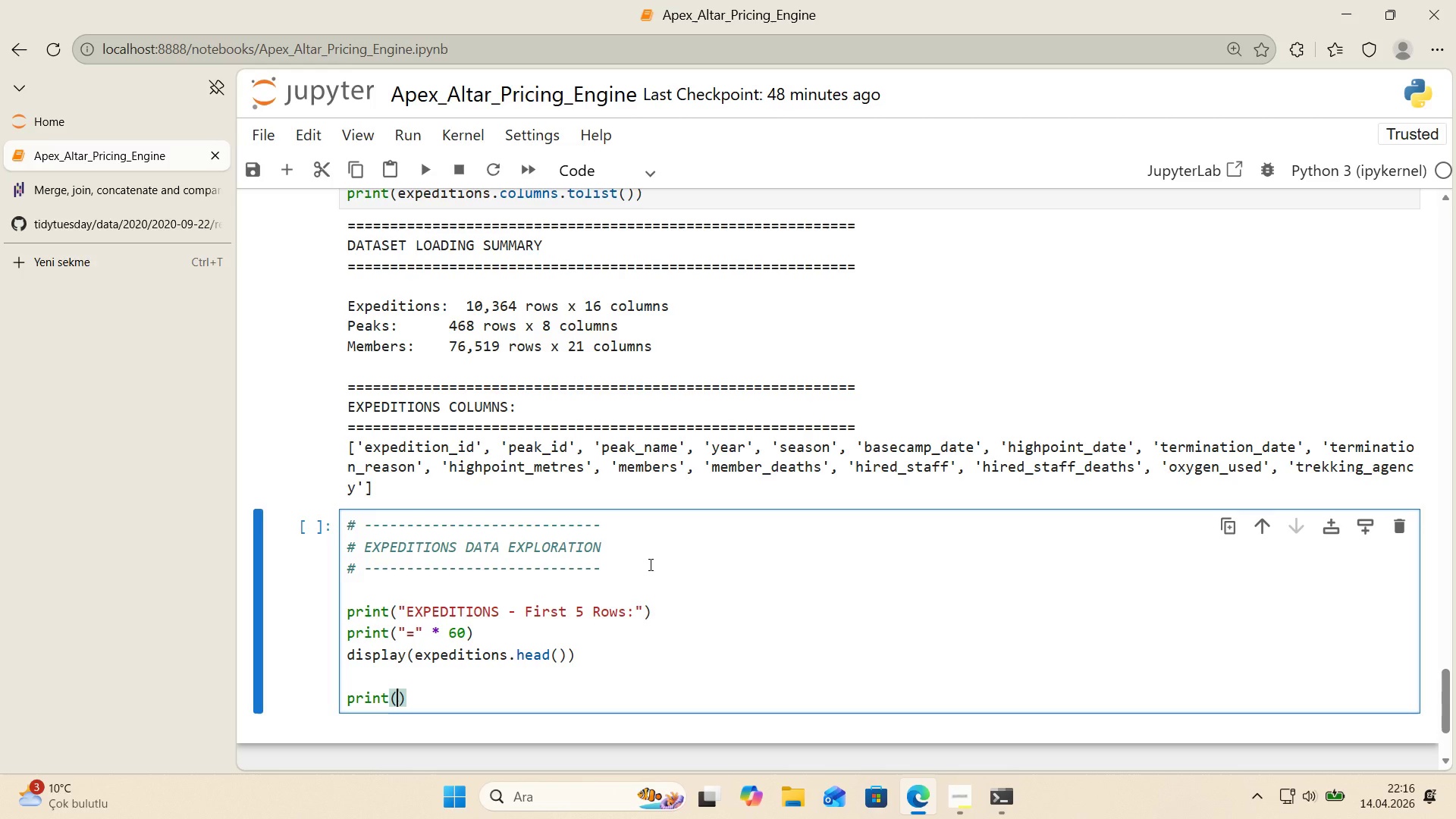 
 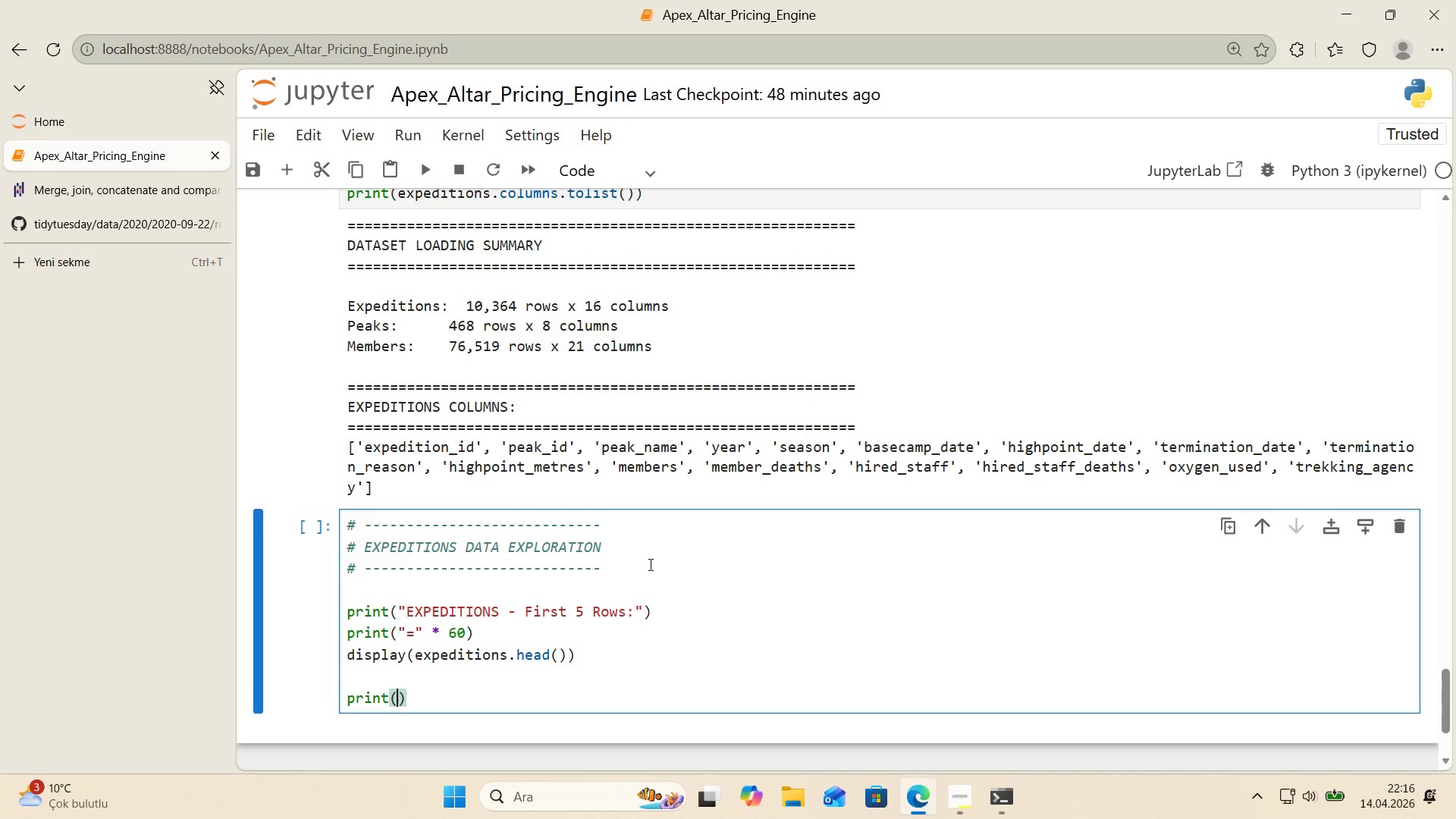 
key(ArrowLeft)
 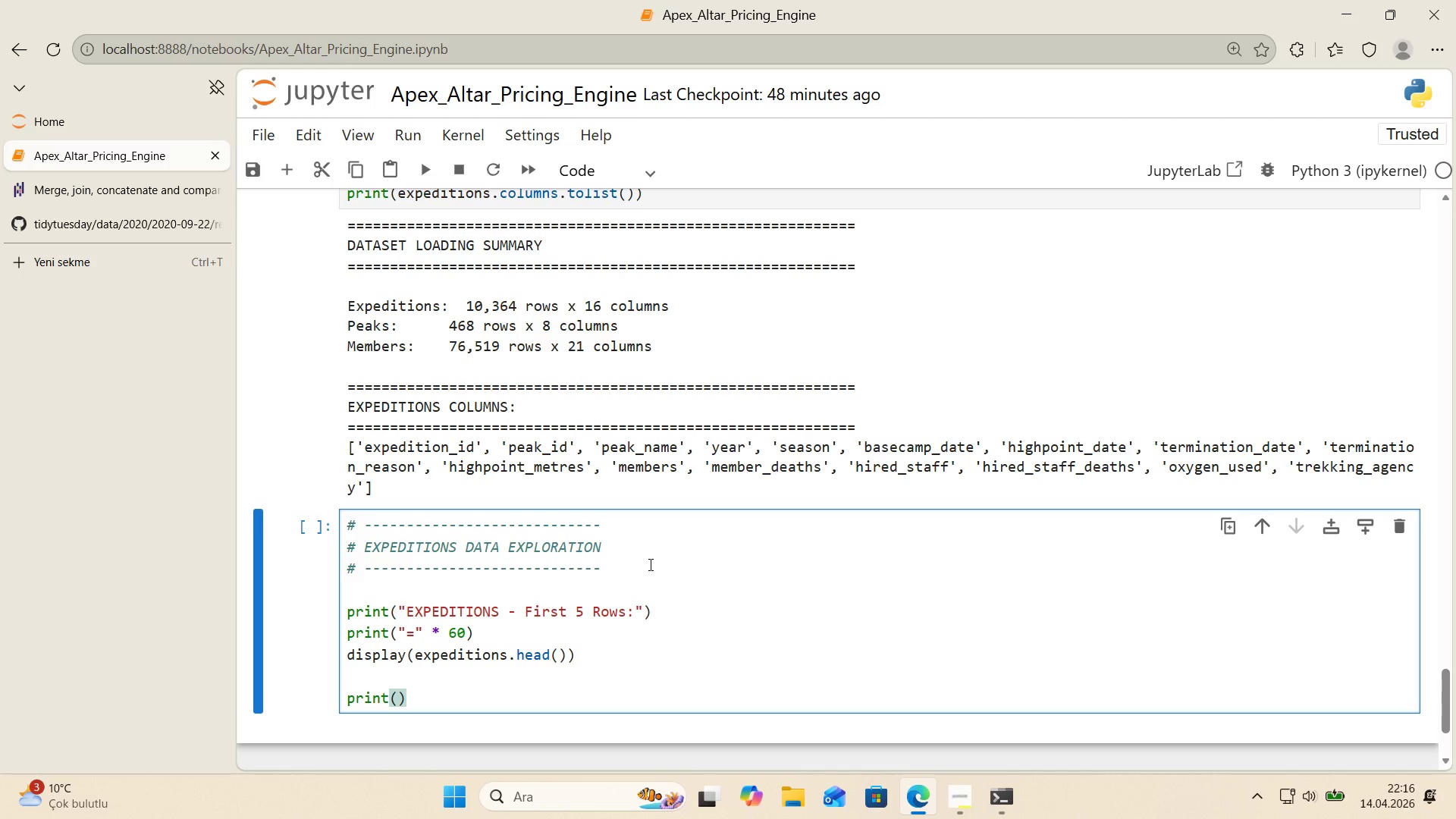 
key(Backquote)
 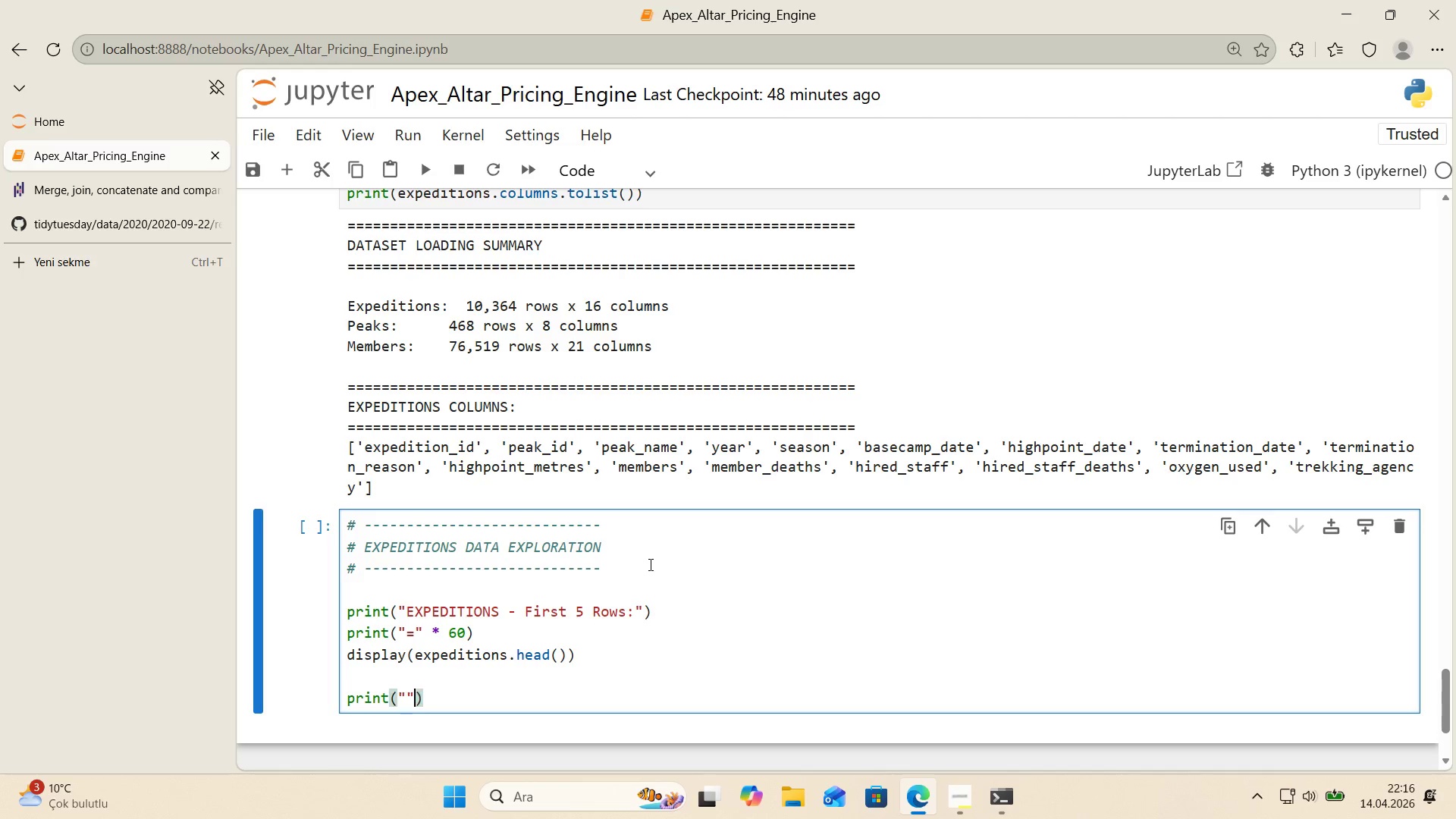 
key(Backquote)
 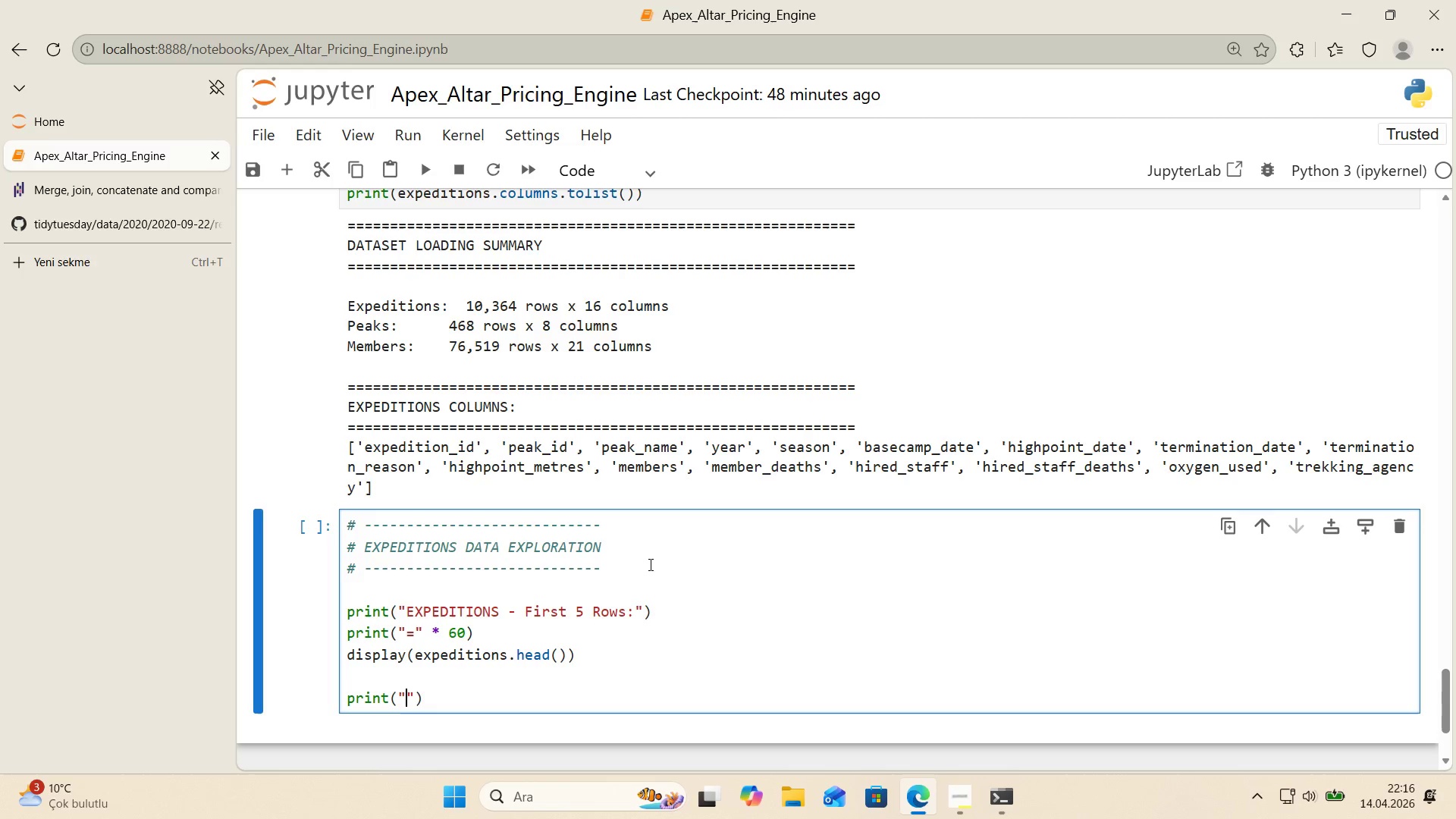 
key(ArrowLeft)
 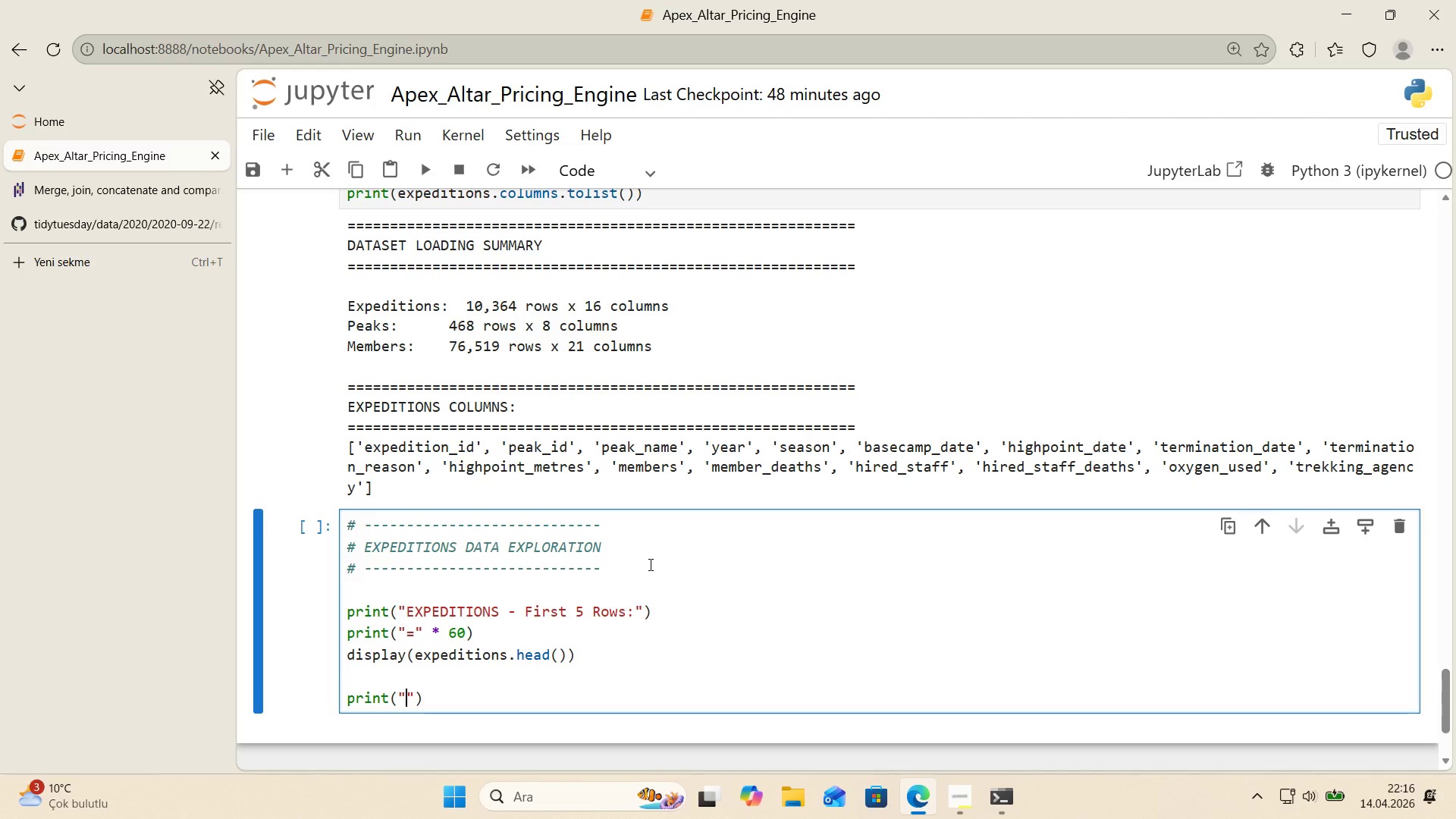 
key(Alt+Control+IntlYen)
 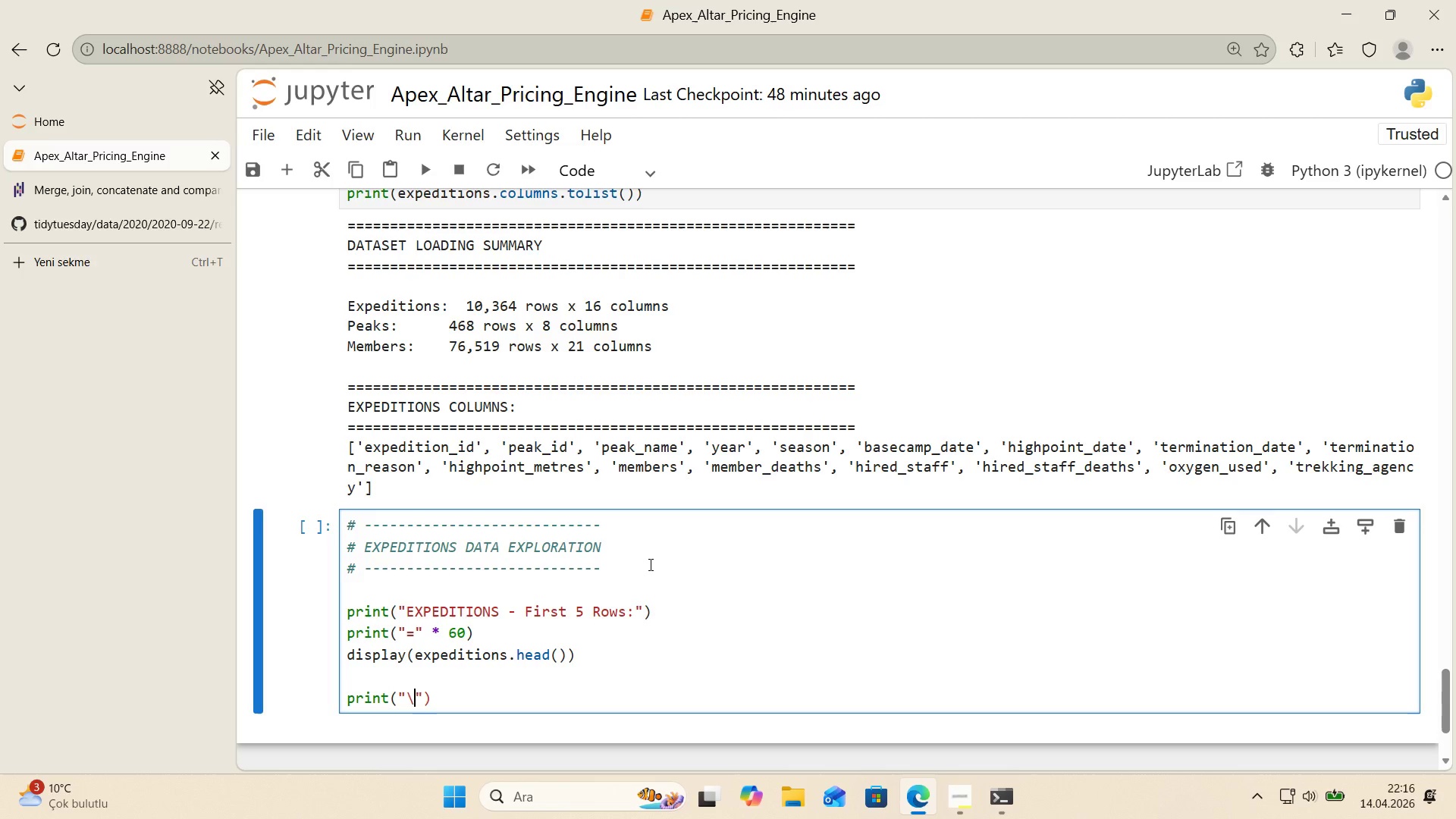 
key(N)
 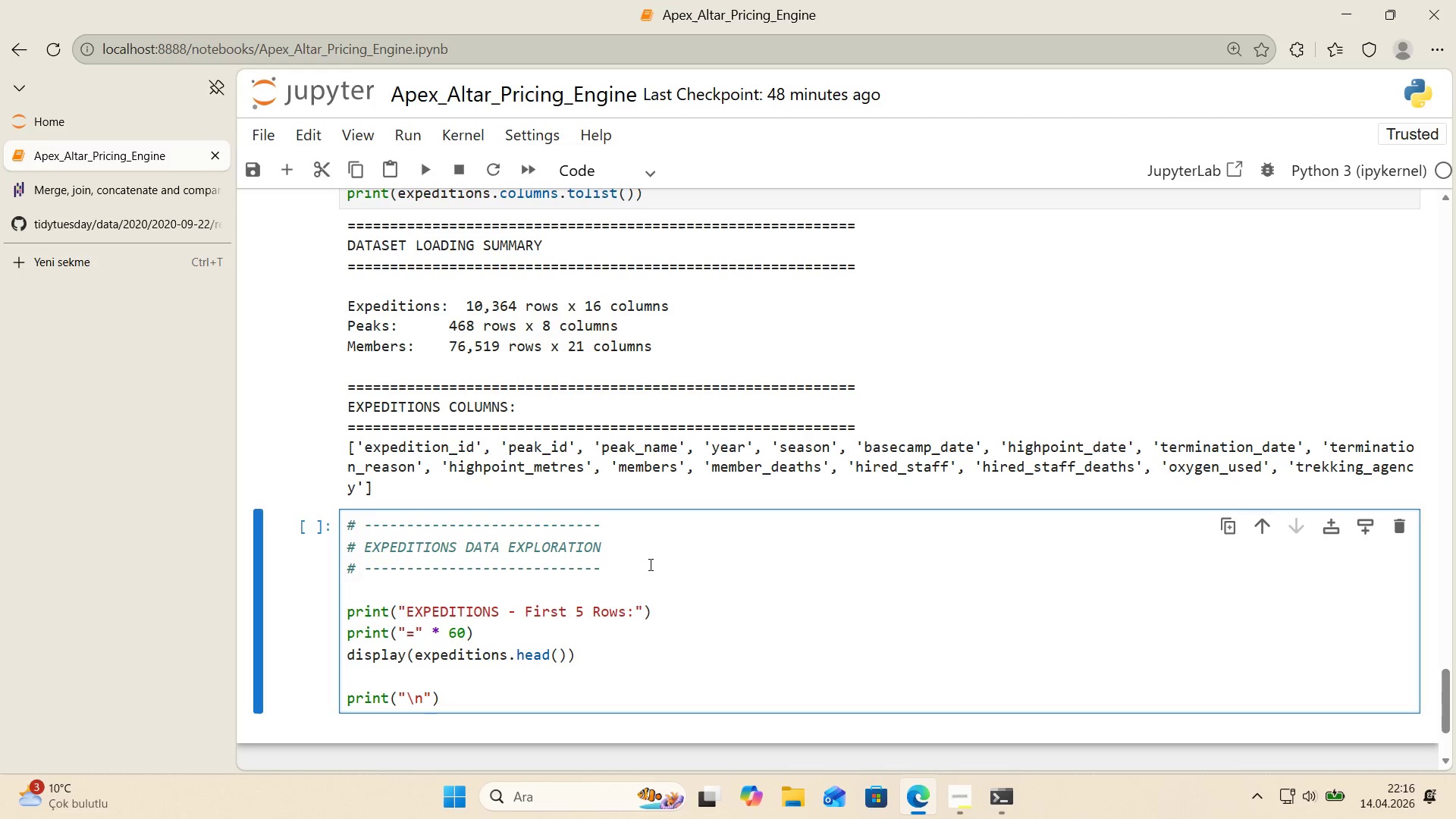 
key(ArrowRight)
 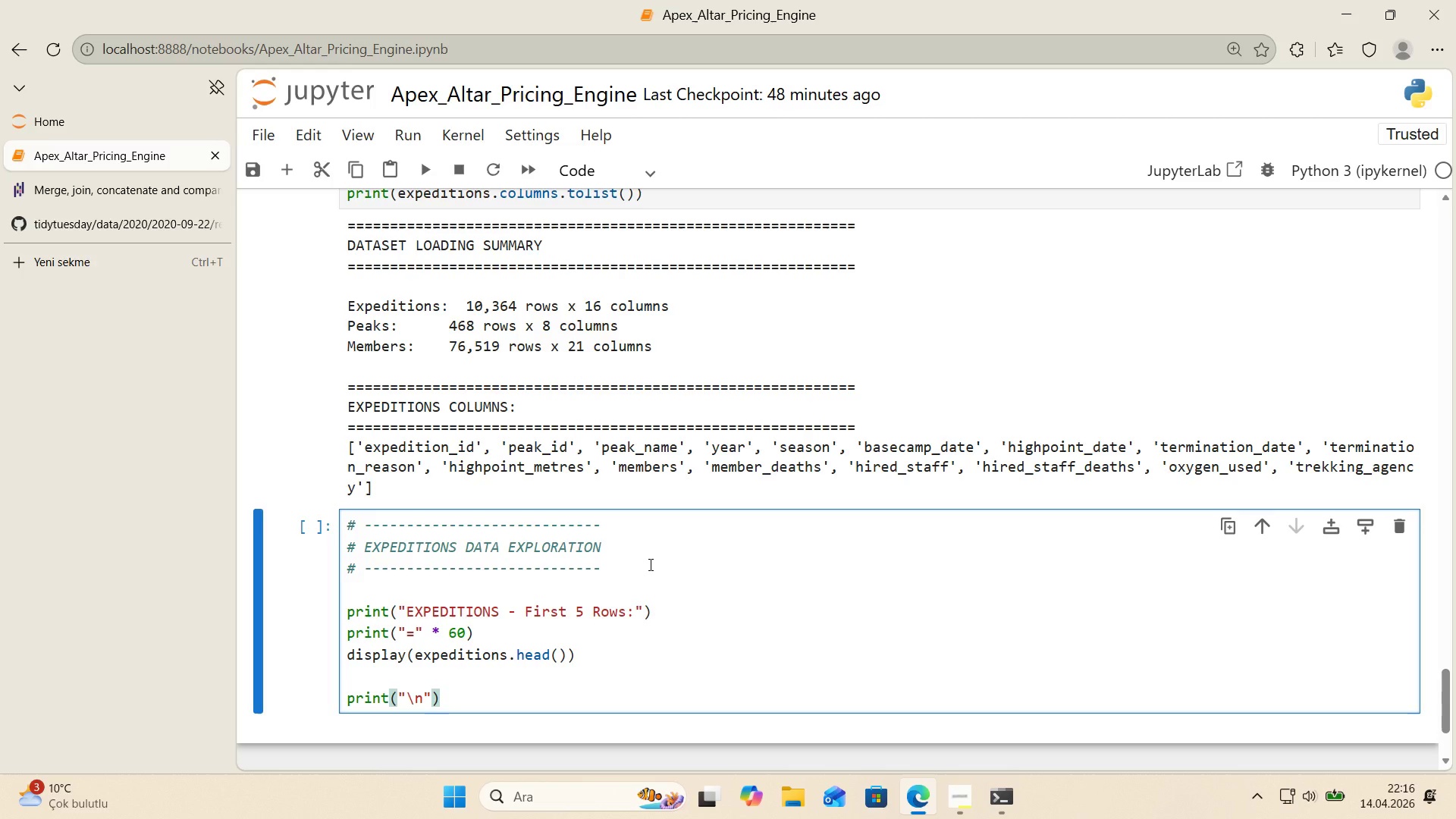 
key(Space)
 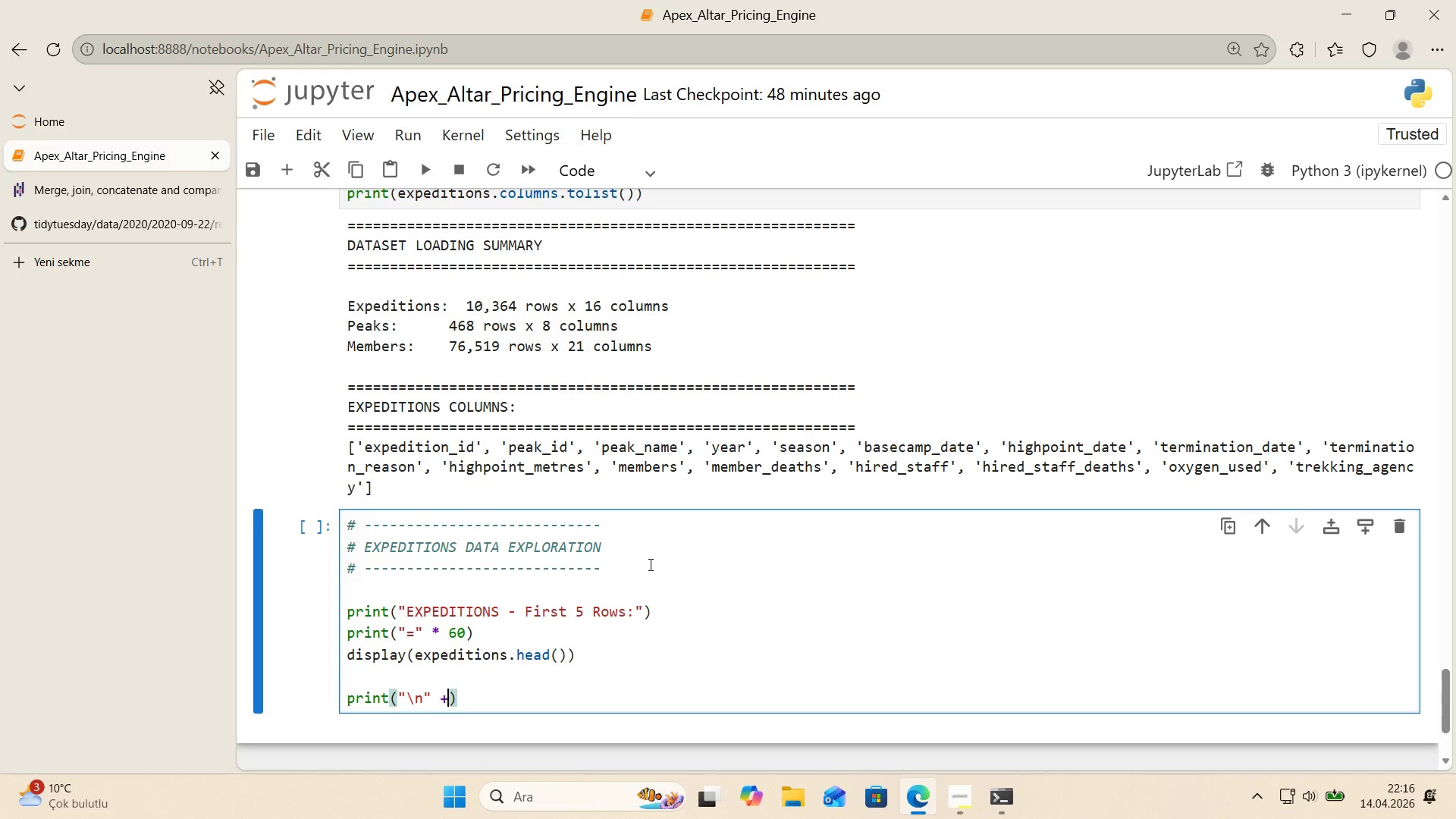 
key(NumpadAdd)
 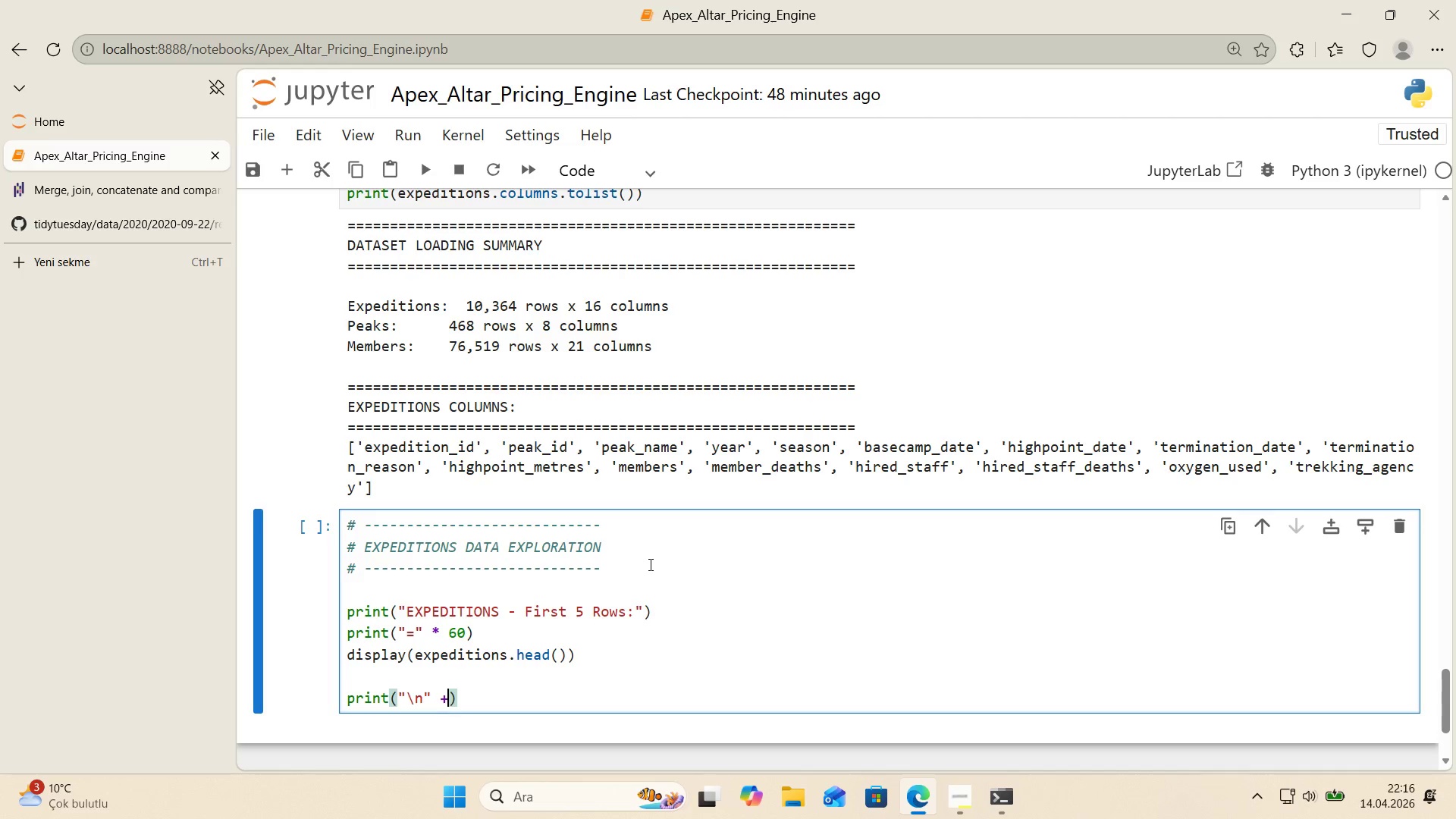 
key(Space)
 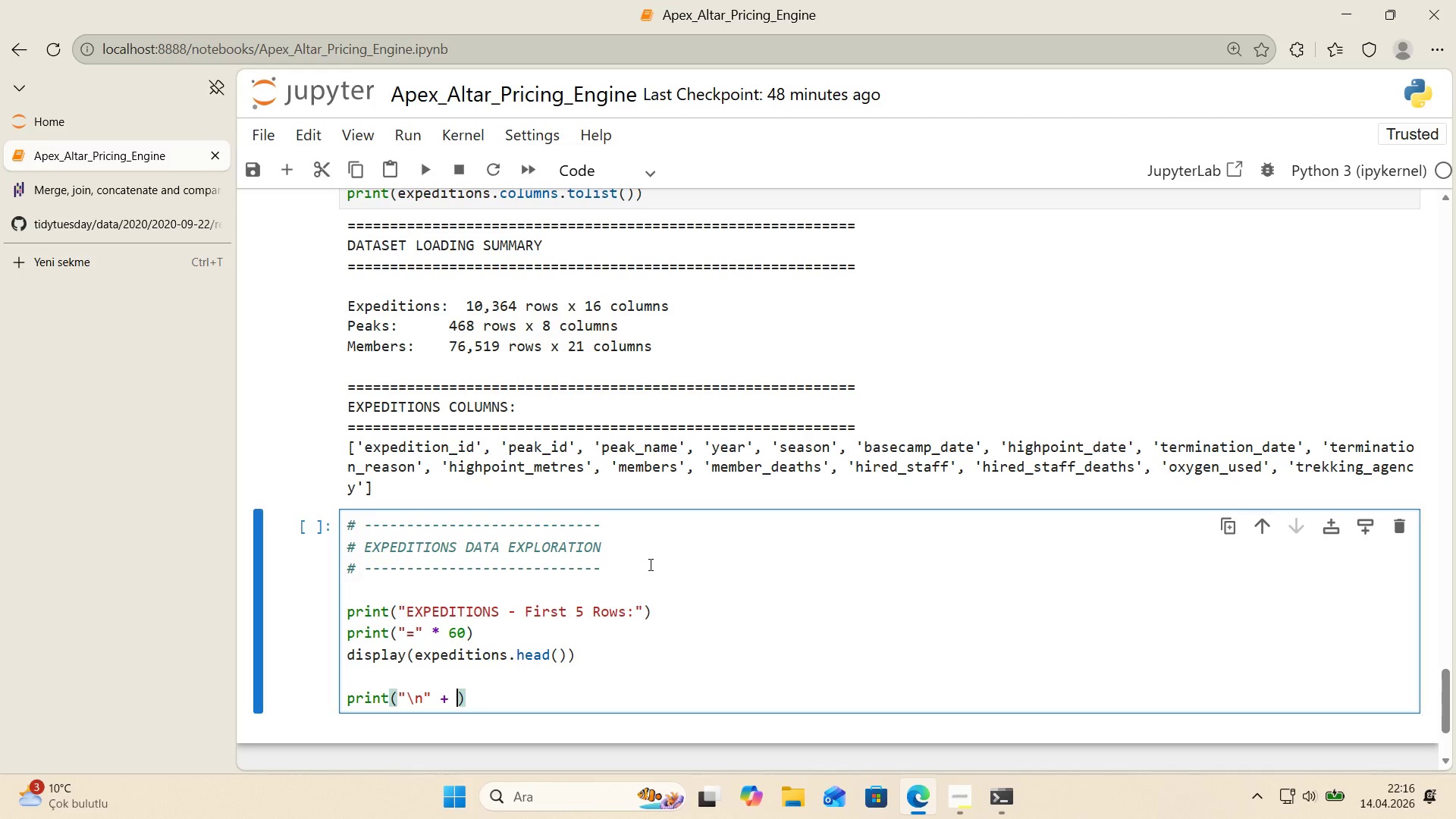 
key(CapsLock)
 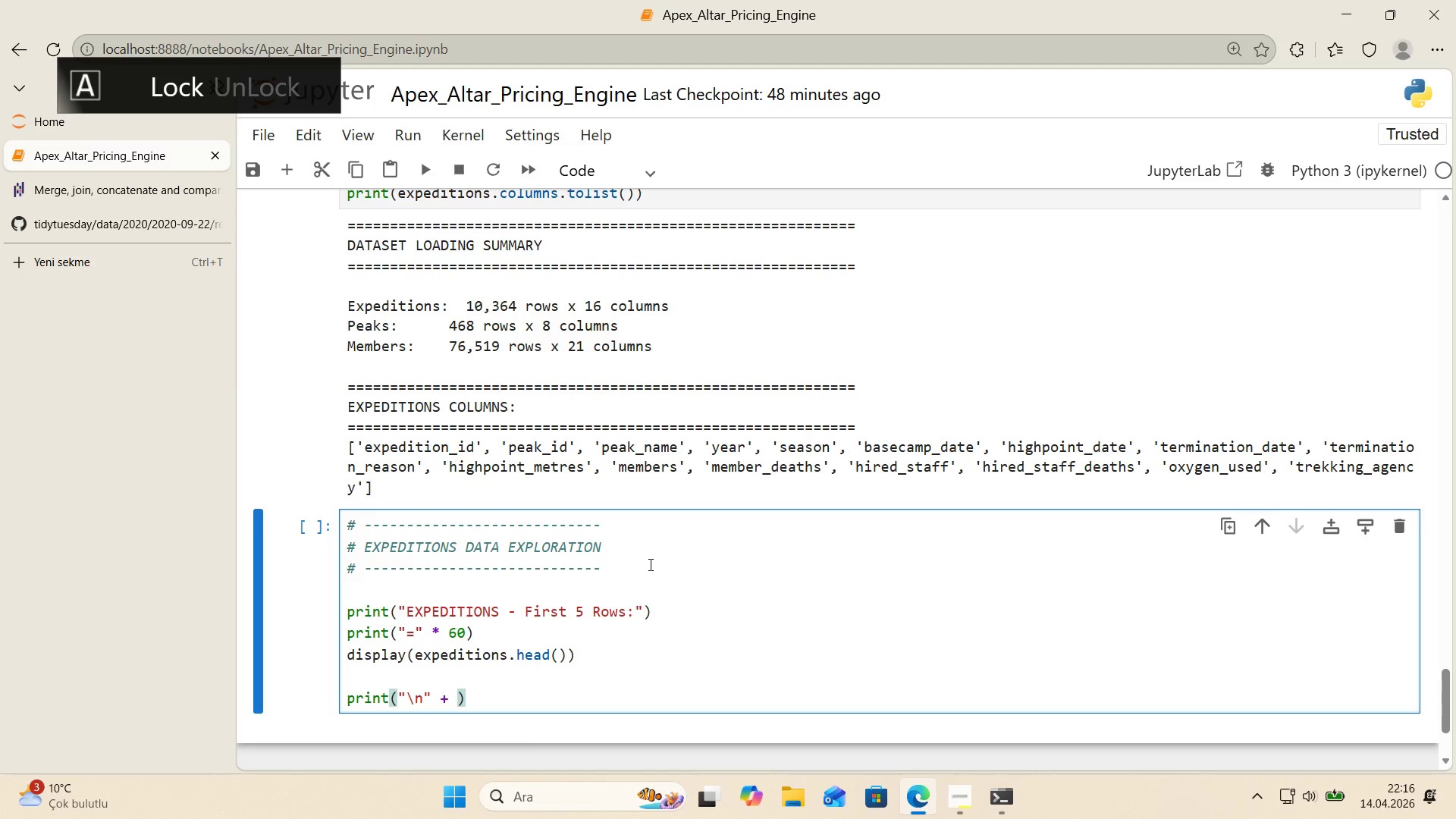 
key(CapsLock)
 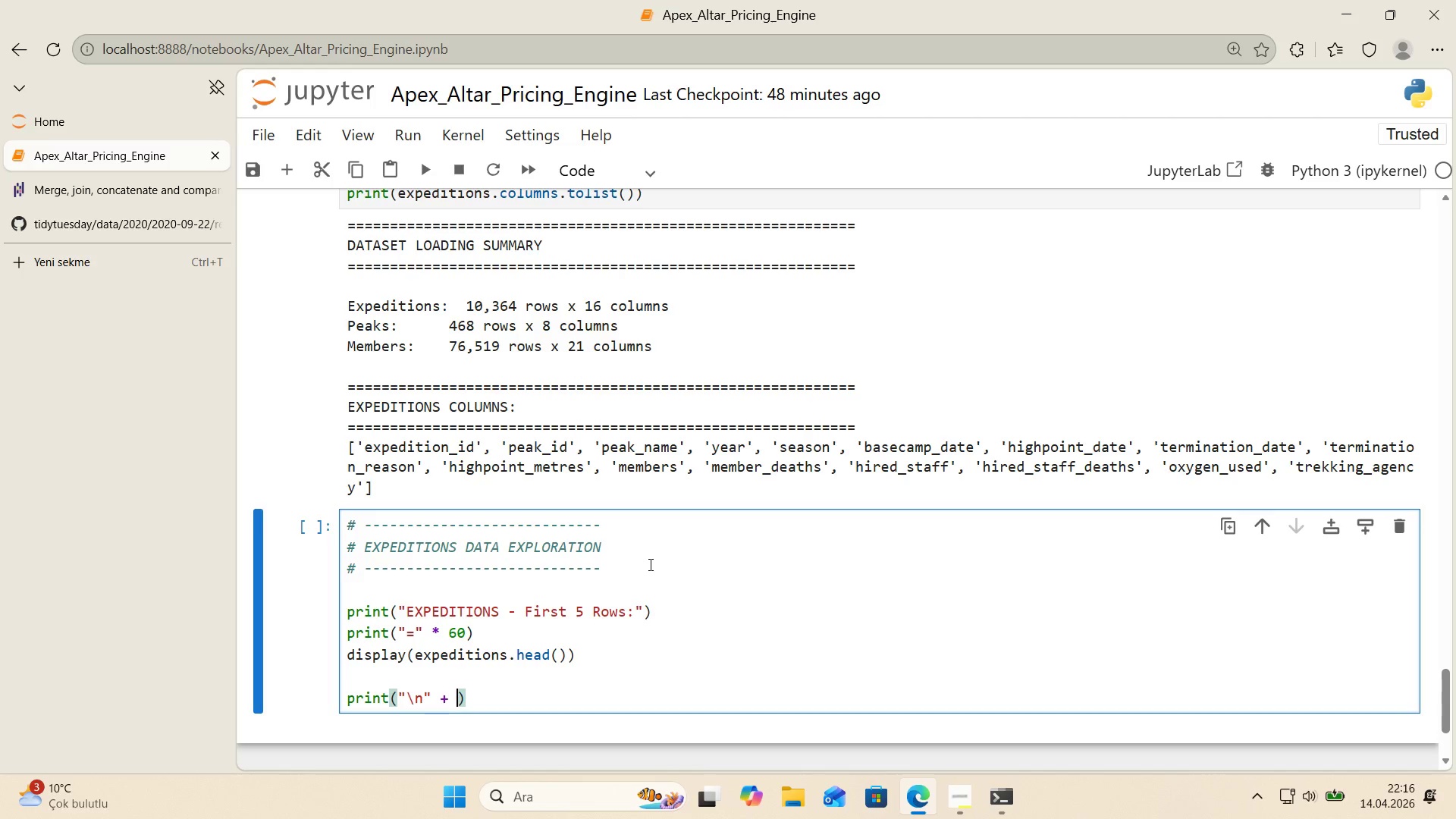 
wait(7.36)
 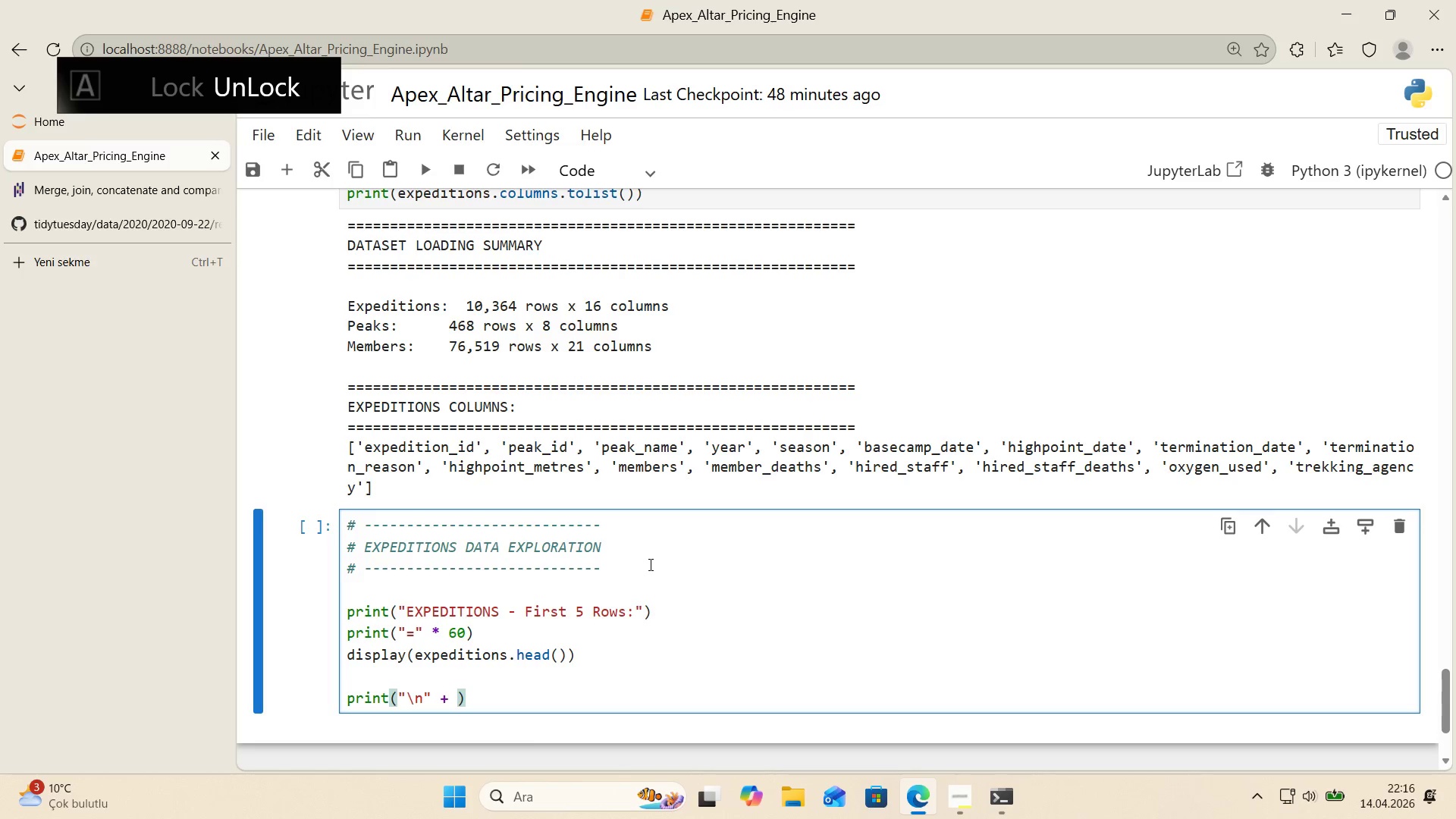 
scroll: coordinate [725, 532], scroll_direction: down, amount: 1.0
 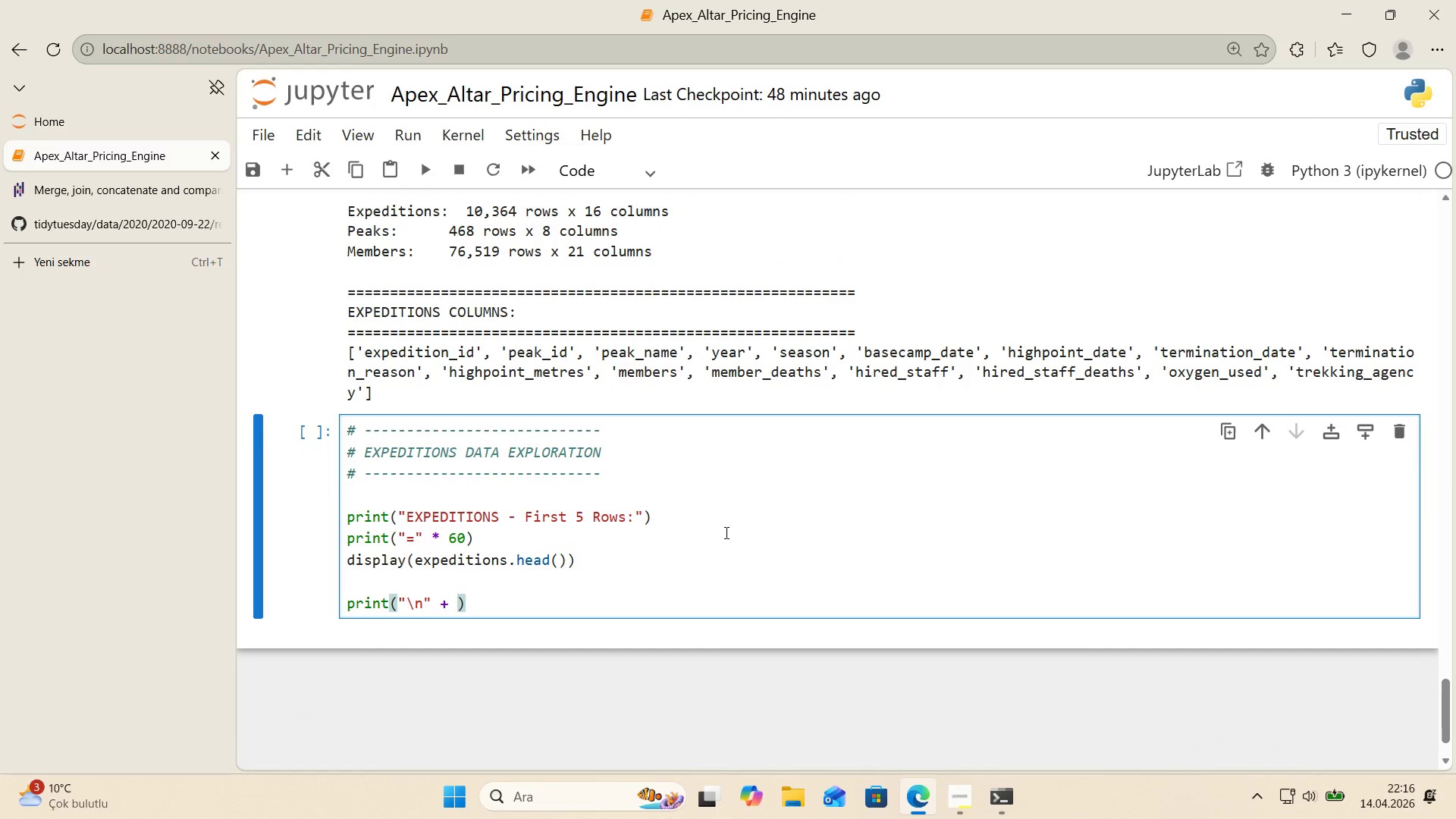 
key(Backquote)
 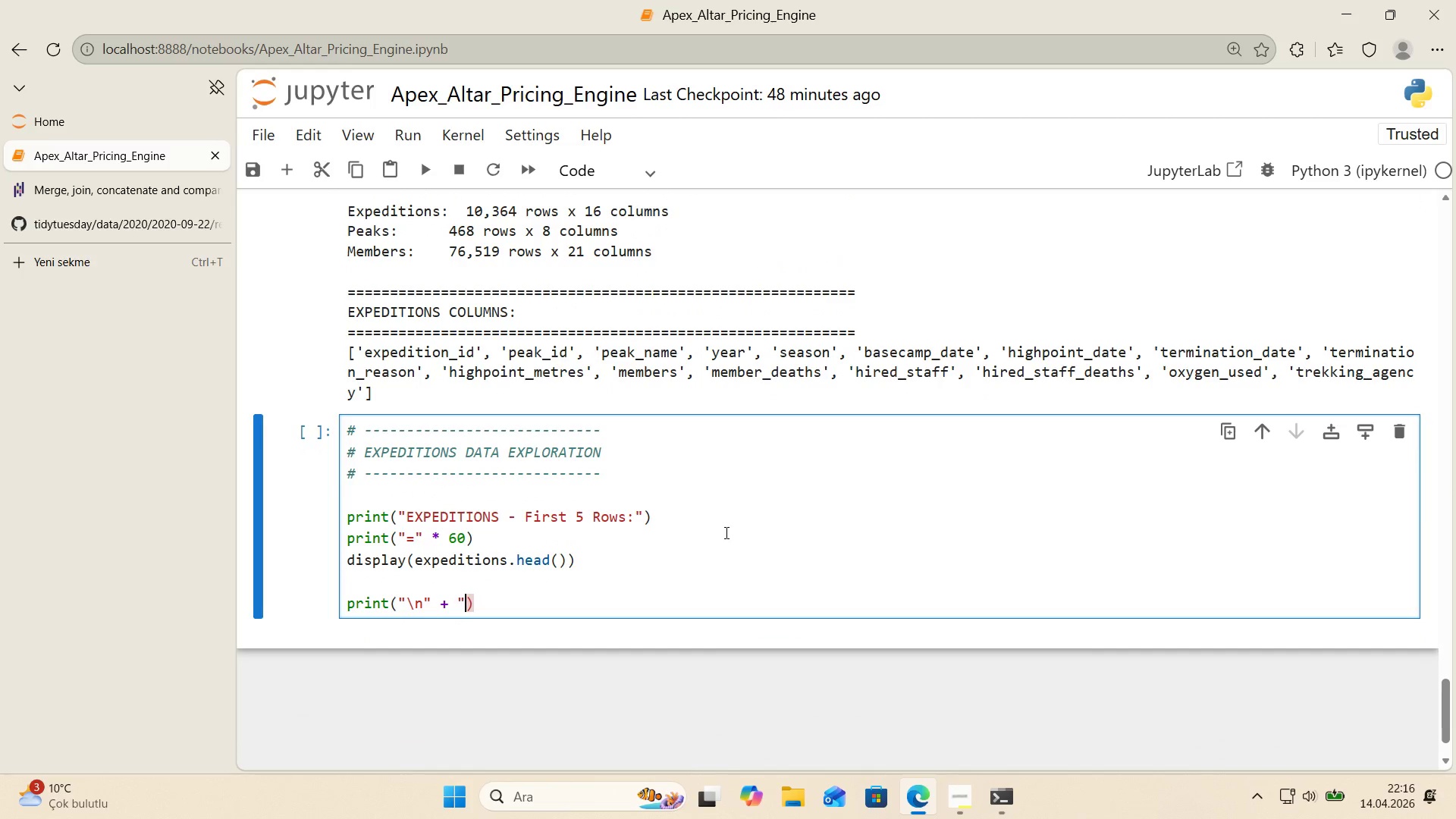 
key(Backquote)
 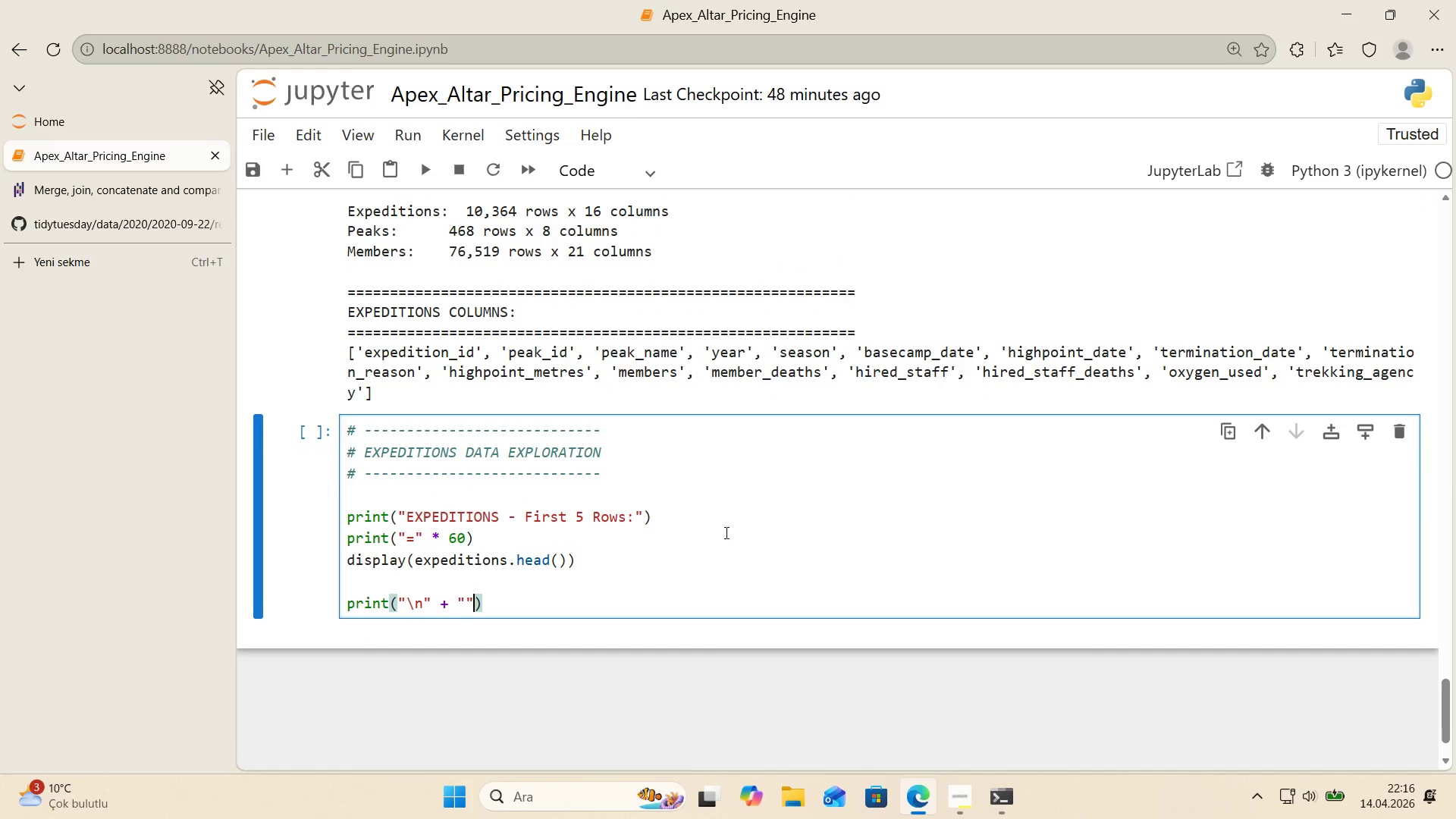 
key(ArrowLeft)
 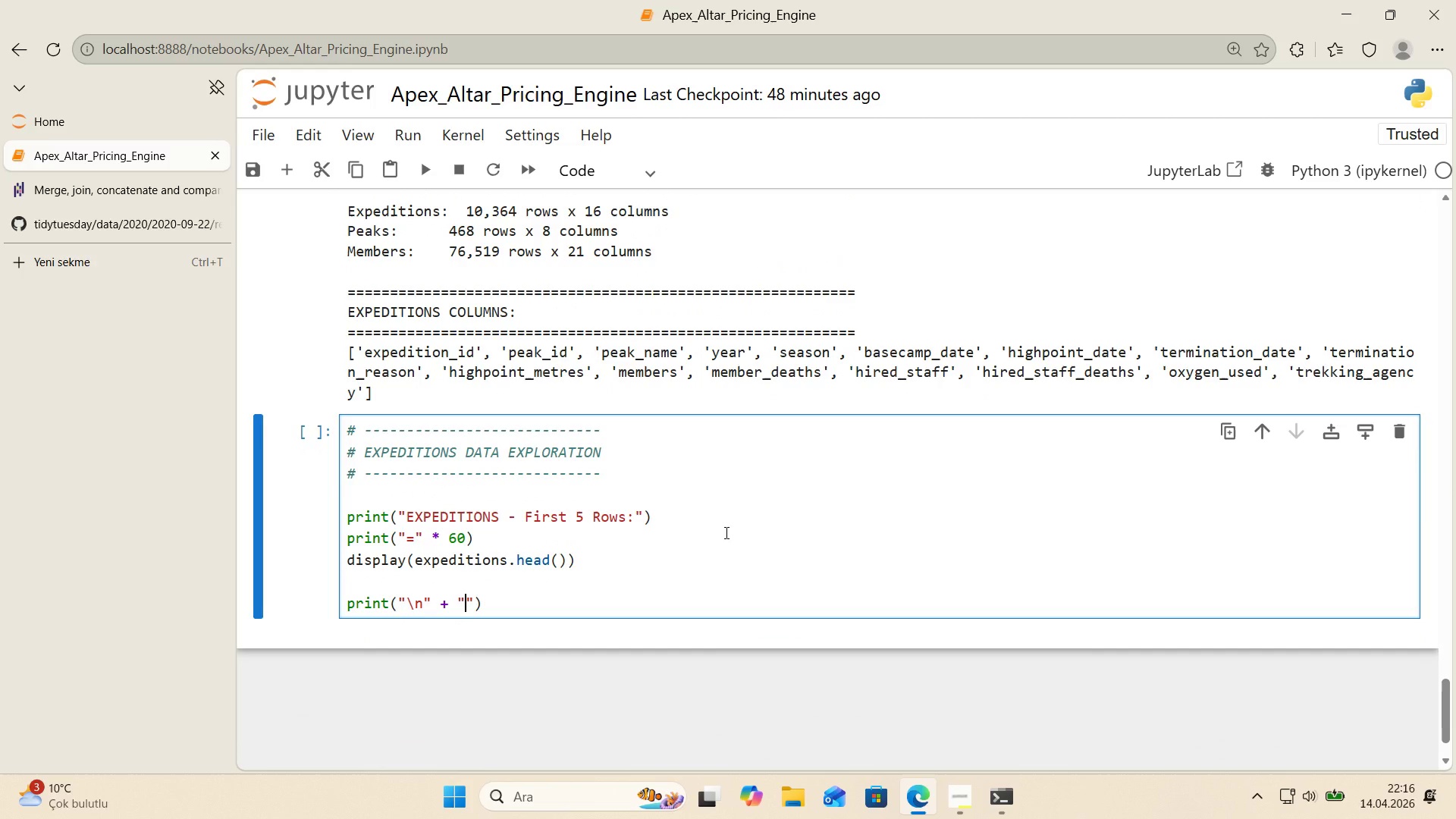 
key(Shift+0)
 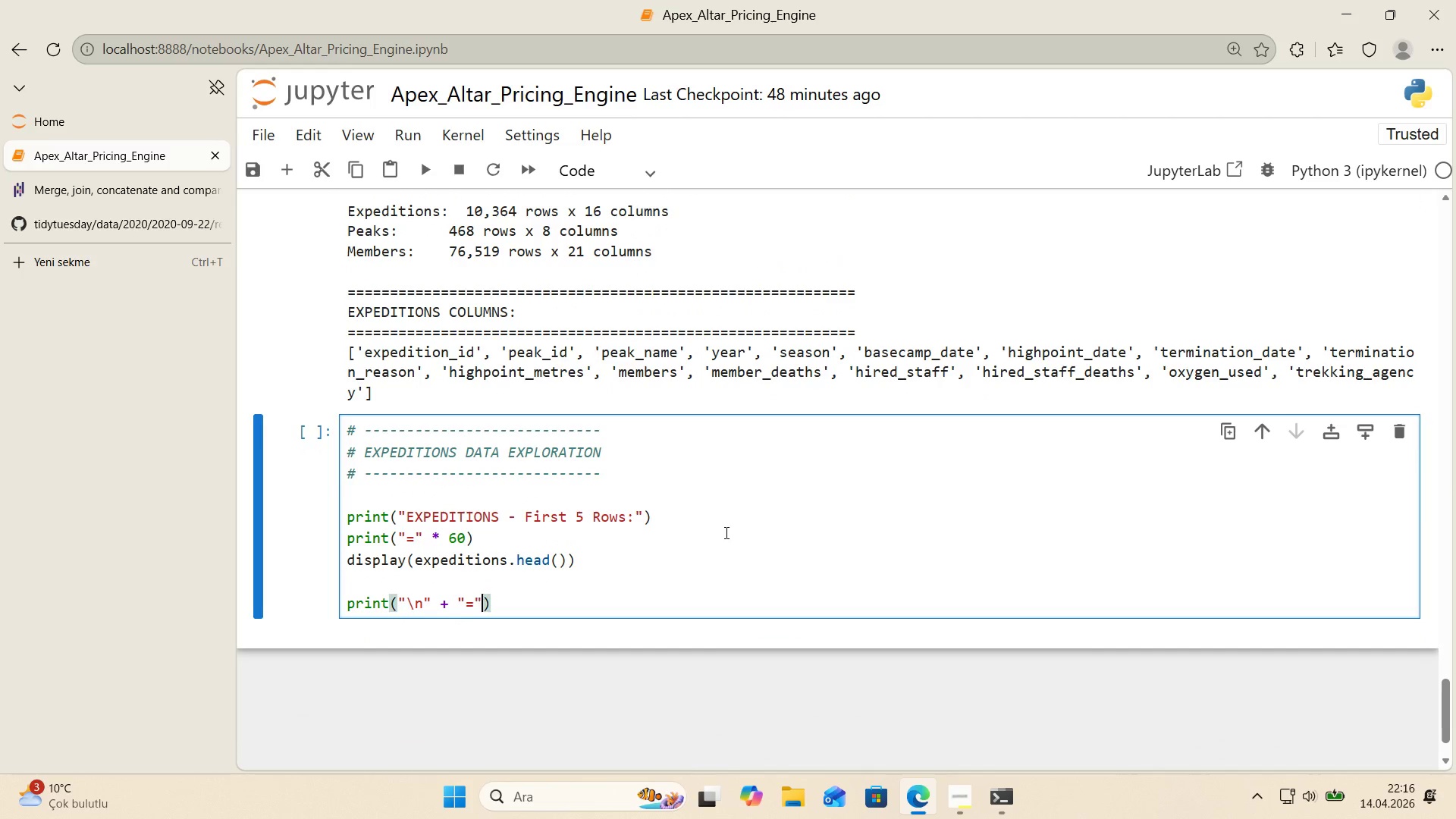 
key(ArrowRight)
 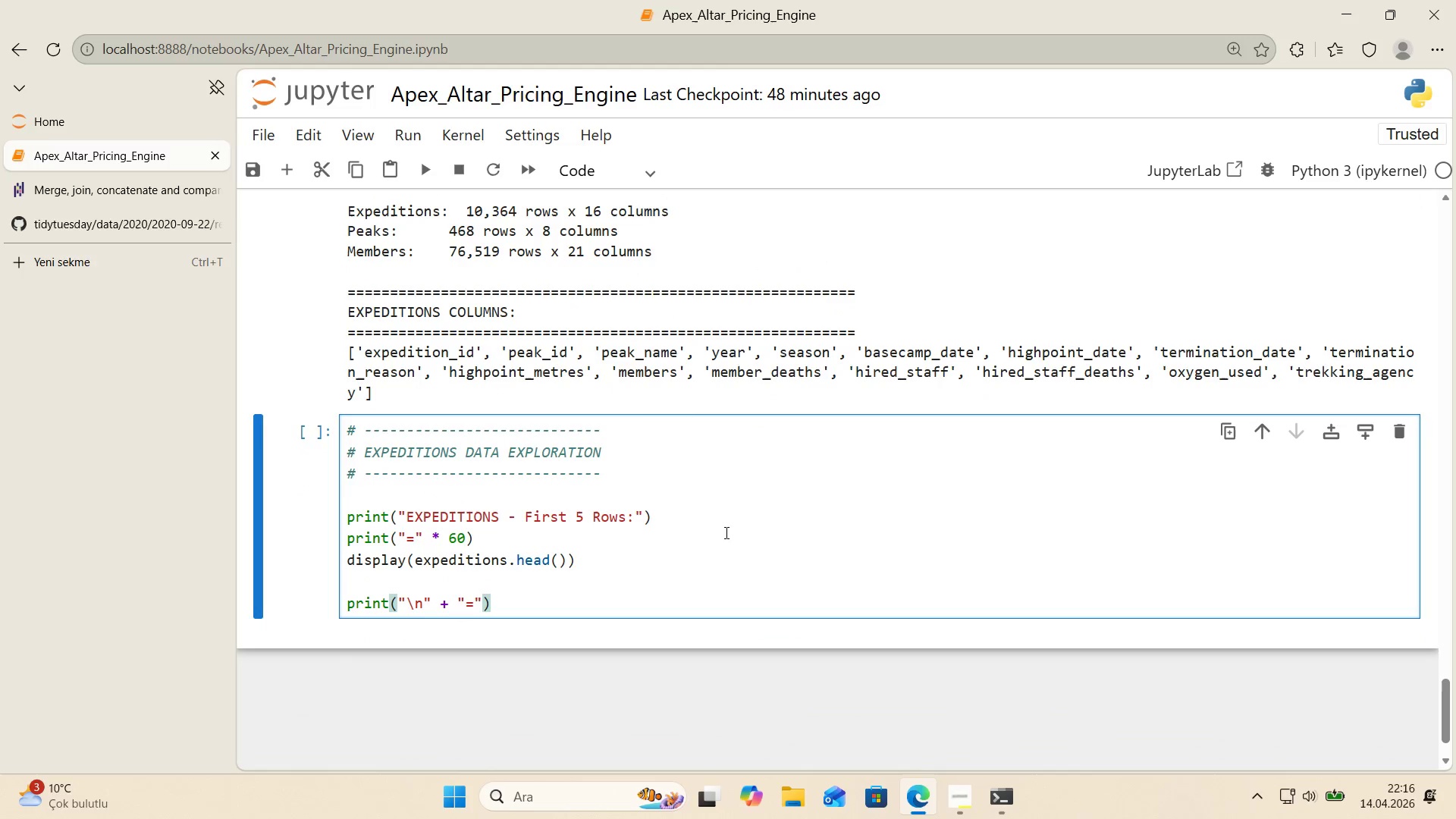 
key(Space)
 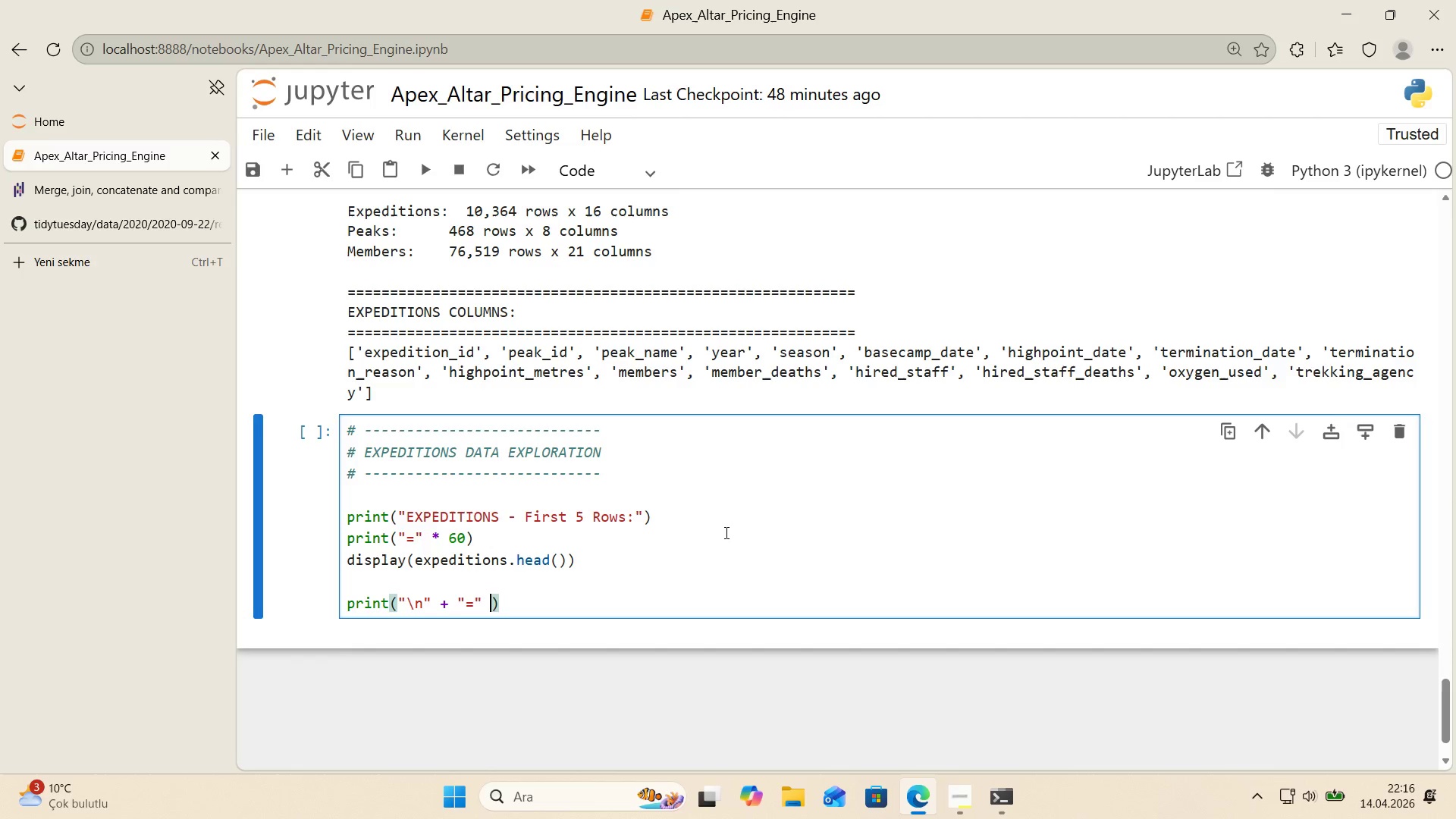 
key(NumpadMultiply)
 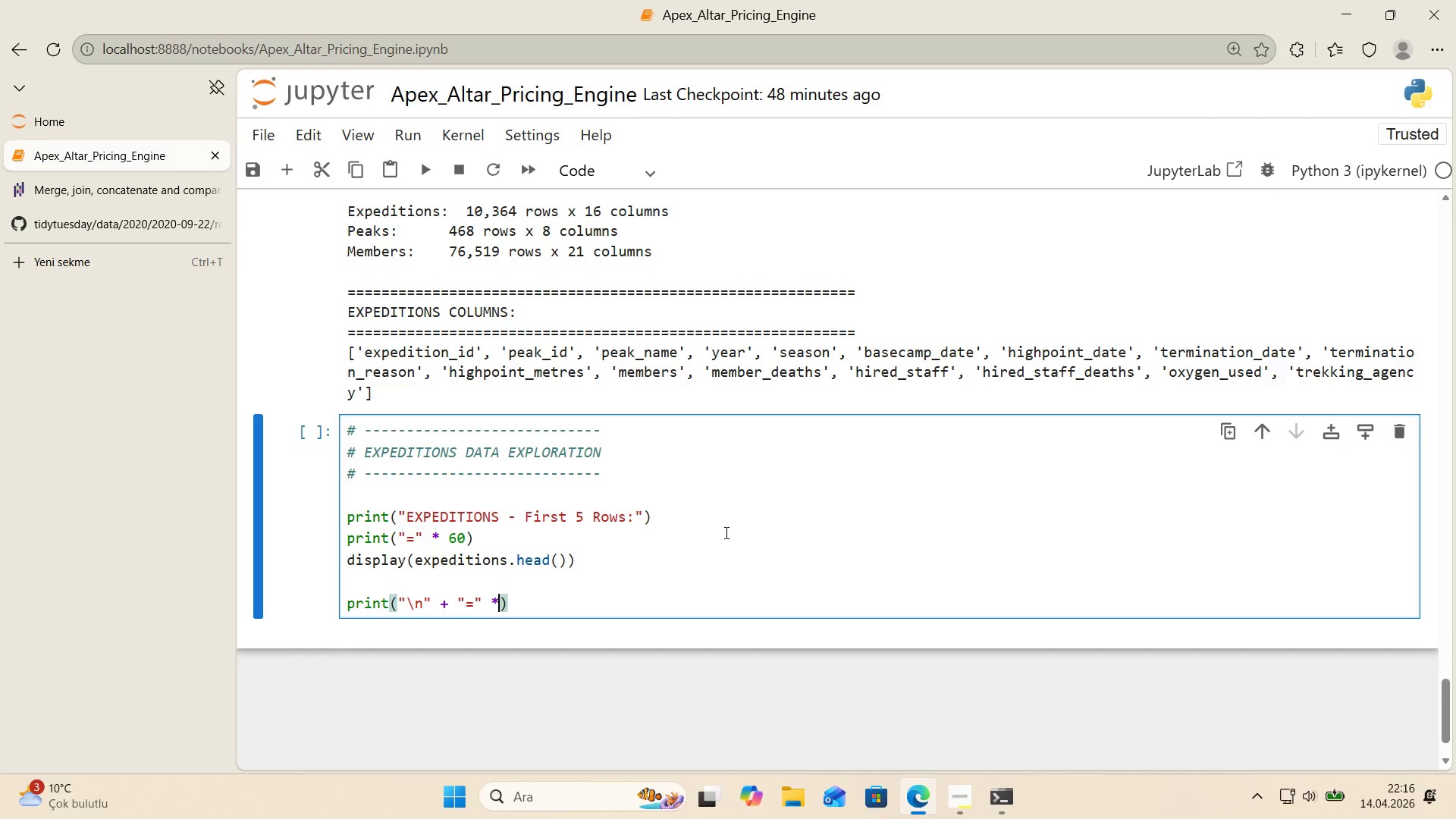 
key(Space)
 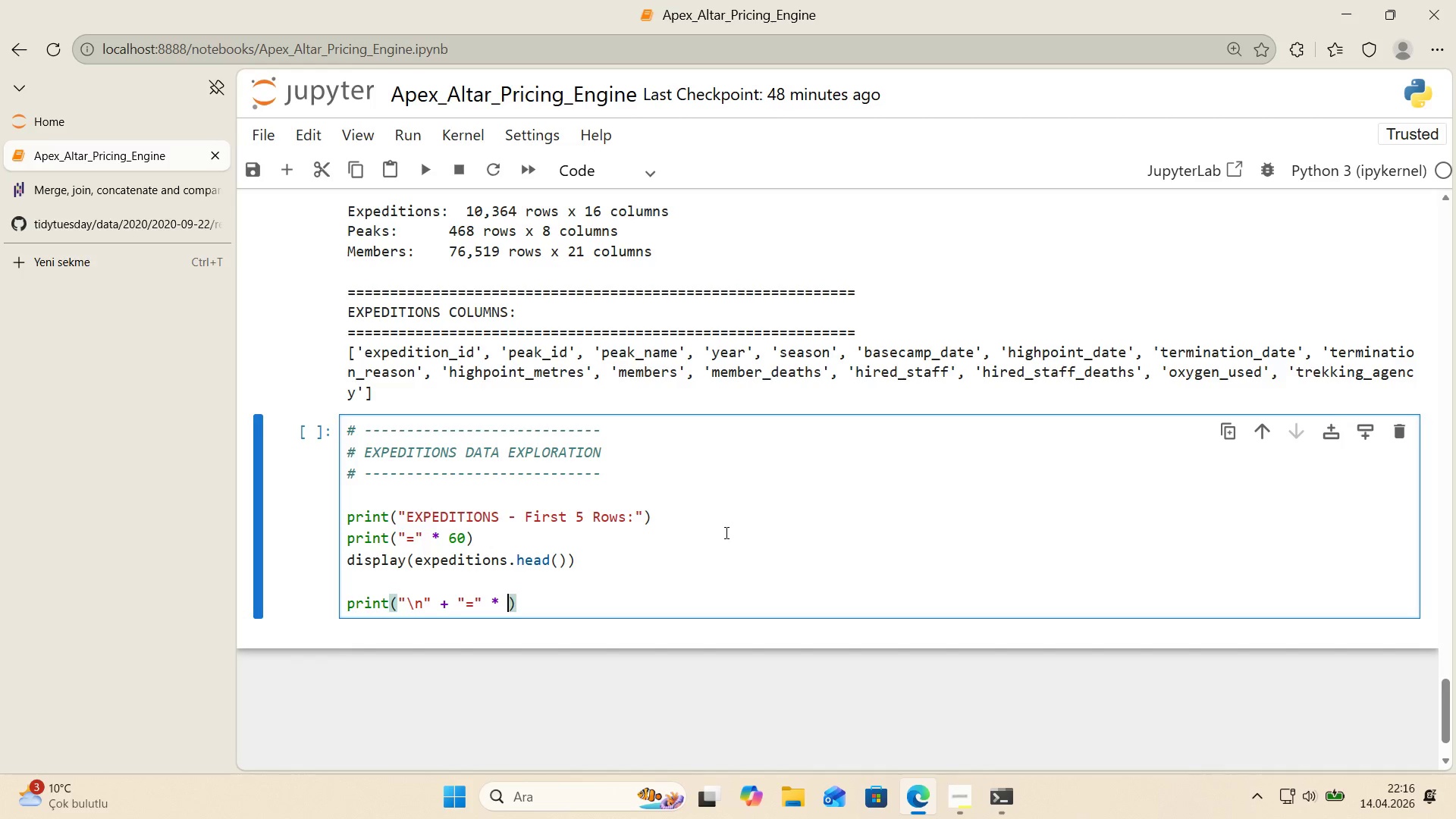 
key(Numpad6)
 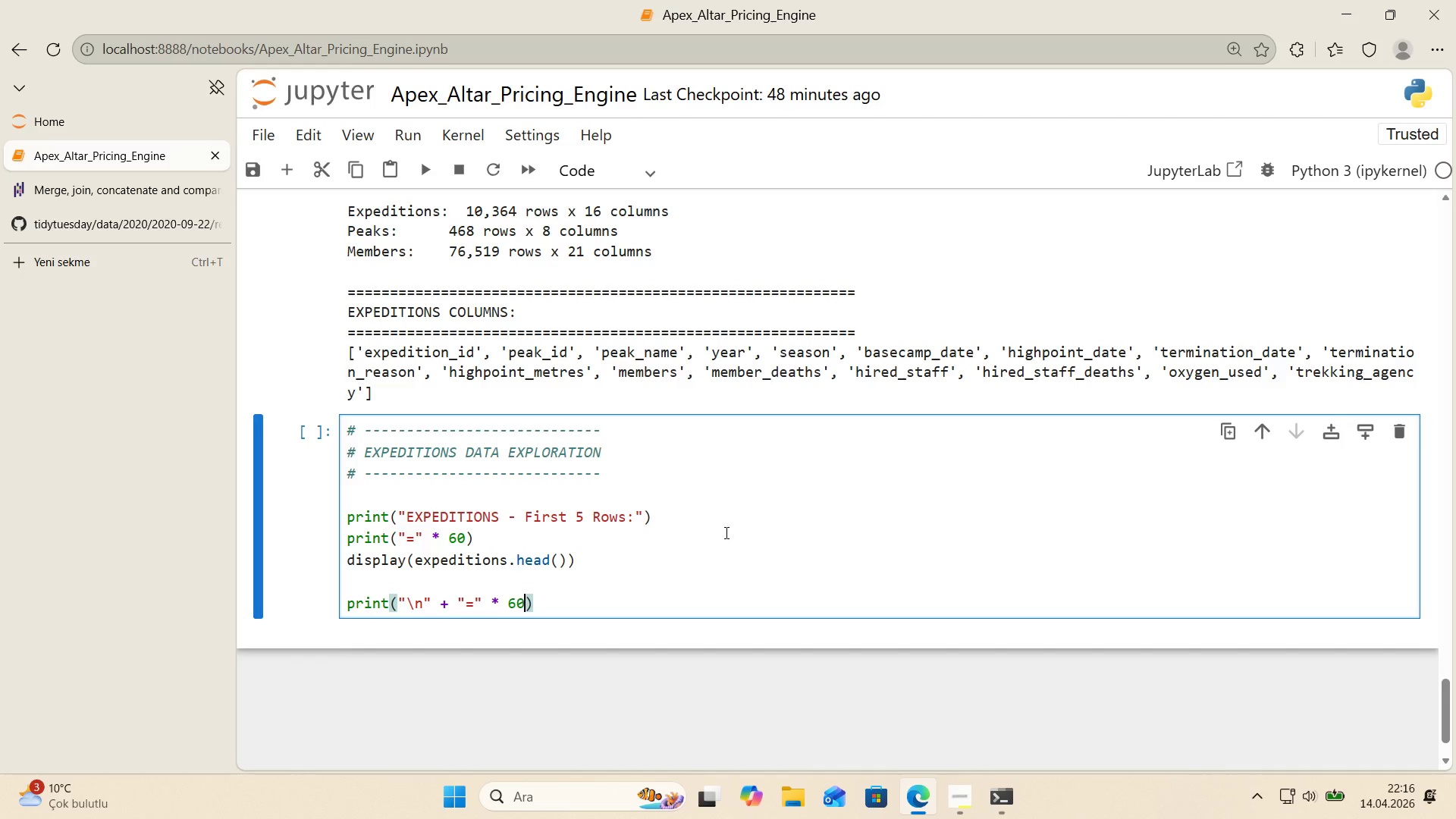 
key(Numpad0)
 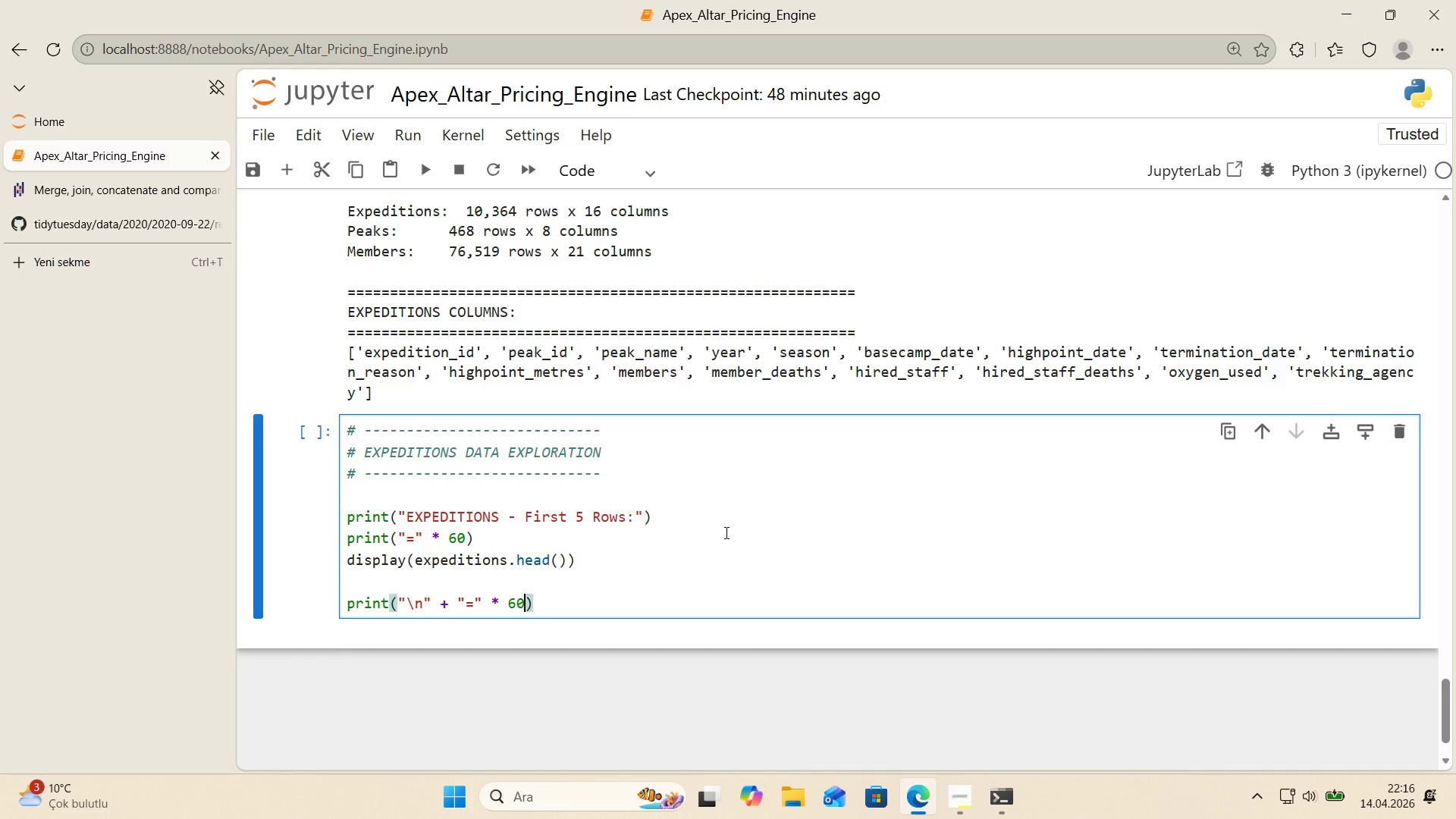 
key(ArrowRight)
 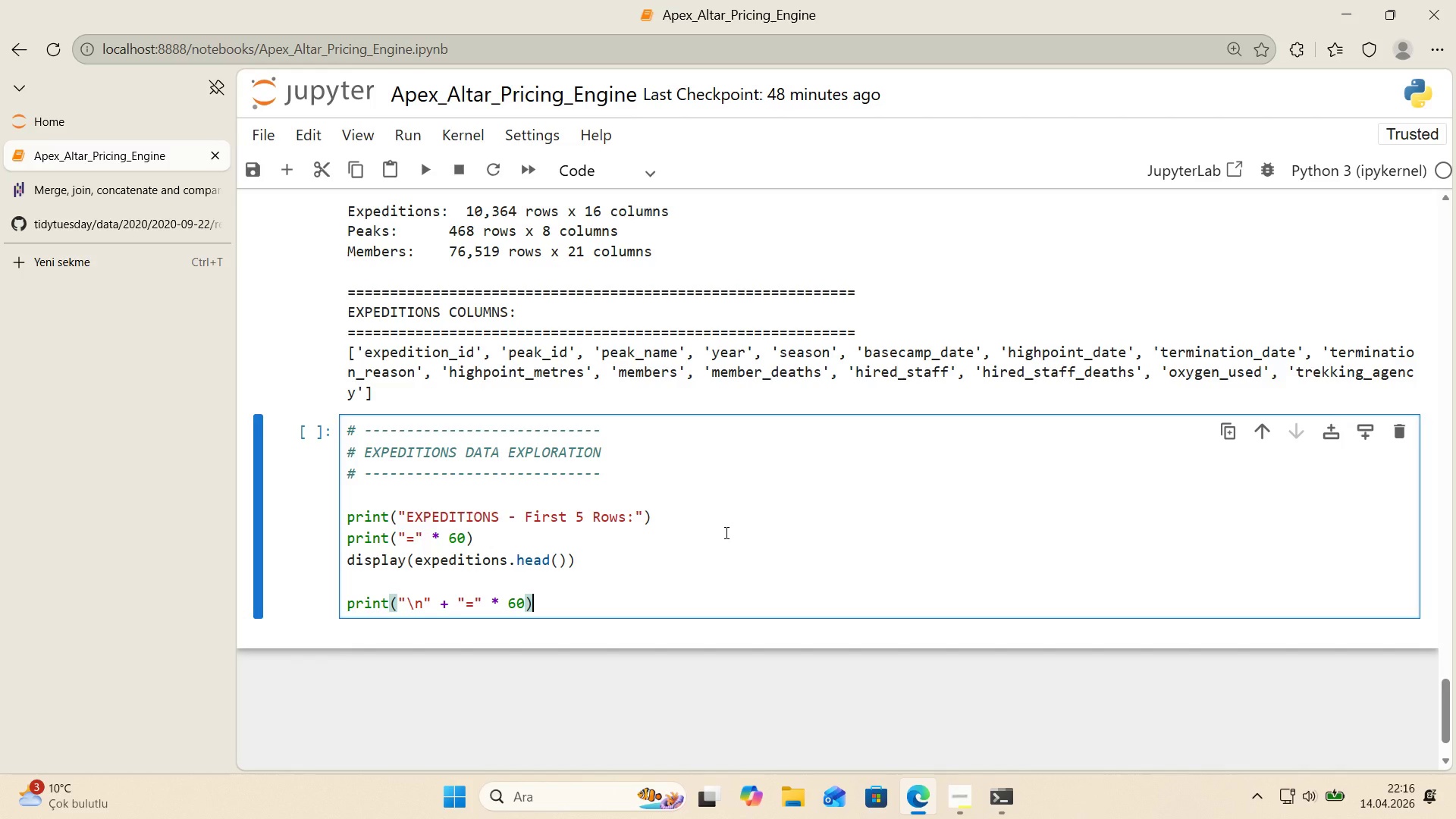 
key(Enter)
 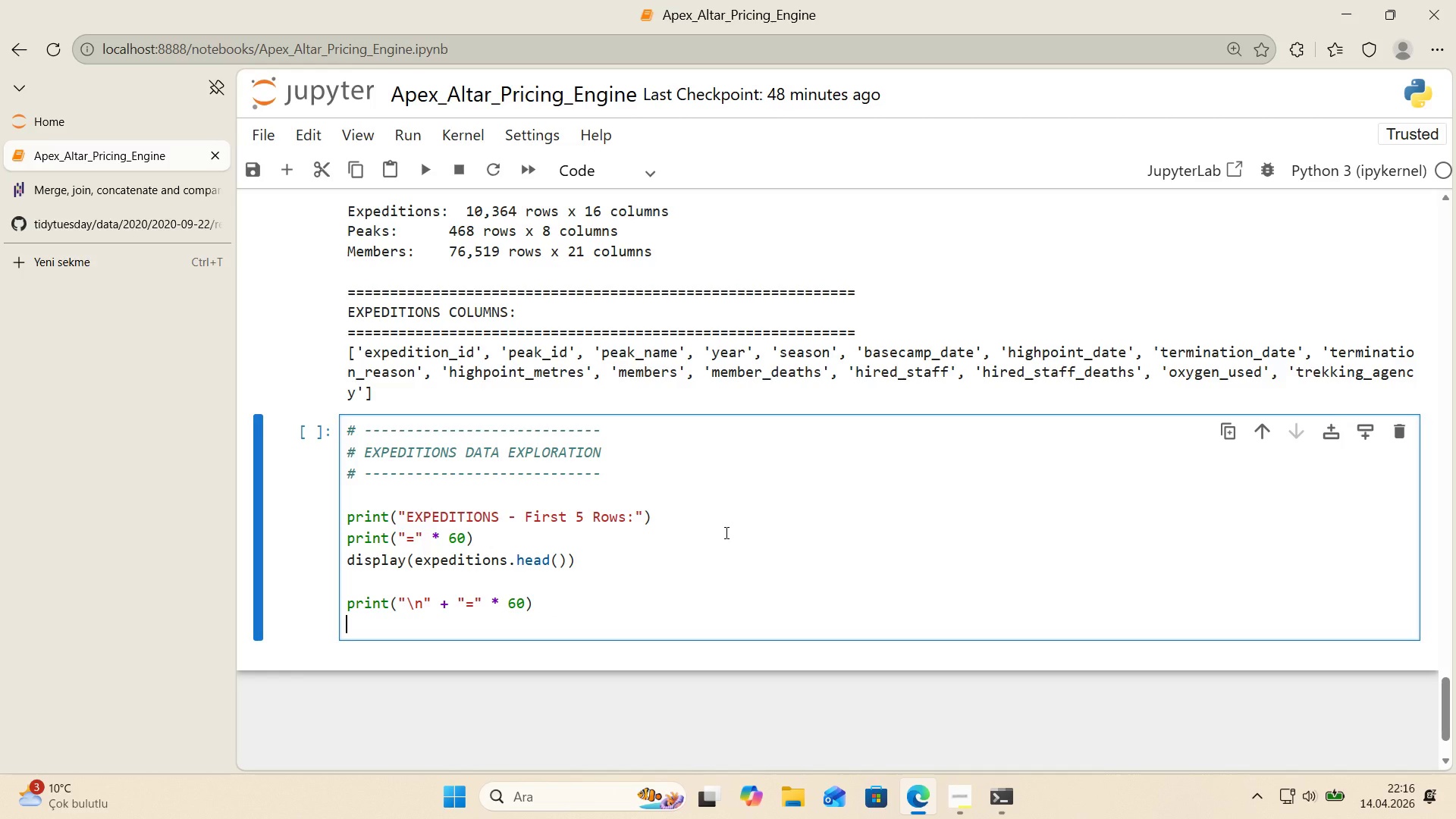 
type(pr'nt*()
 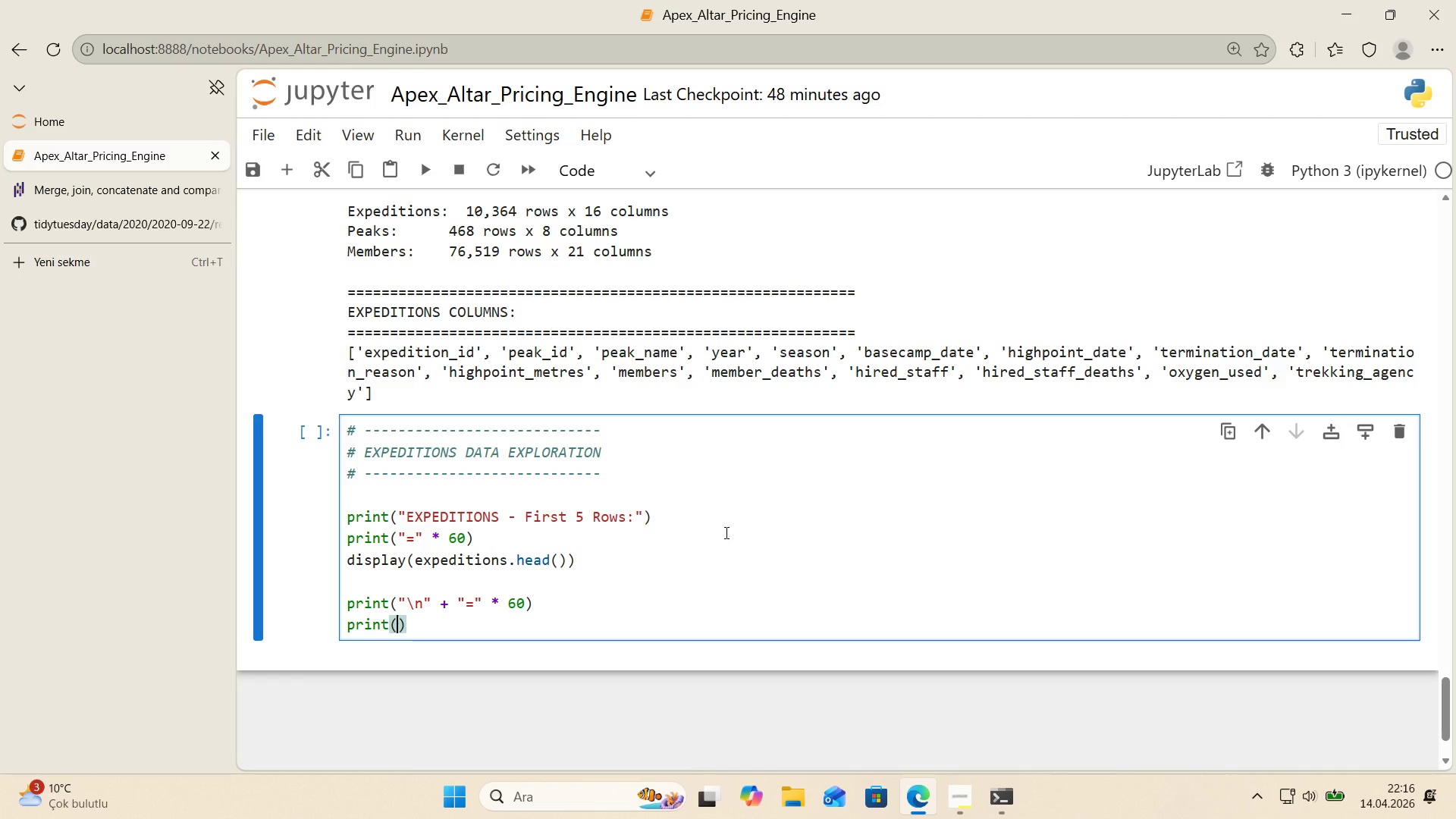 
 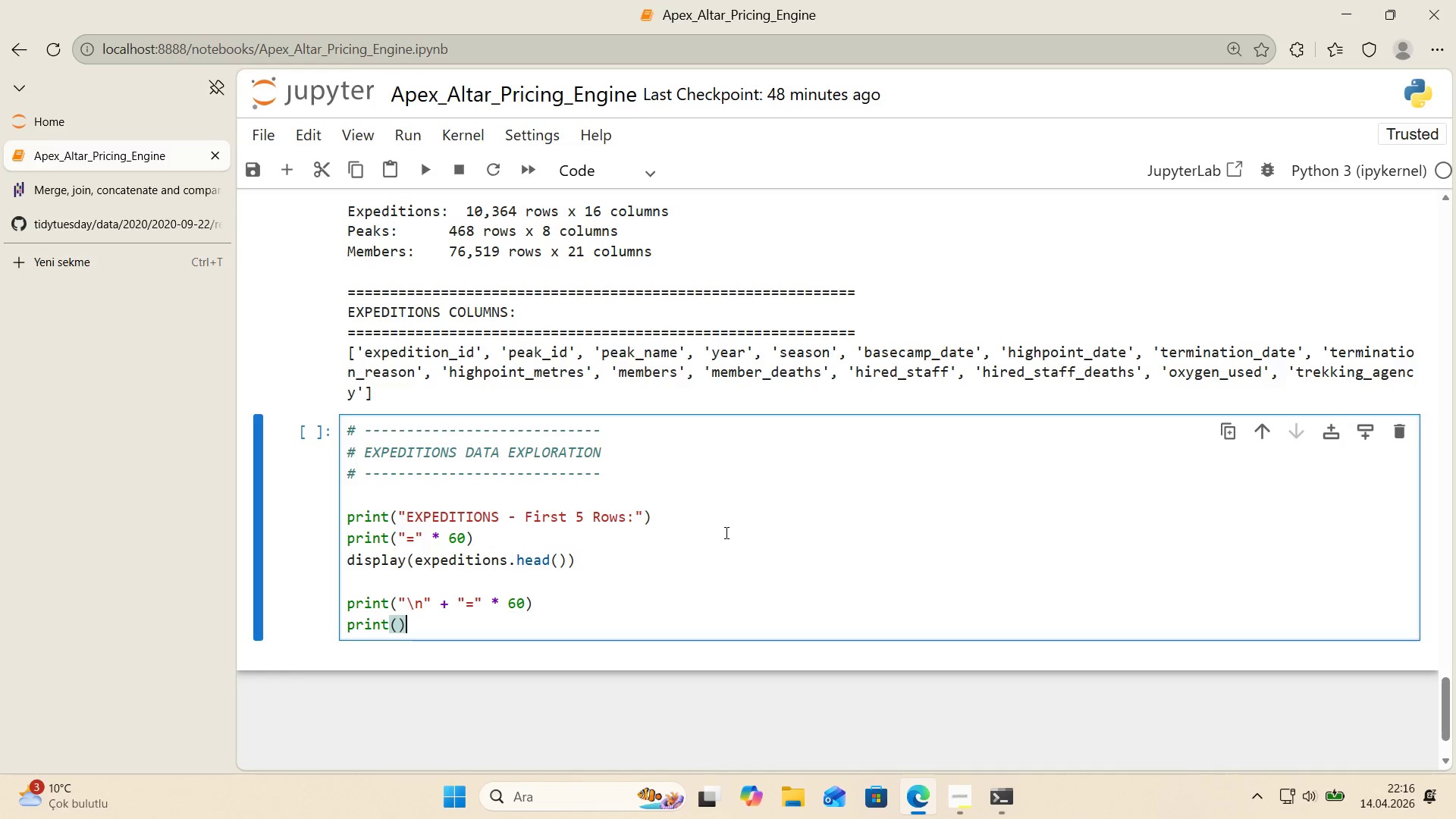 
key(ArrowLeft)
 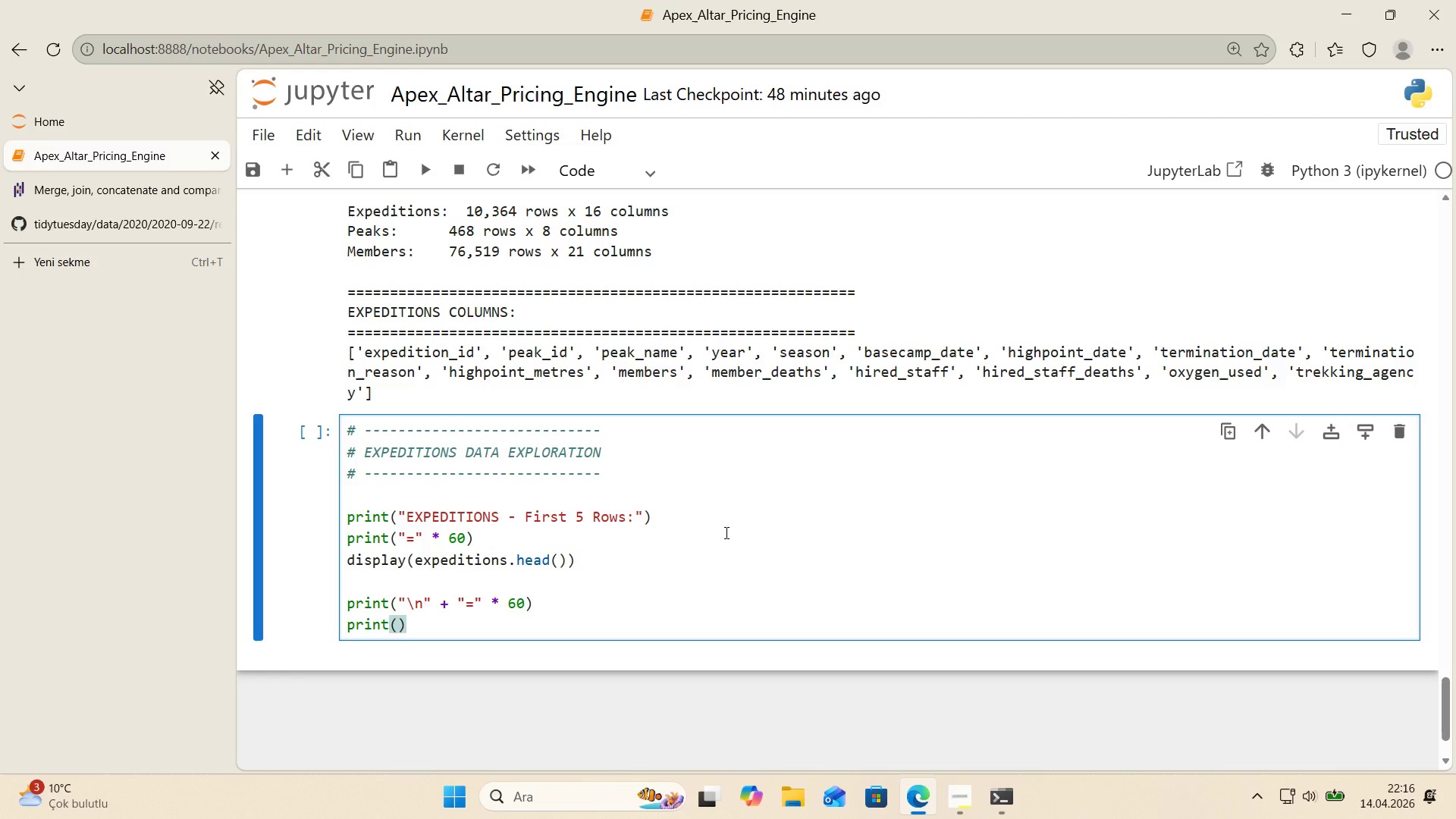 
key(Backquote)
 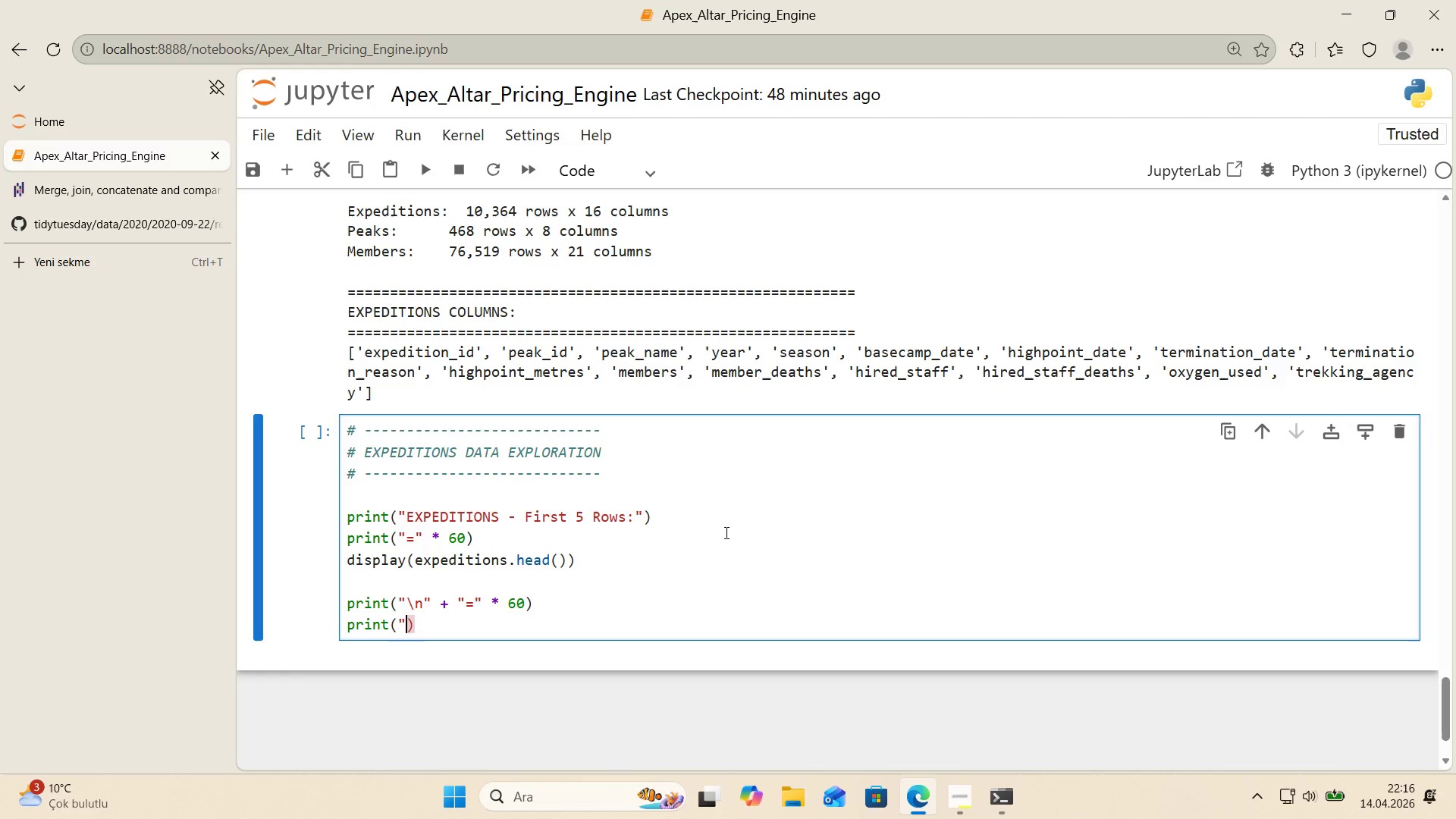 
key(Backquote)
 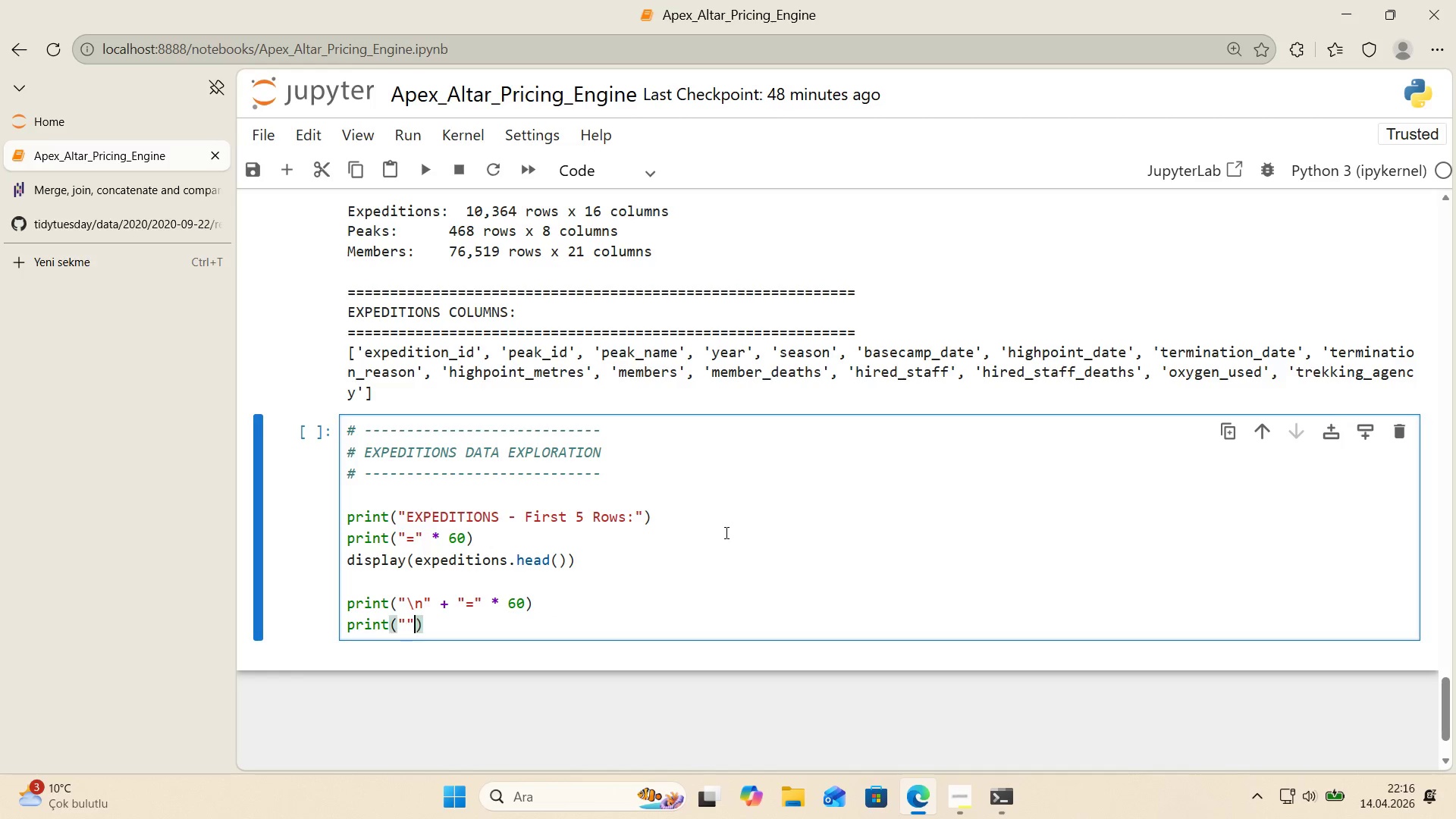 
key(ArrowLeft)
 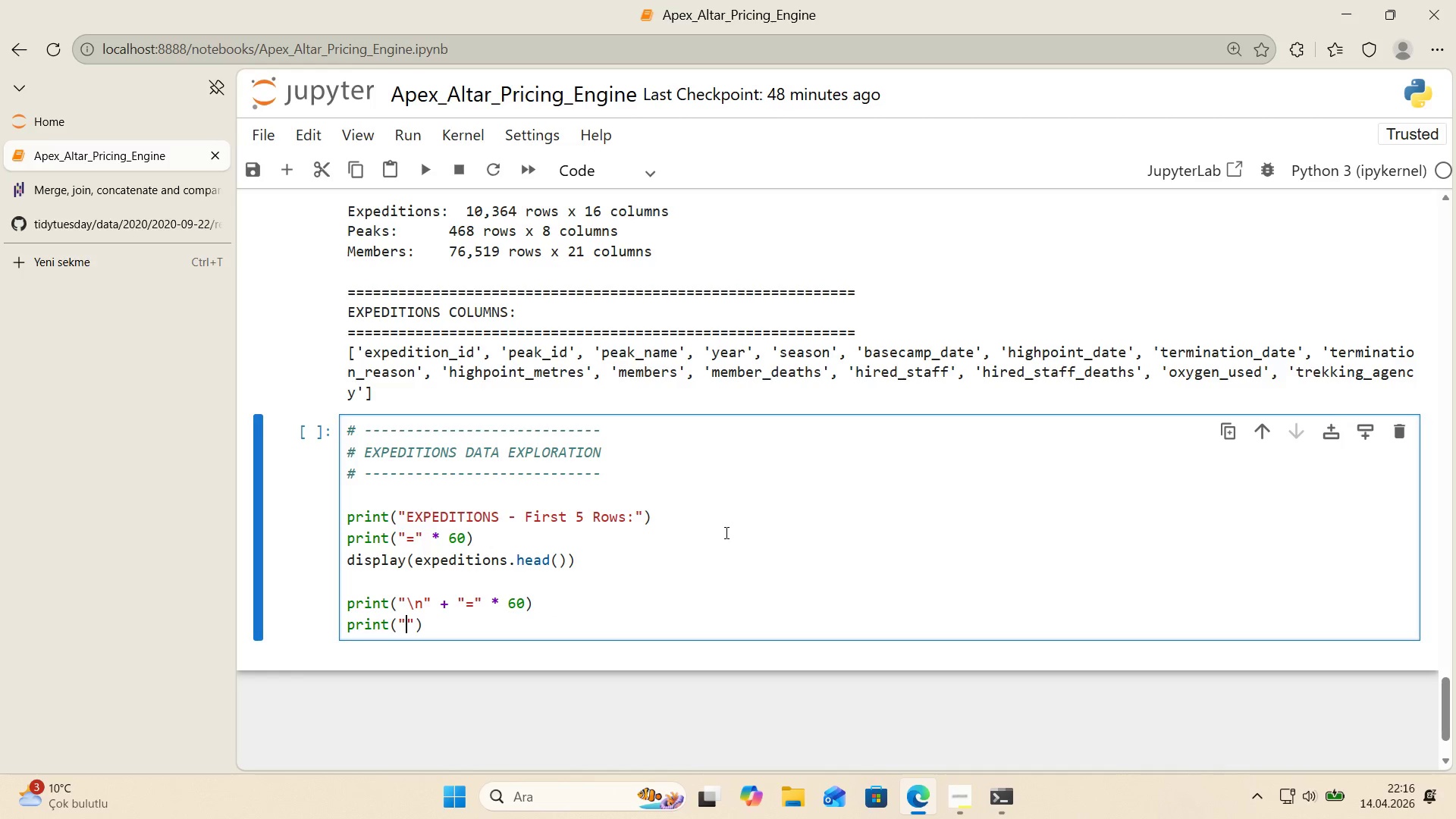 
type(DATA TYPES ^ NON-NULL COUNTS>)
 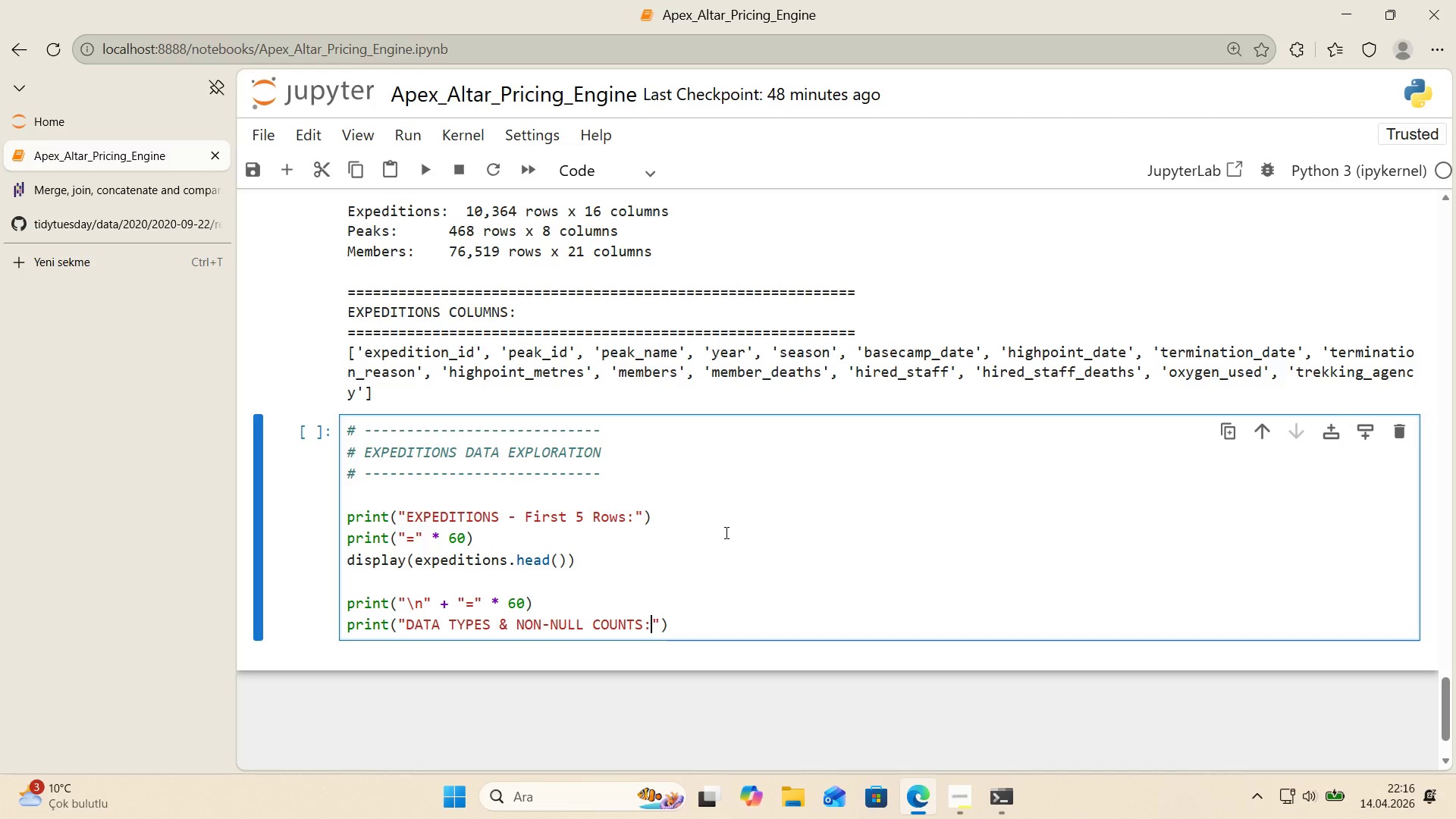 
key(ArrowRight)
 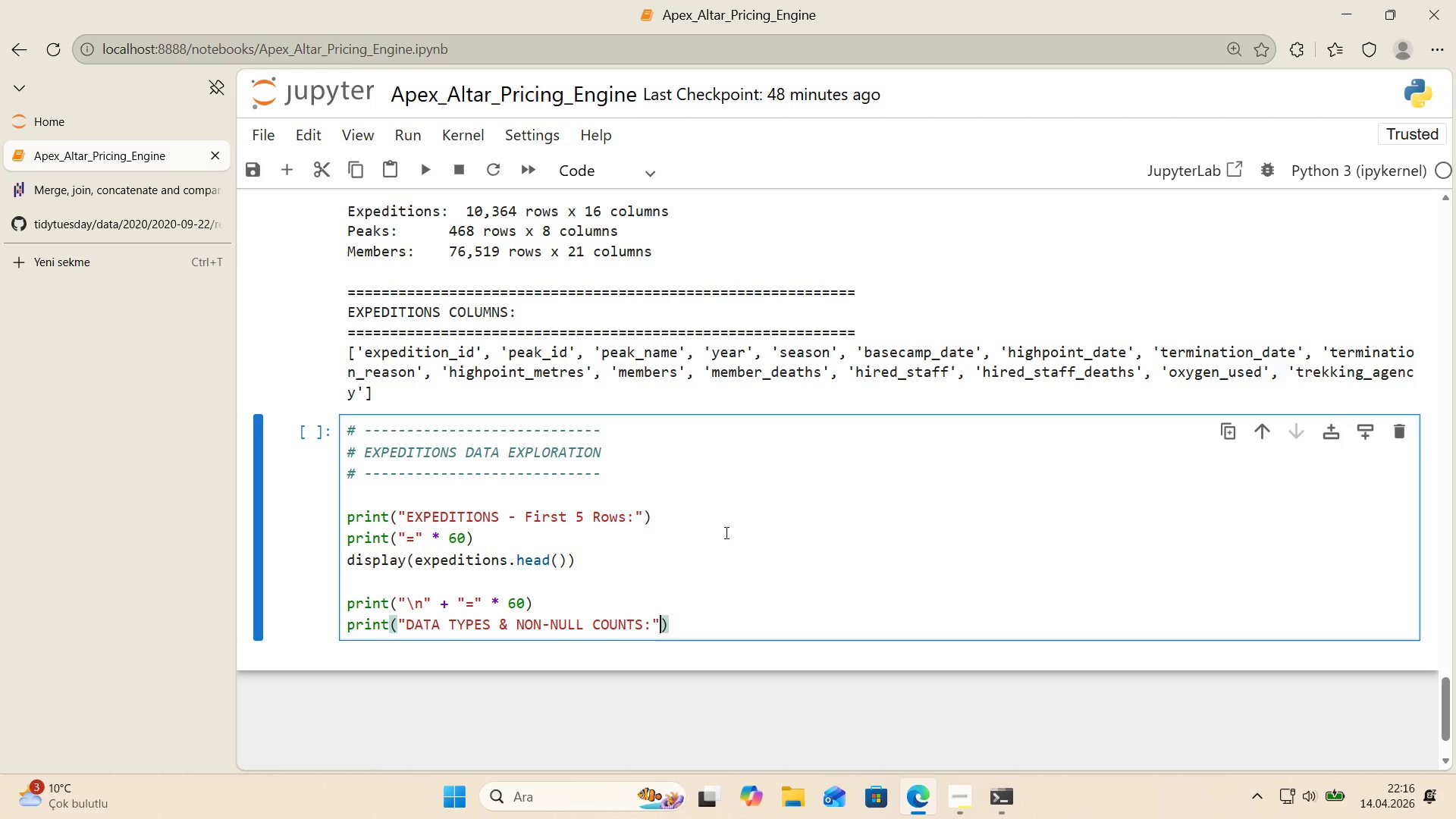 
key(ArrowRight)
 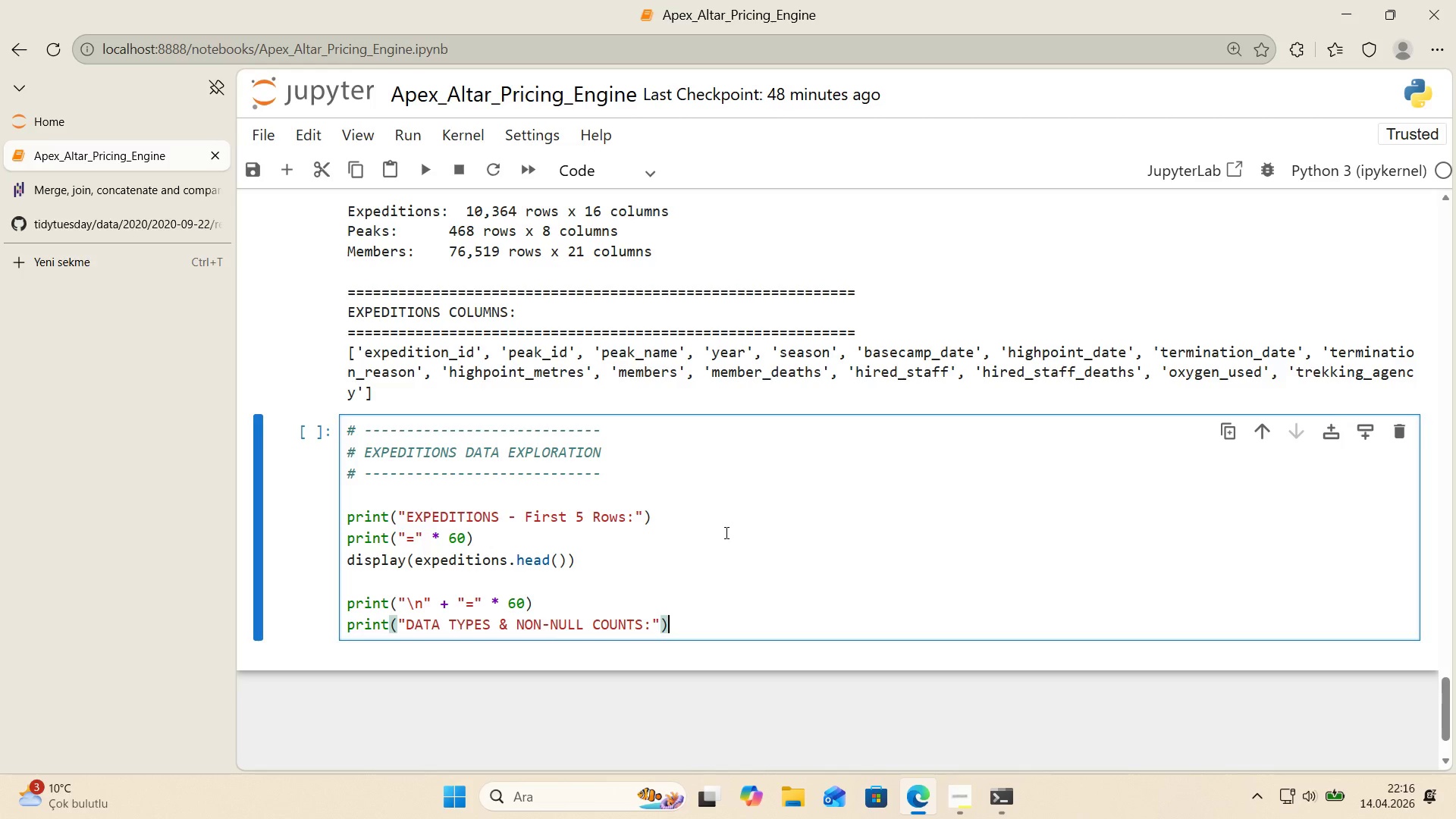 
key(Enter)
 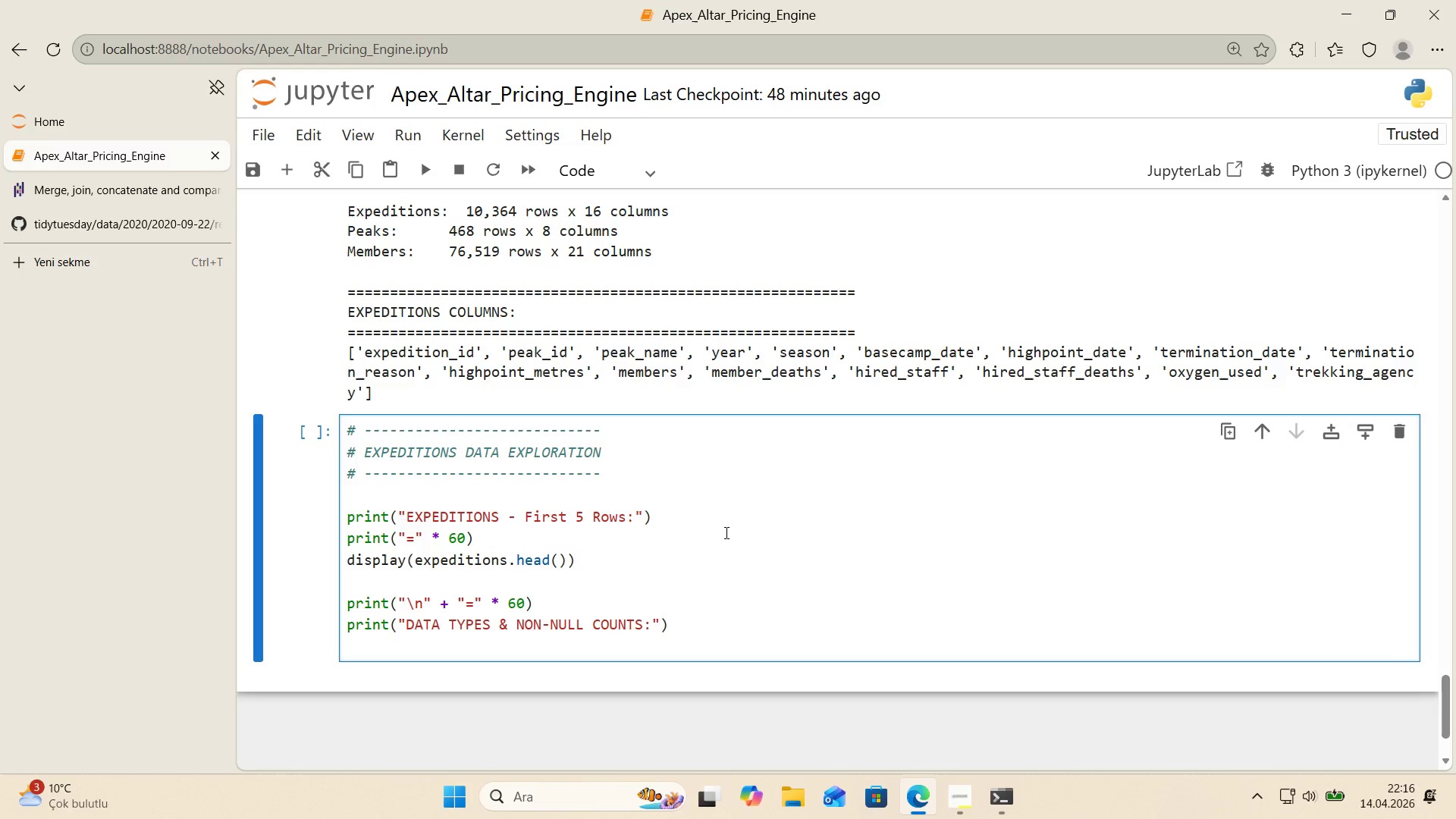 
type(pr'nt*()
 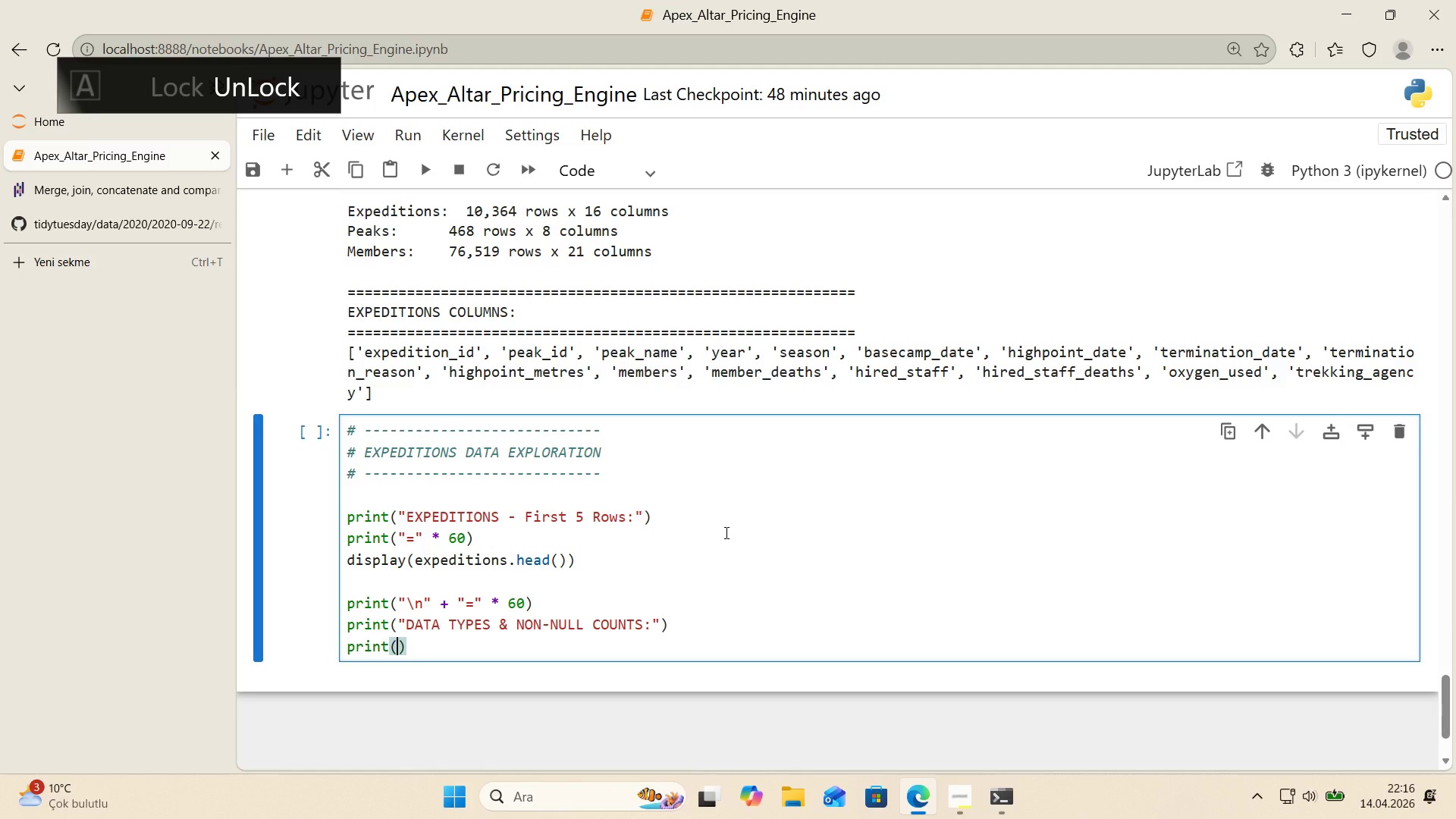 
 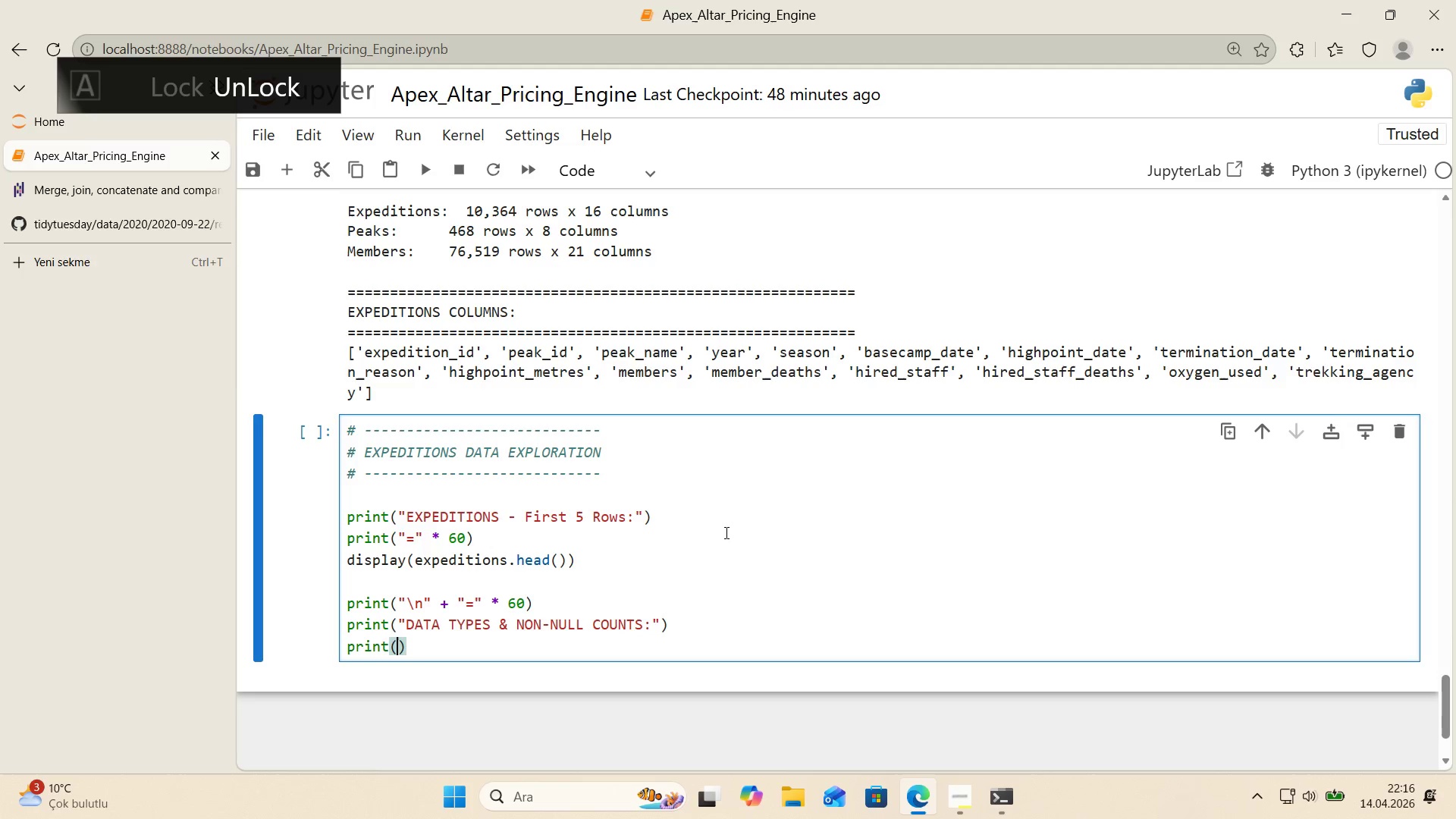 
key(ArrowLeft)
 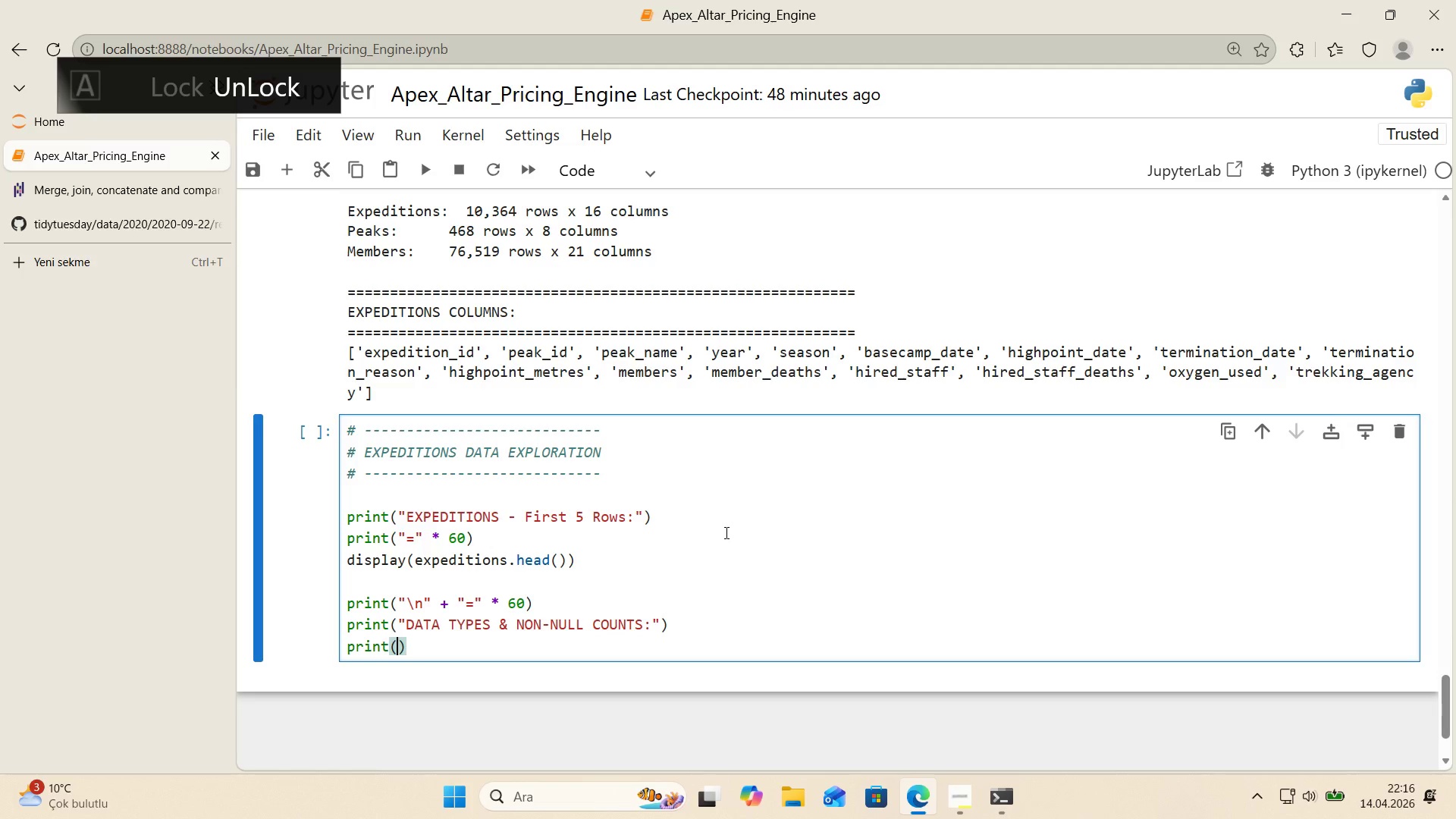 
key(Backquote)
 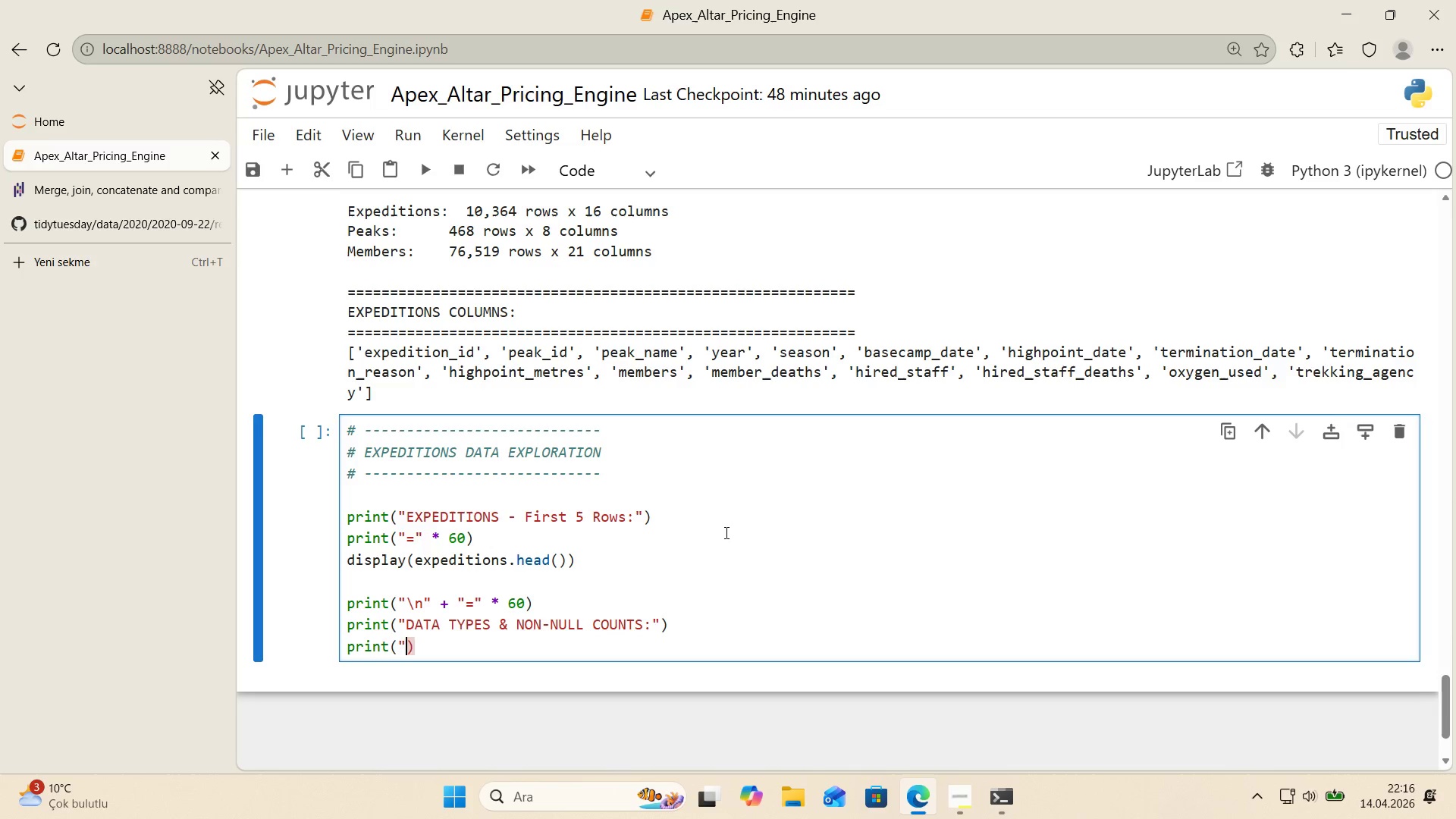 
key(Backquote)
 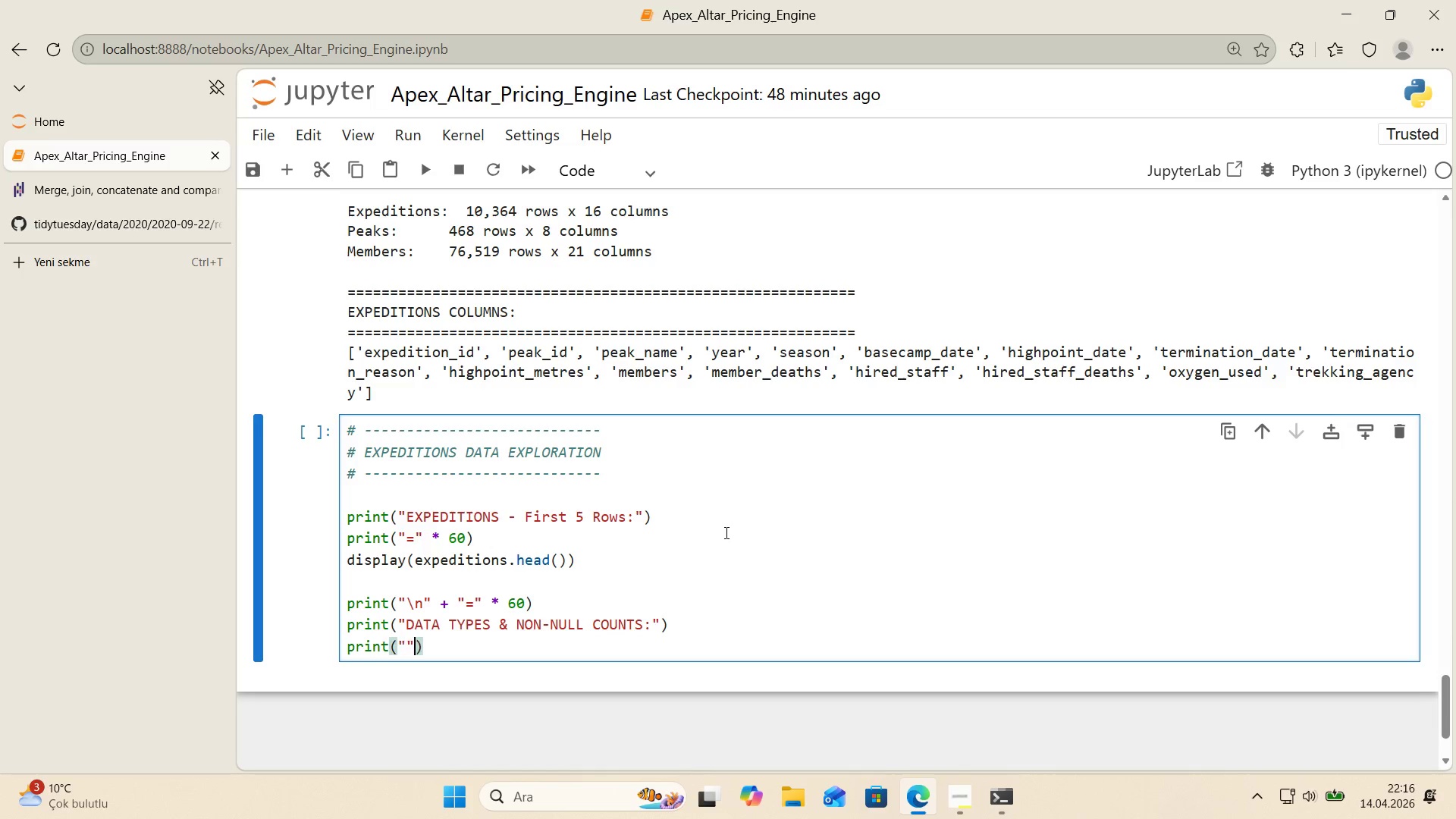 
key(ArrowLeft)
 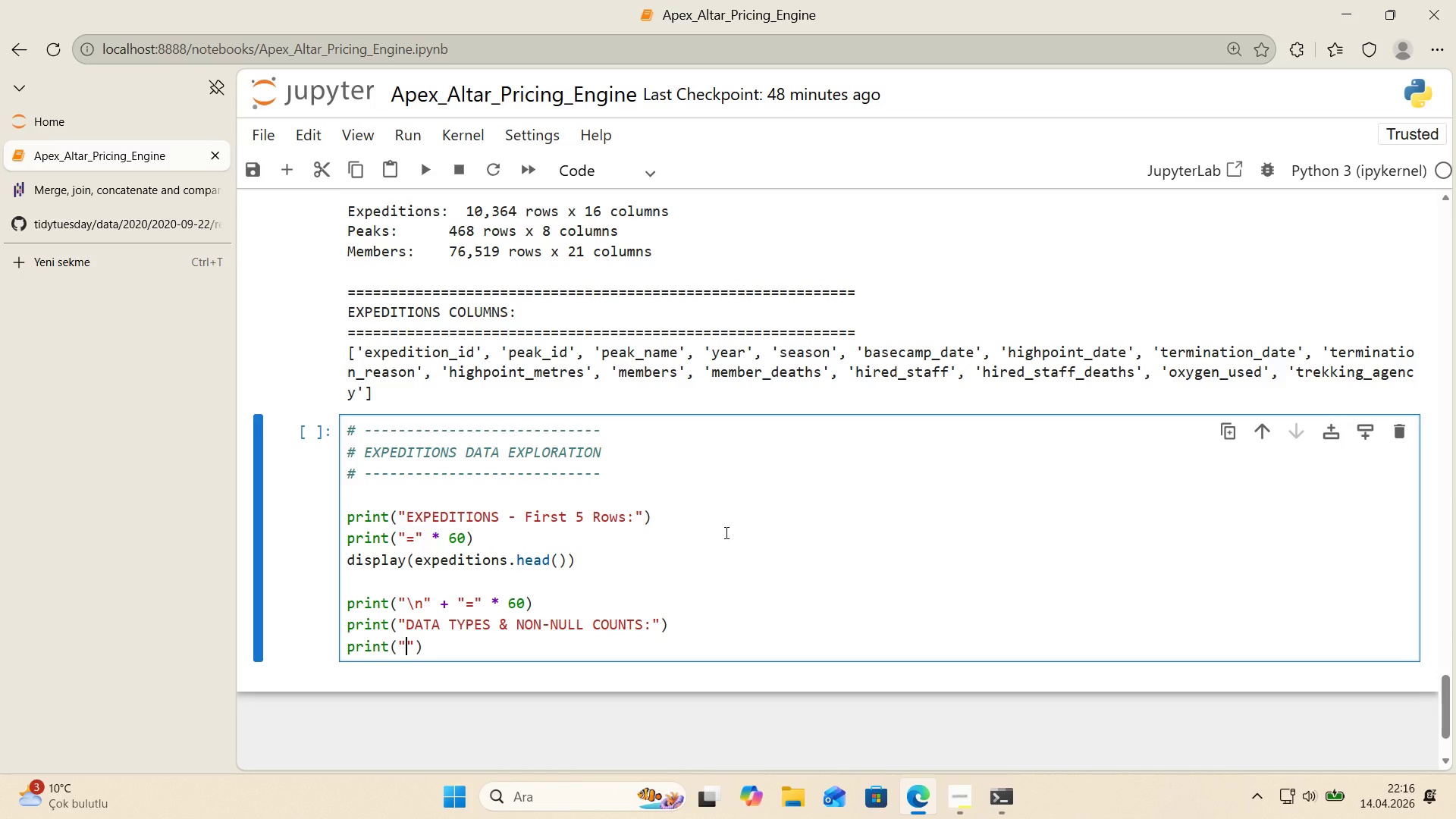 
key(Shift+0)
 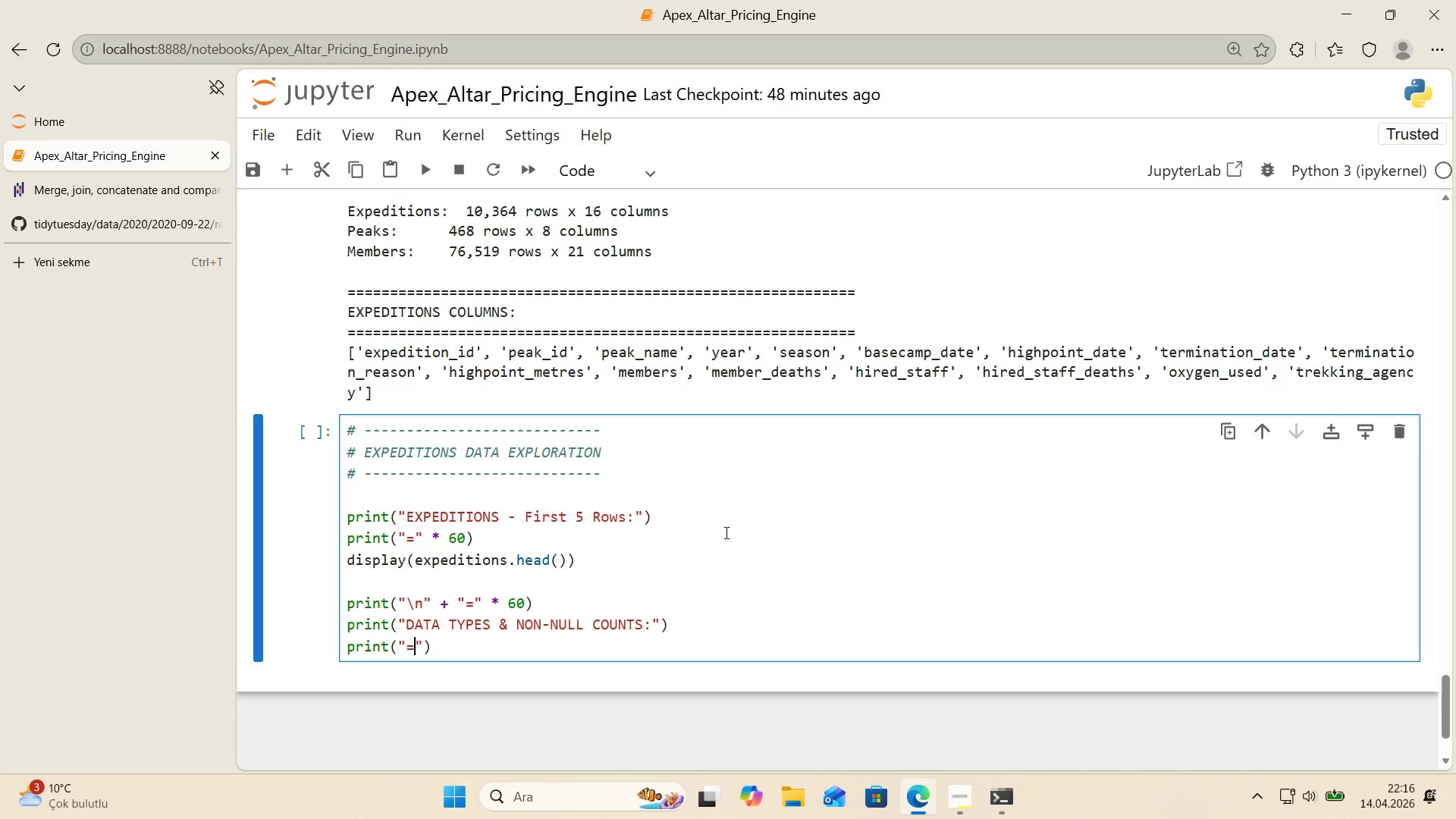 
key(ArrowRight)
 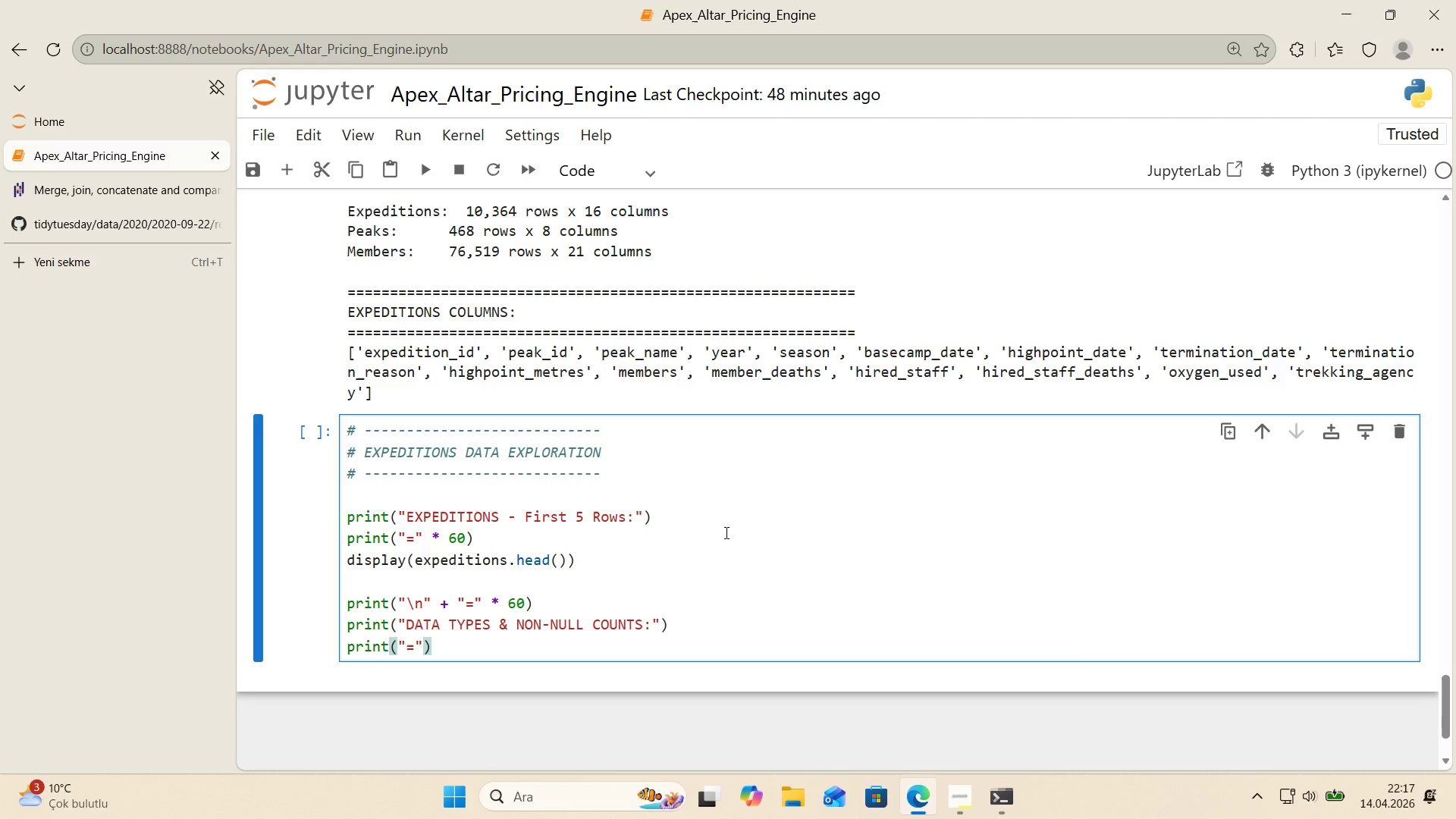 
key(NumpadMultiply)
 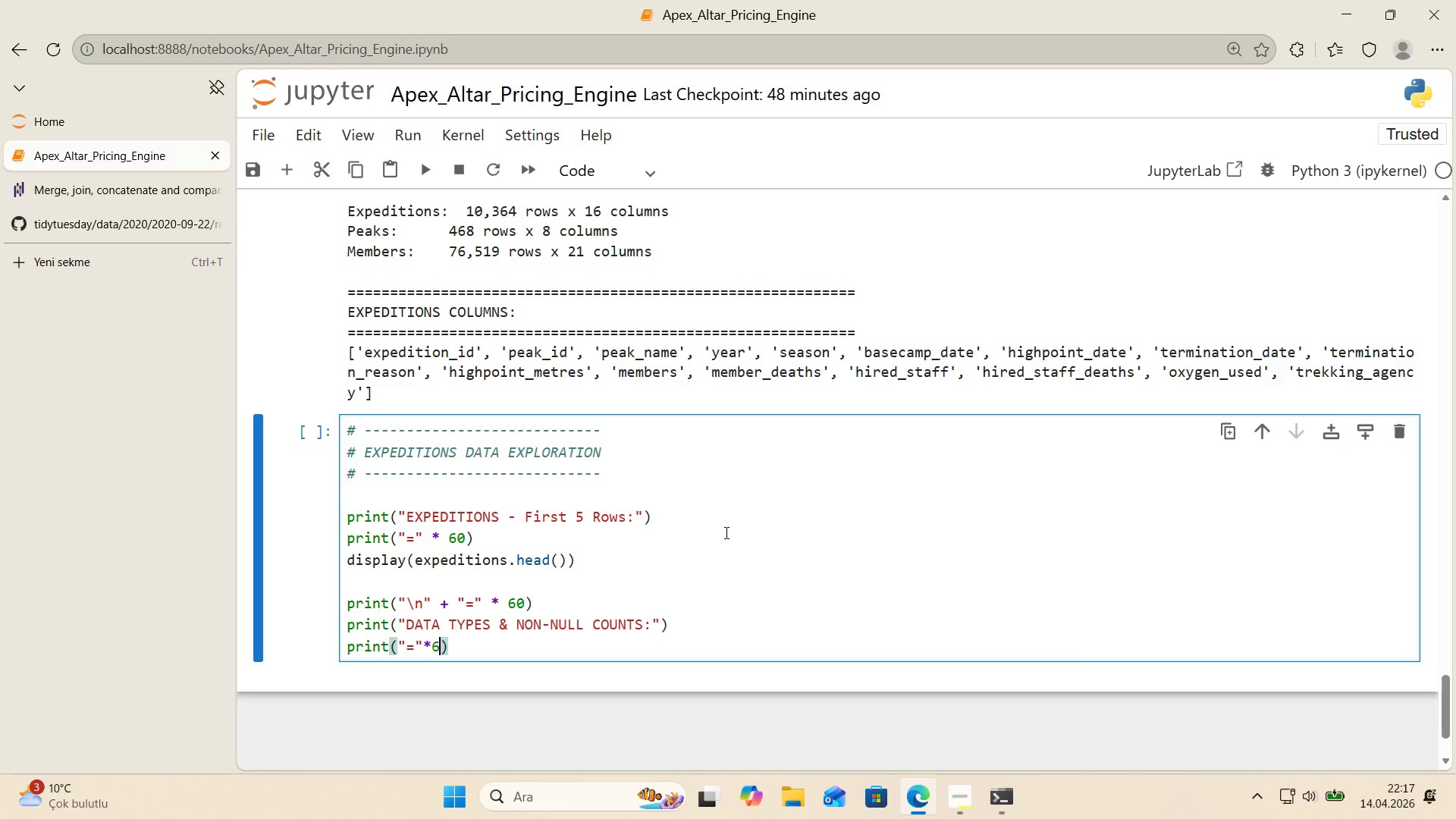 
key(Numpad6)
 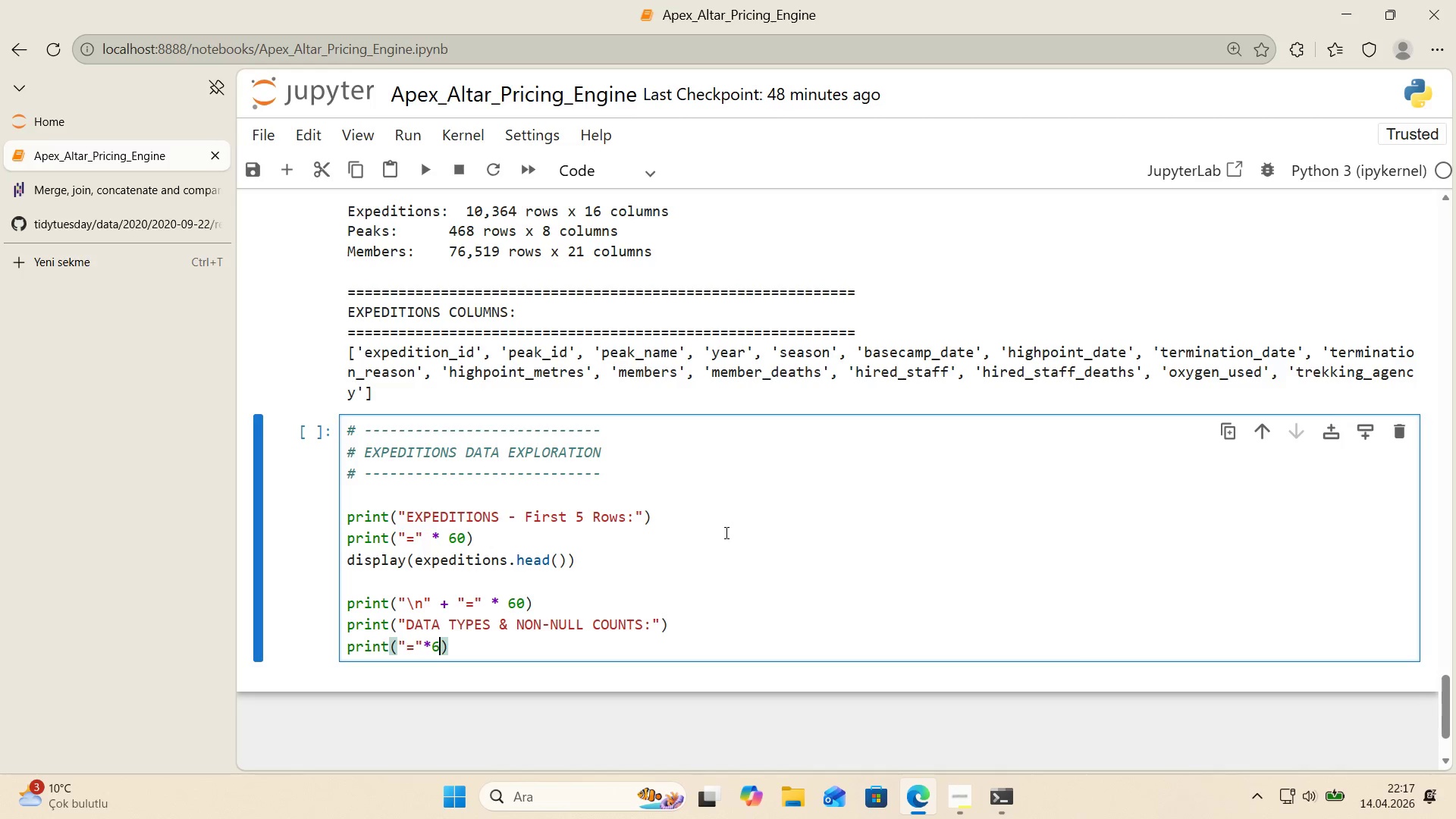 
key(Numpad0)
 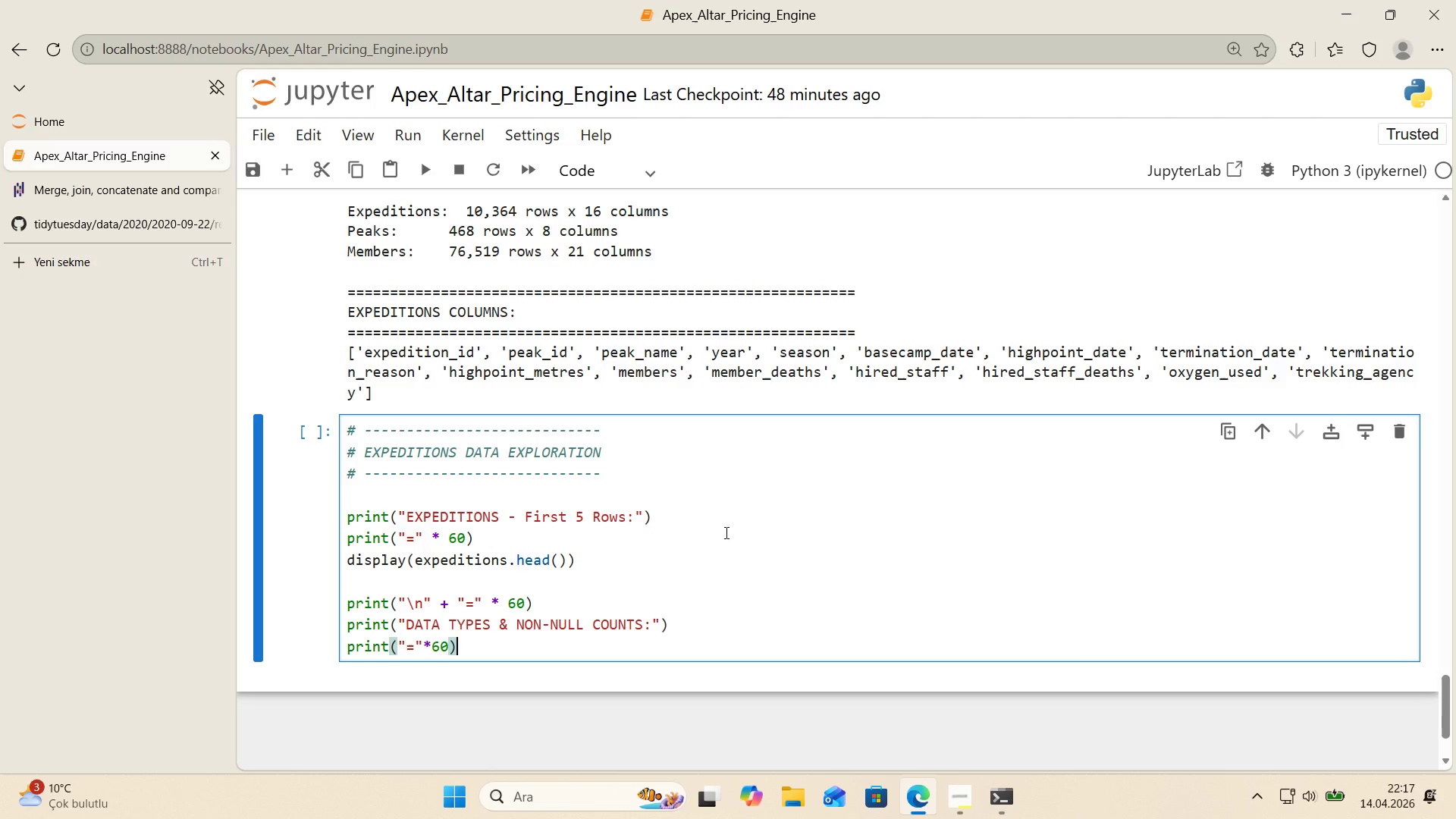 
key(ArrowRight)
 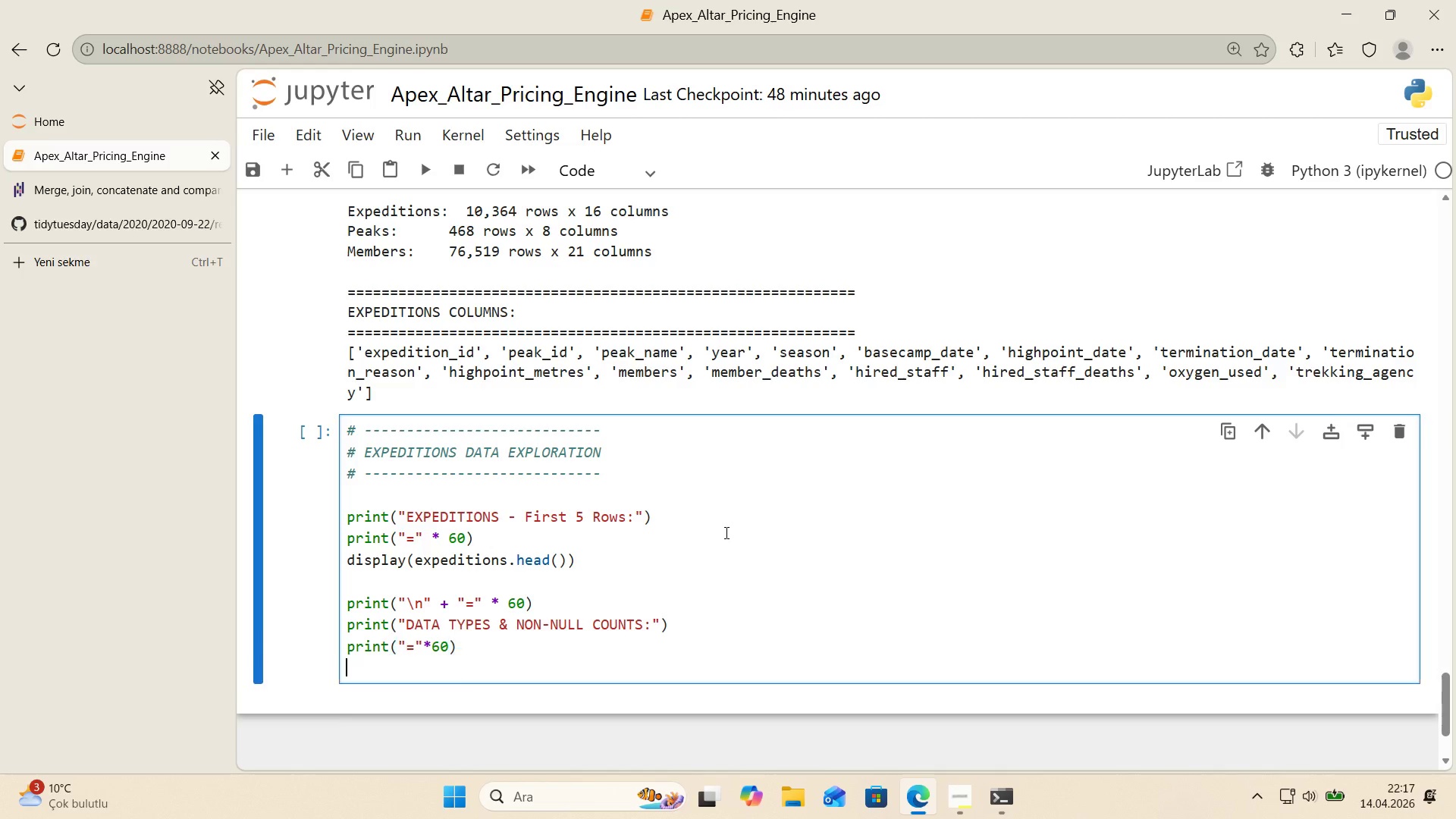 
key(Enter)
 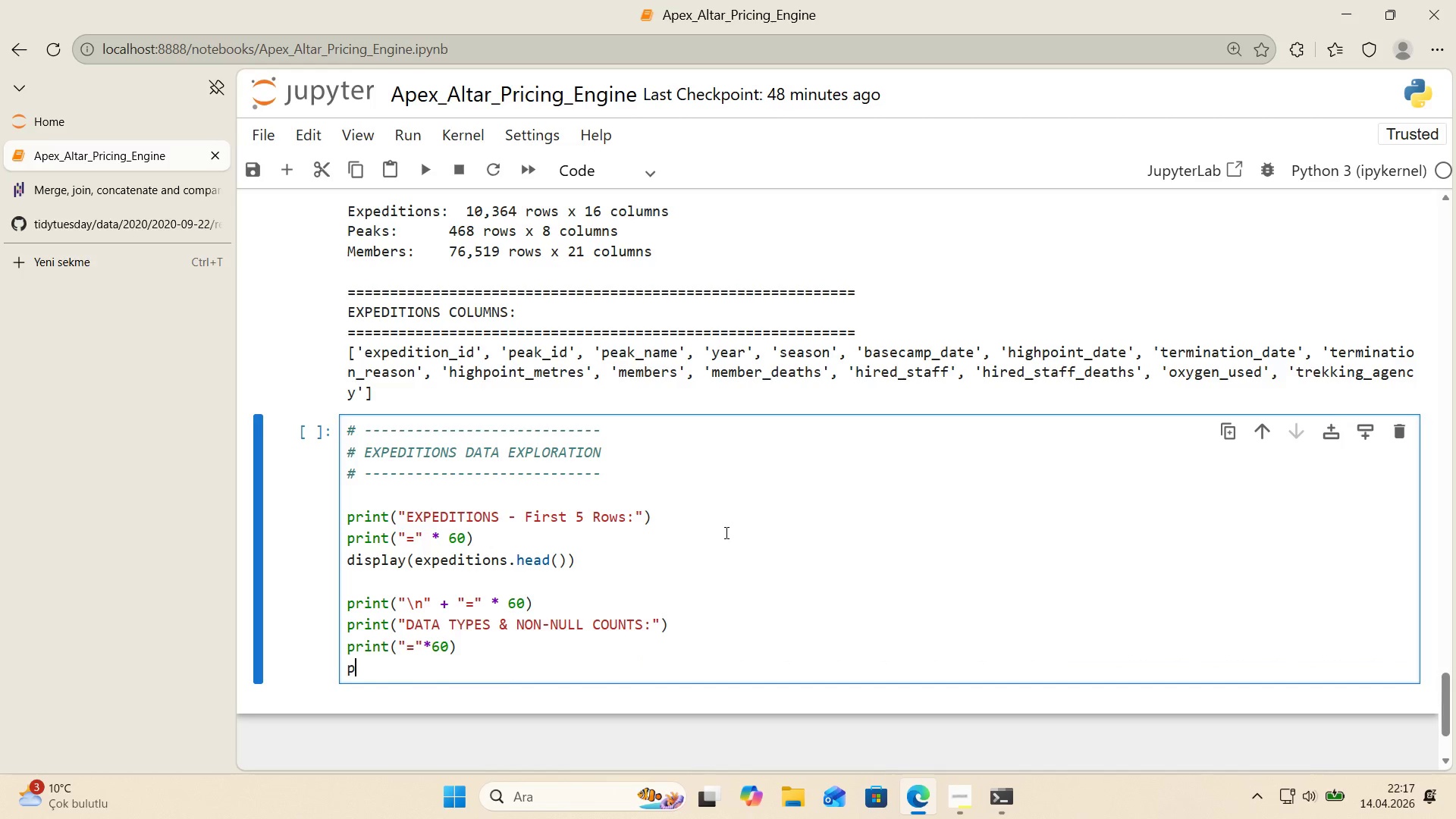 
type(pr'nt*()
 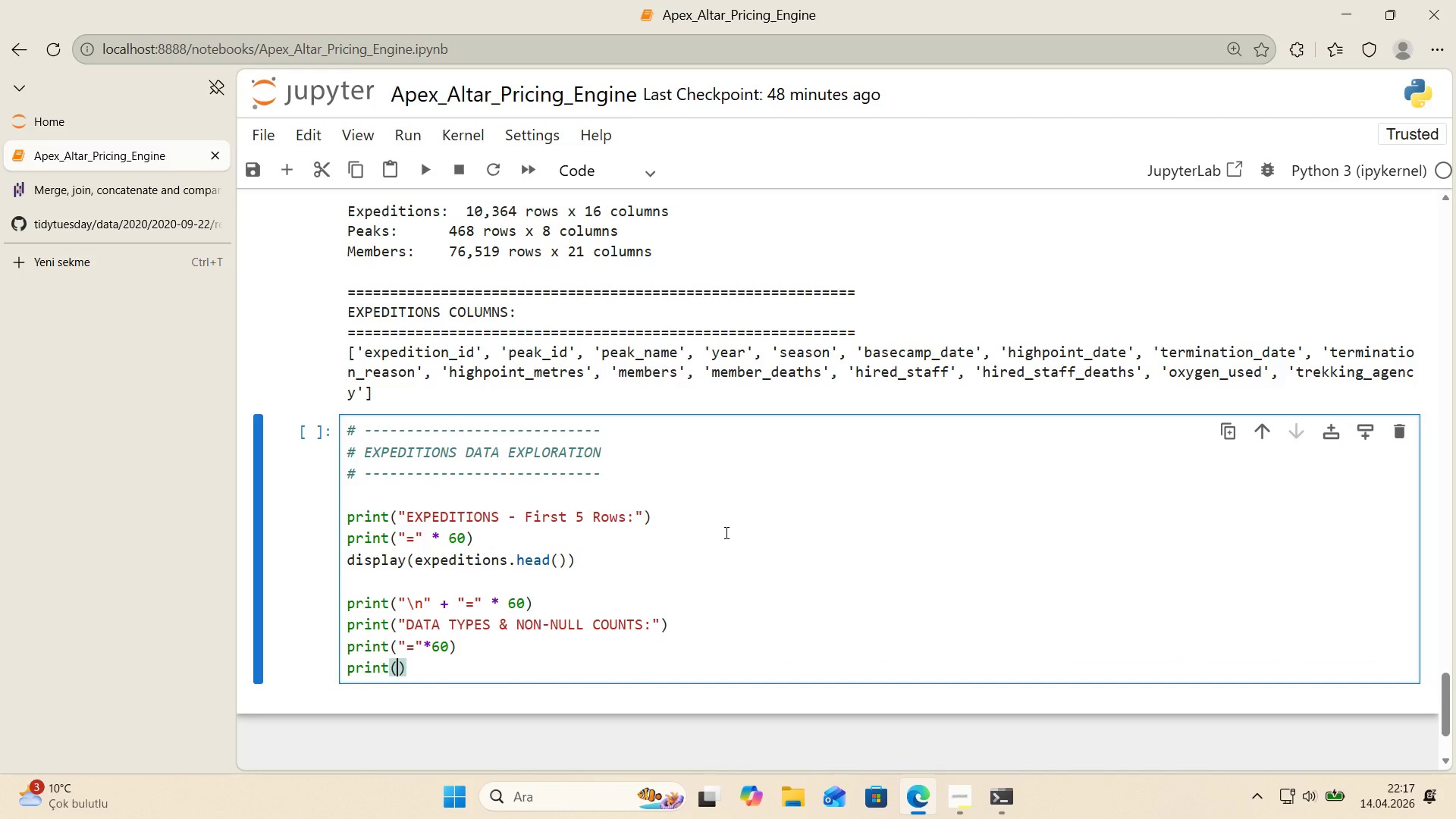 
 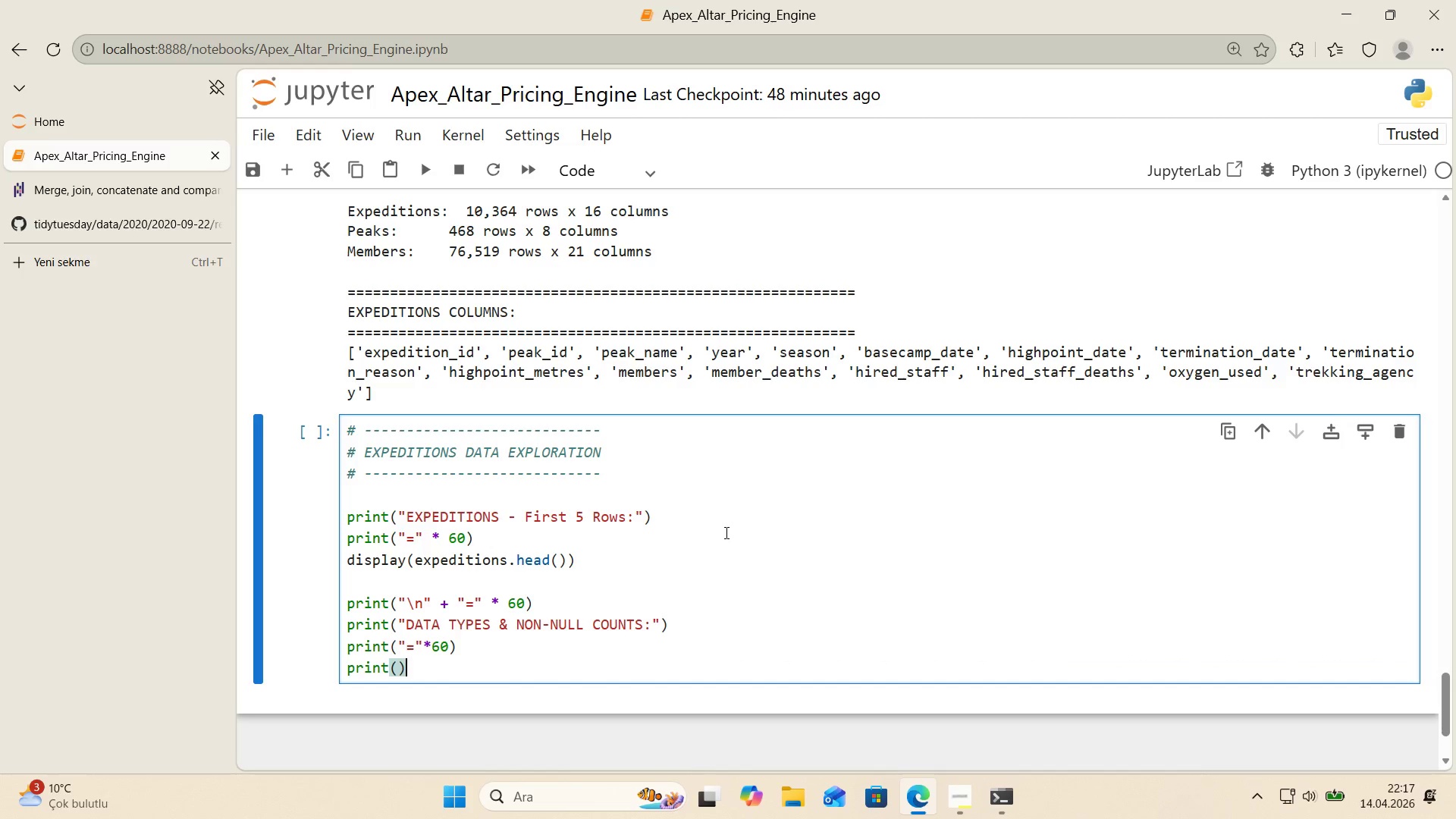 
key(ArrowLeft)
 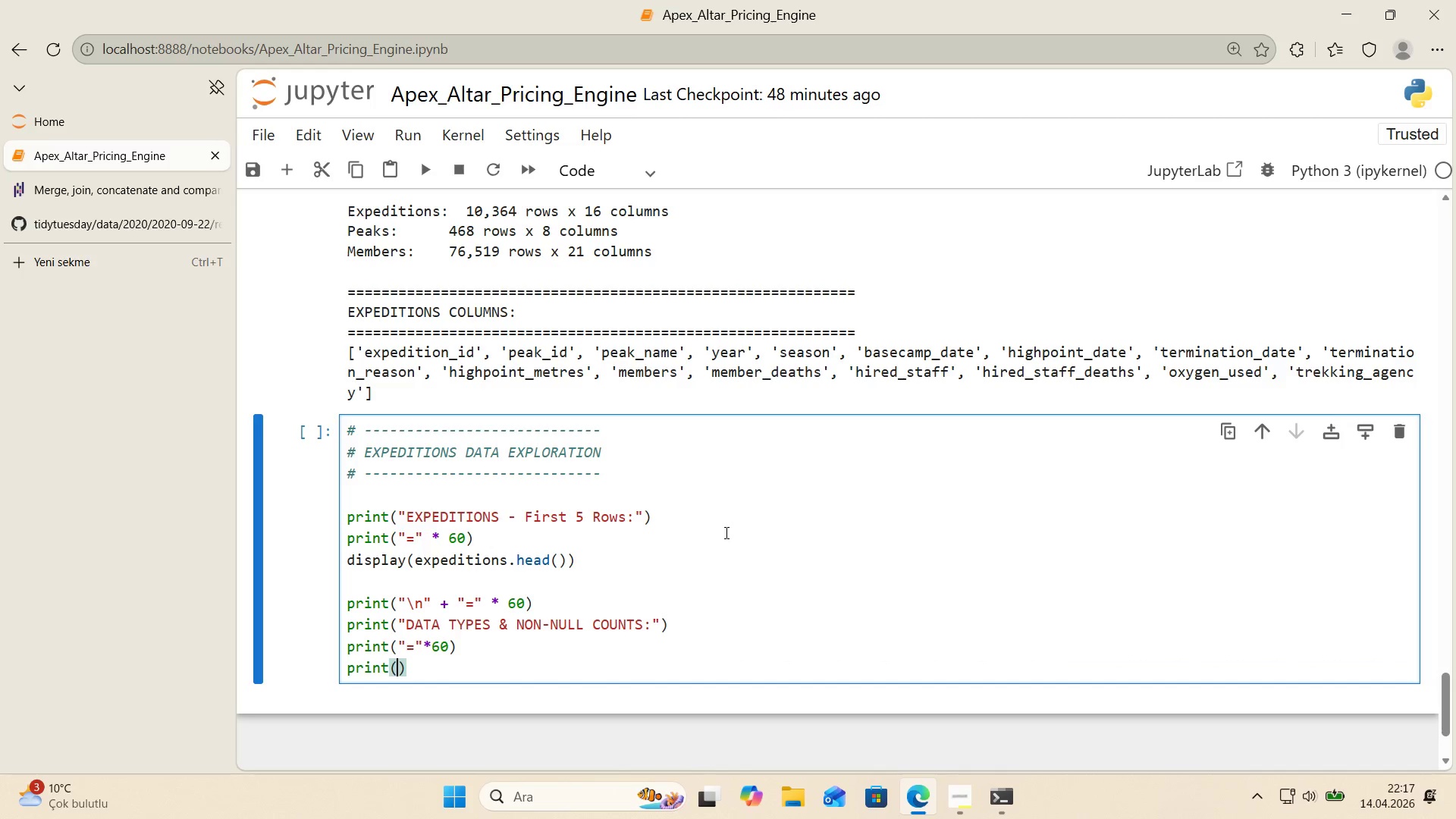 
type(exped''t)
key(Backspace)
key(Backspace)
type(t'ons.'nfo*()
 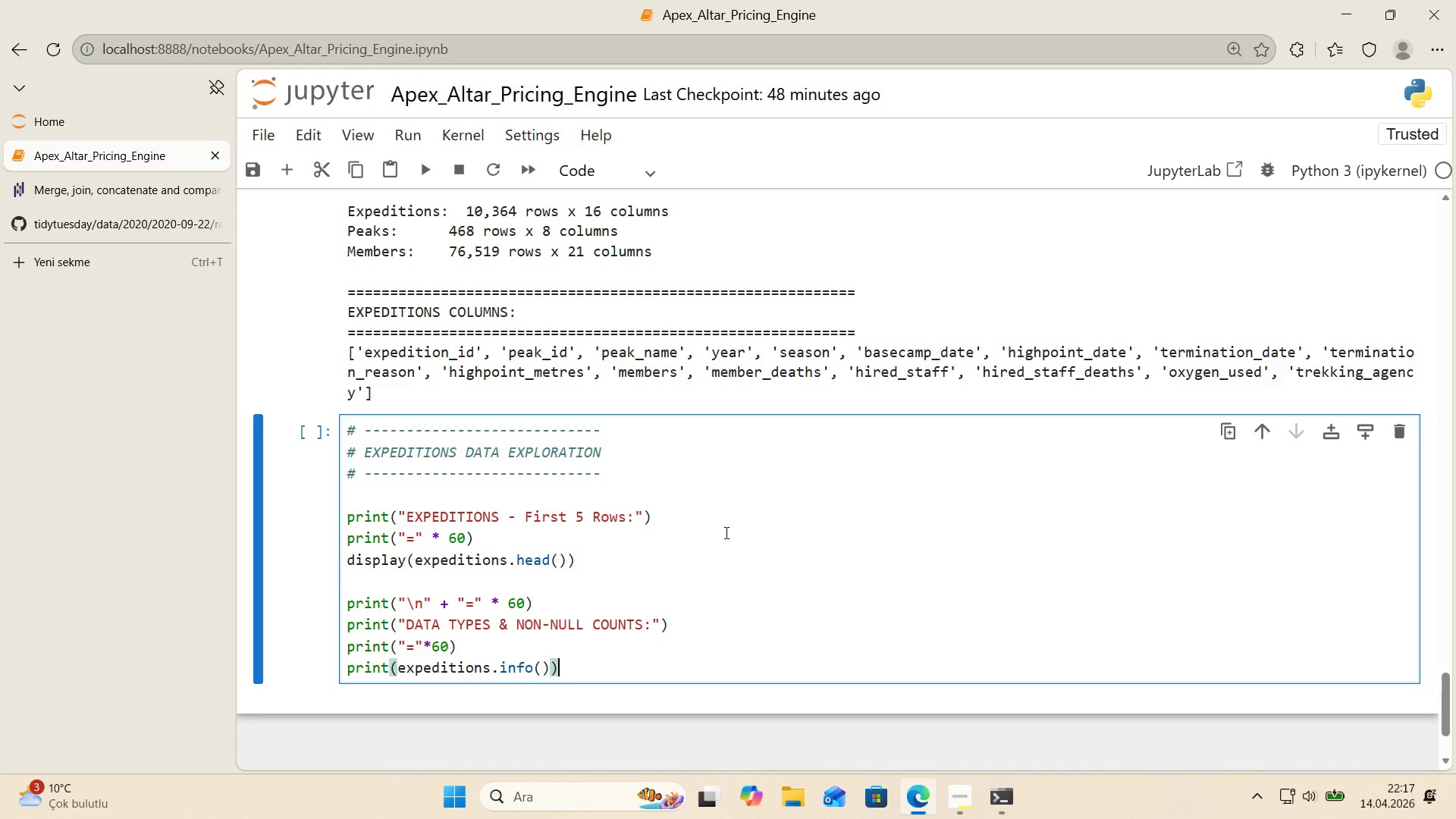 
 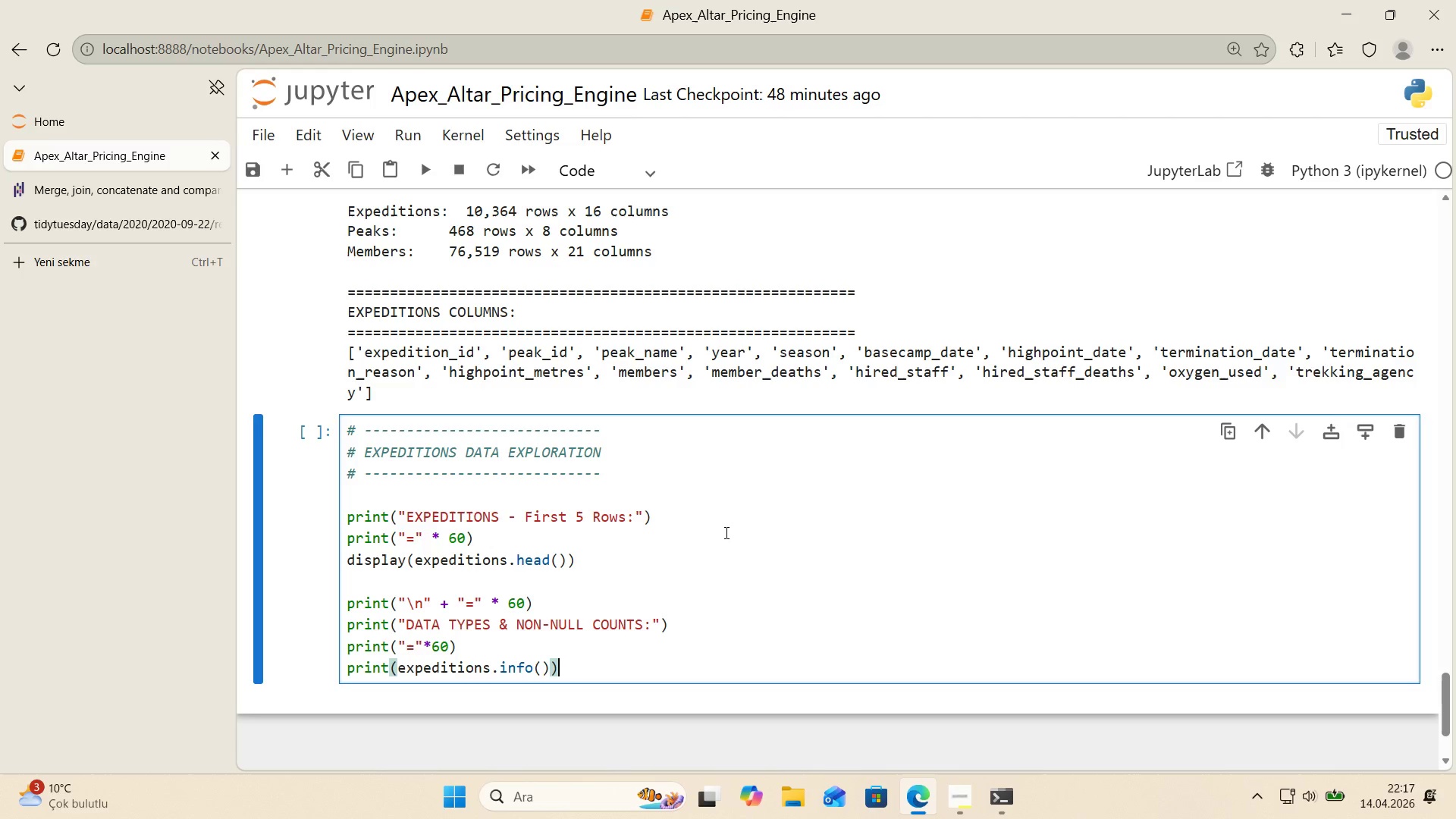 
key(ArrowRight)
 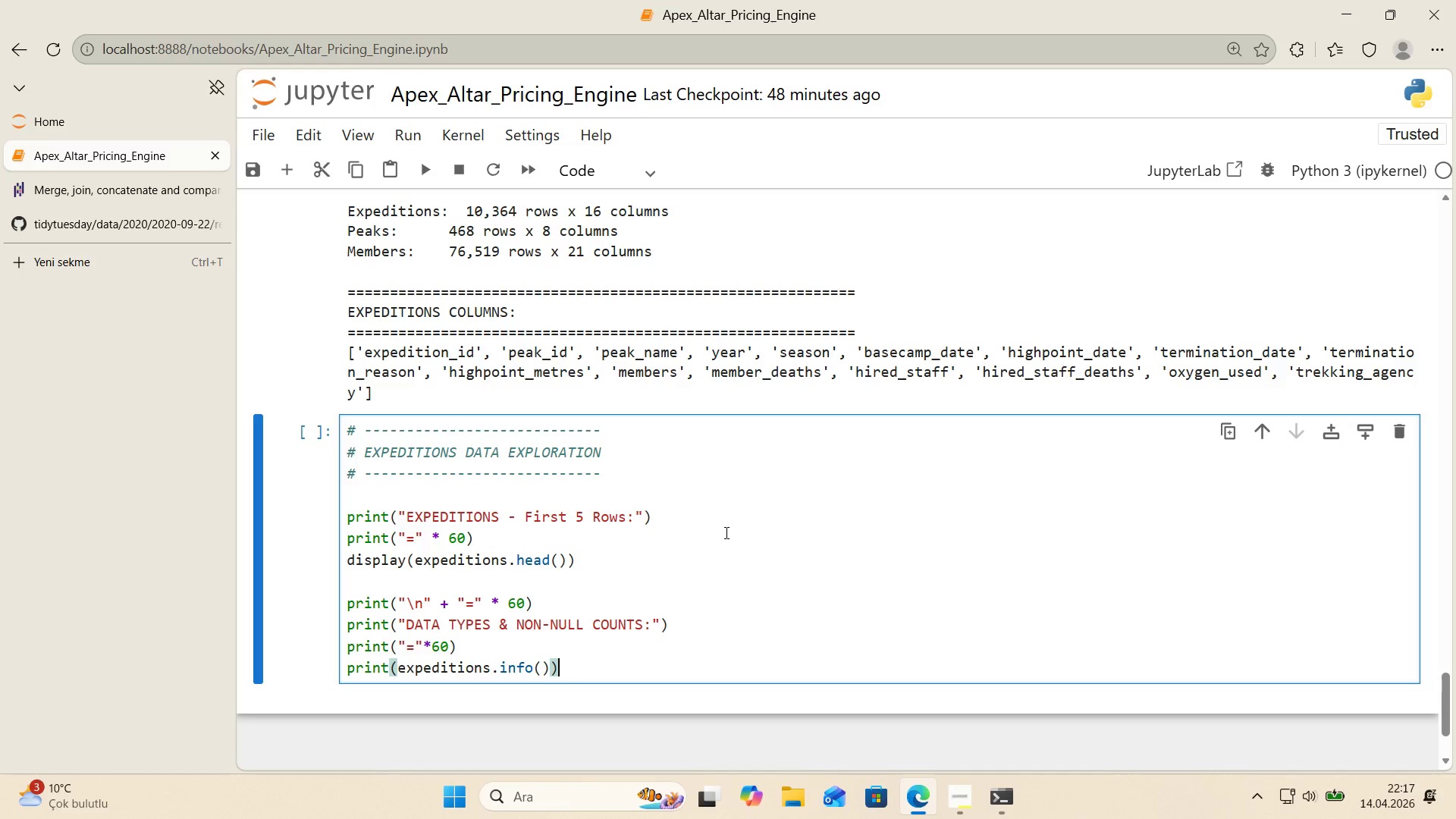 
key(ArrowRight)
 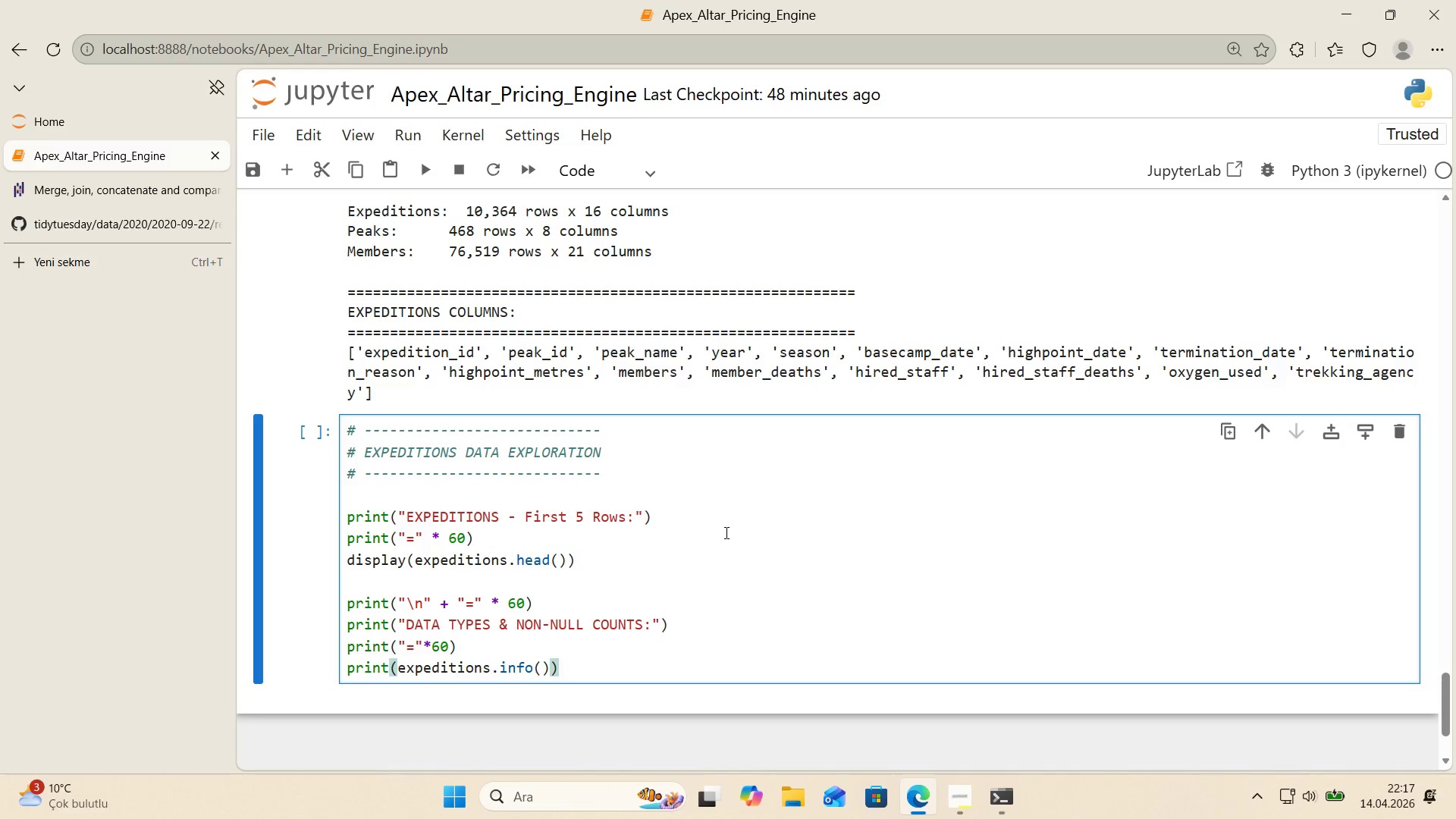 
key(Enter)
 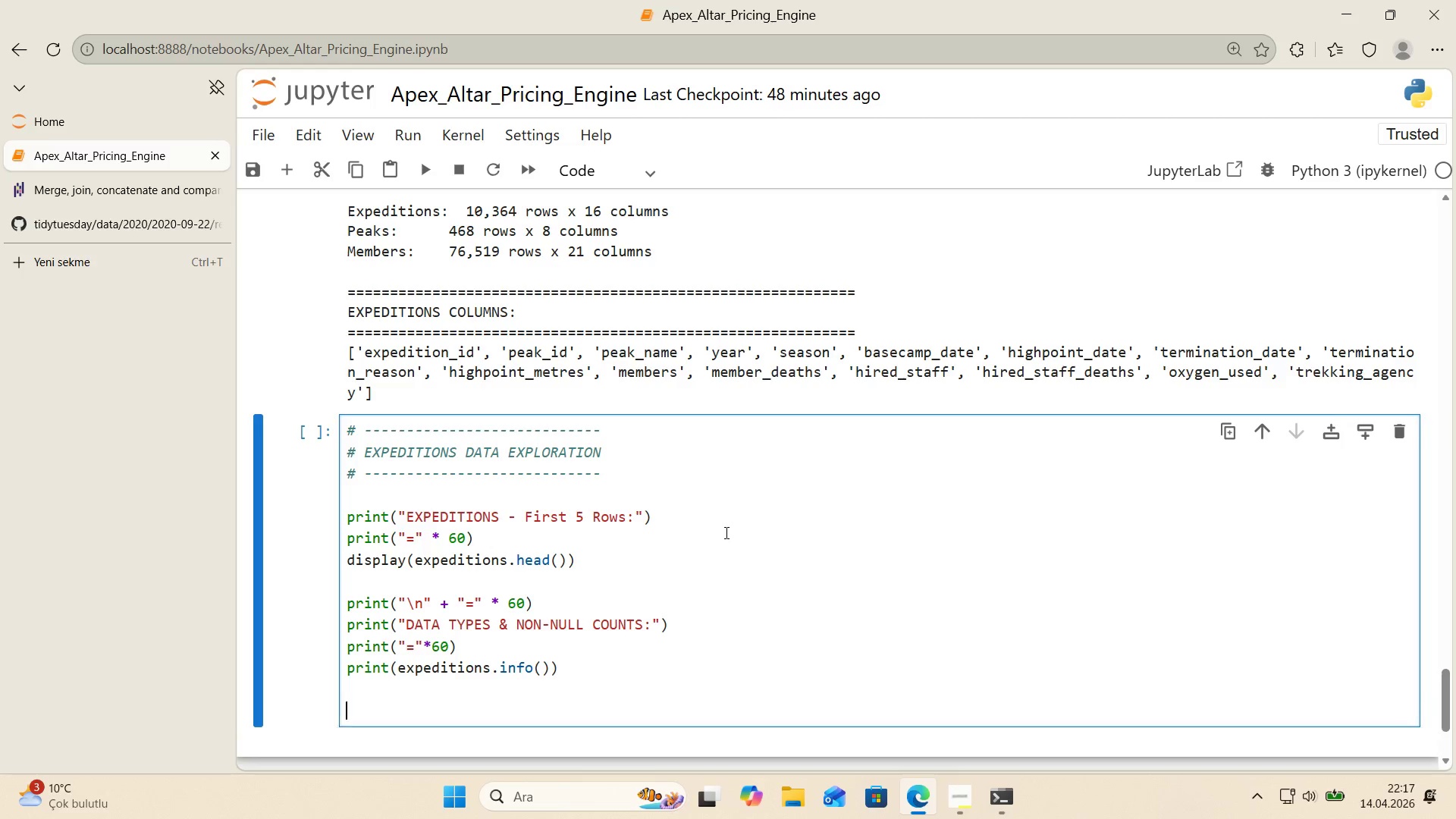 
key(Enter)
 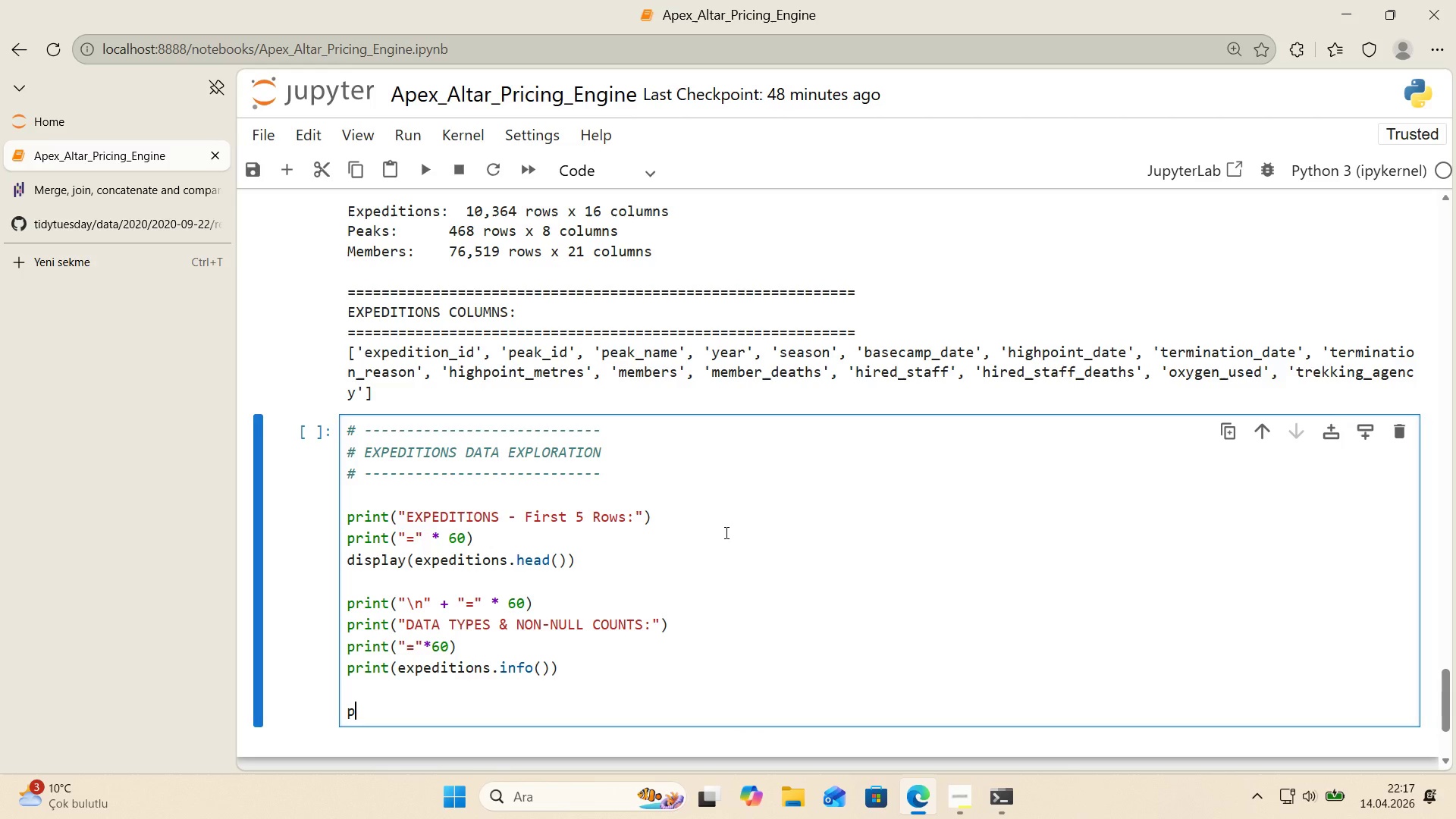 
type(pr'nt*()
 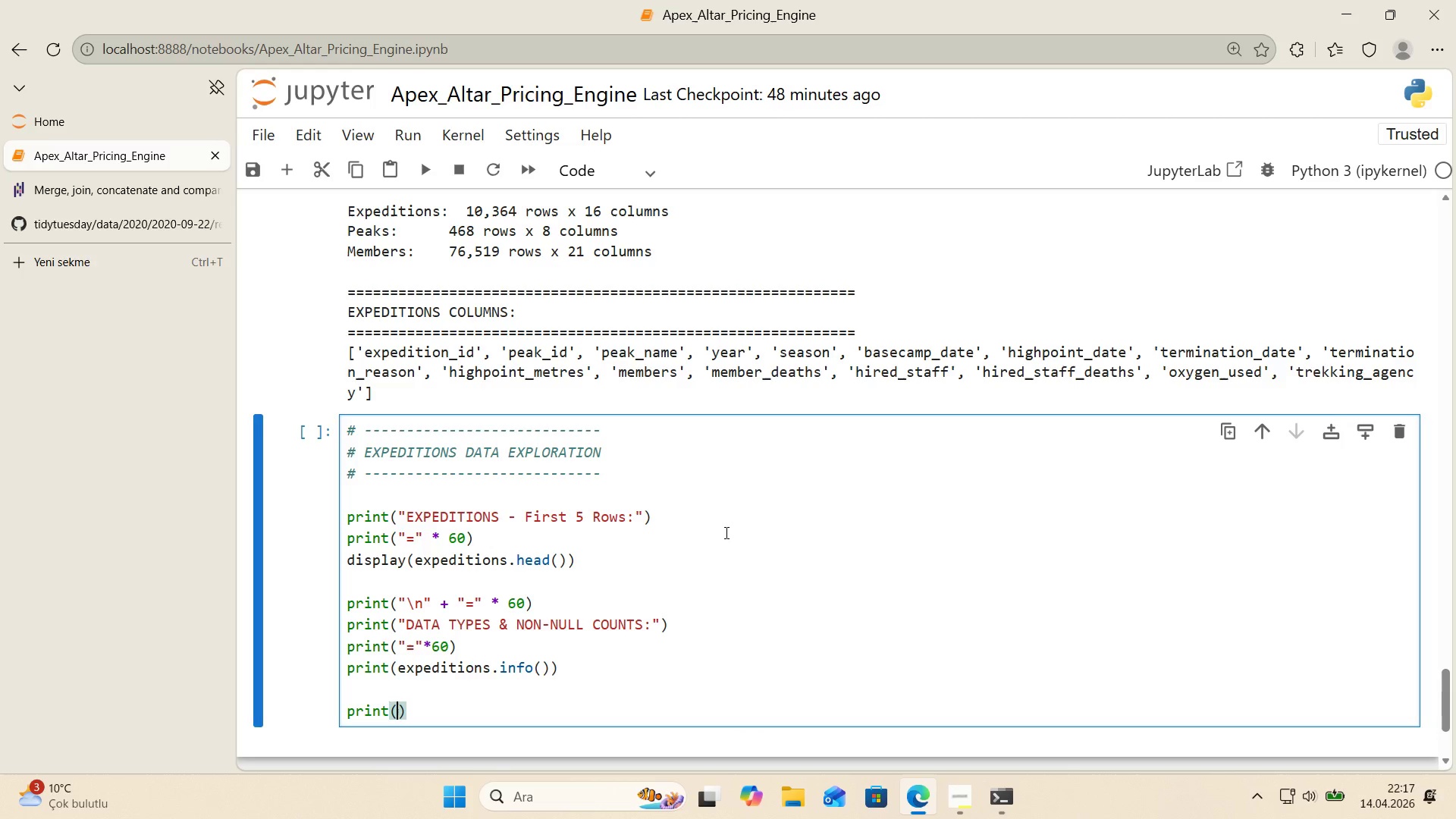 
 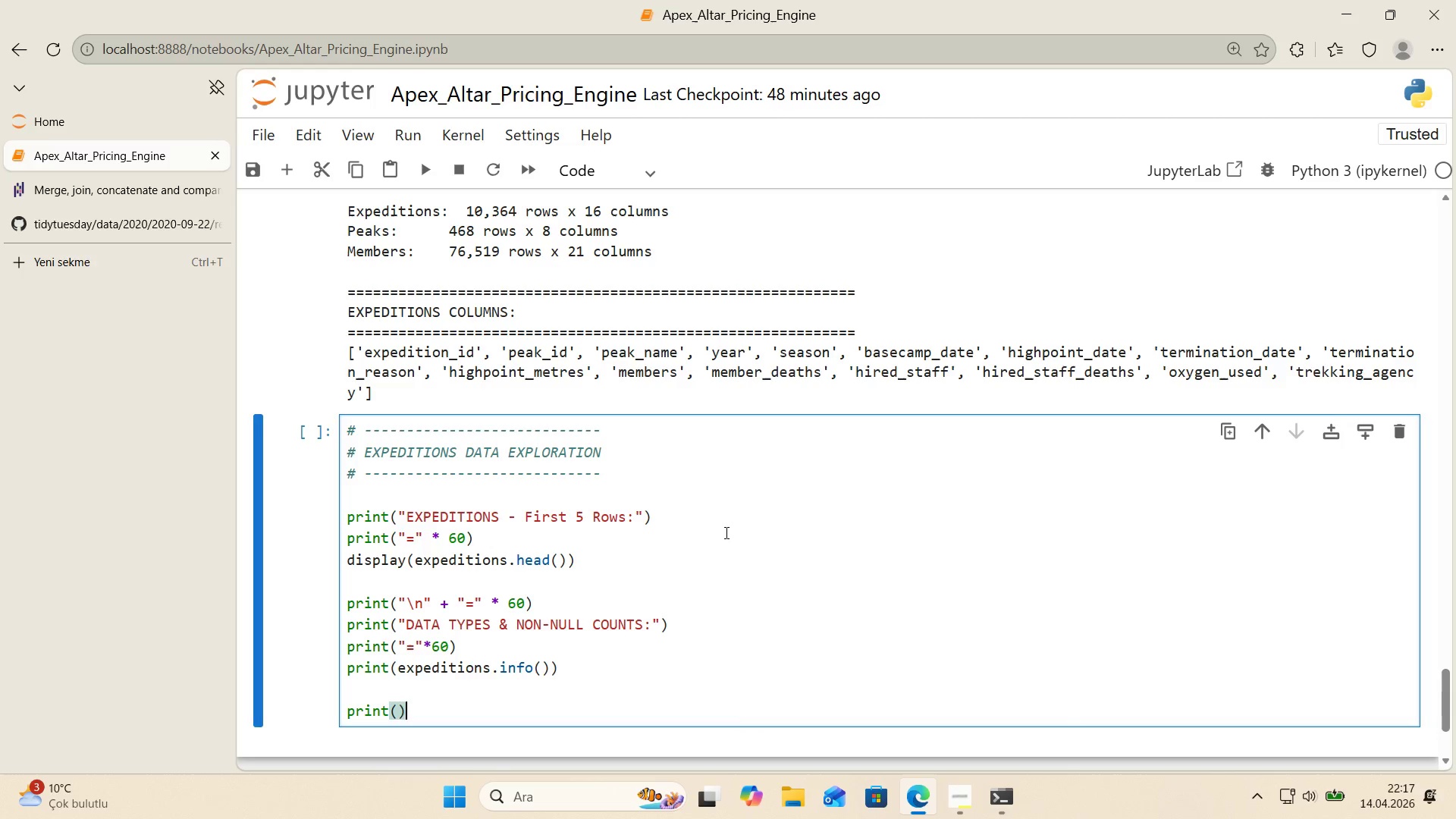 
key(ArrowLeft)
 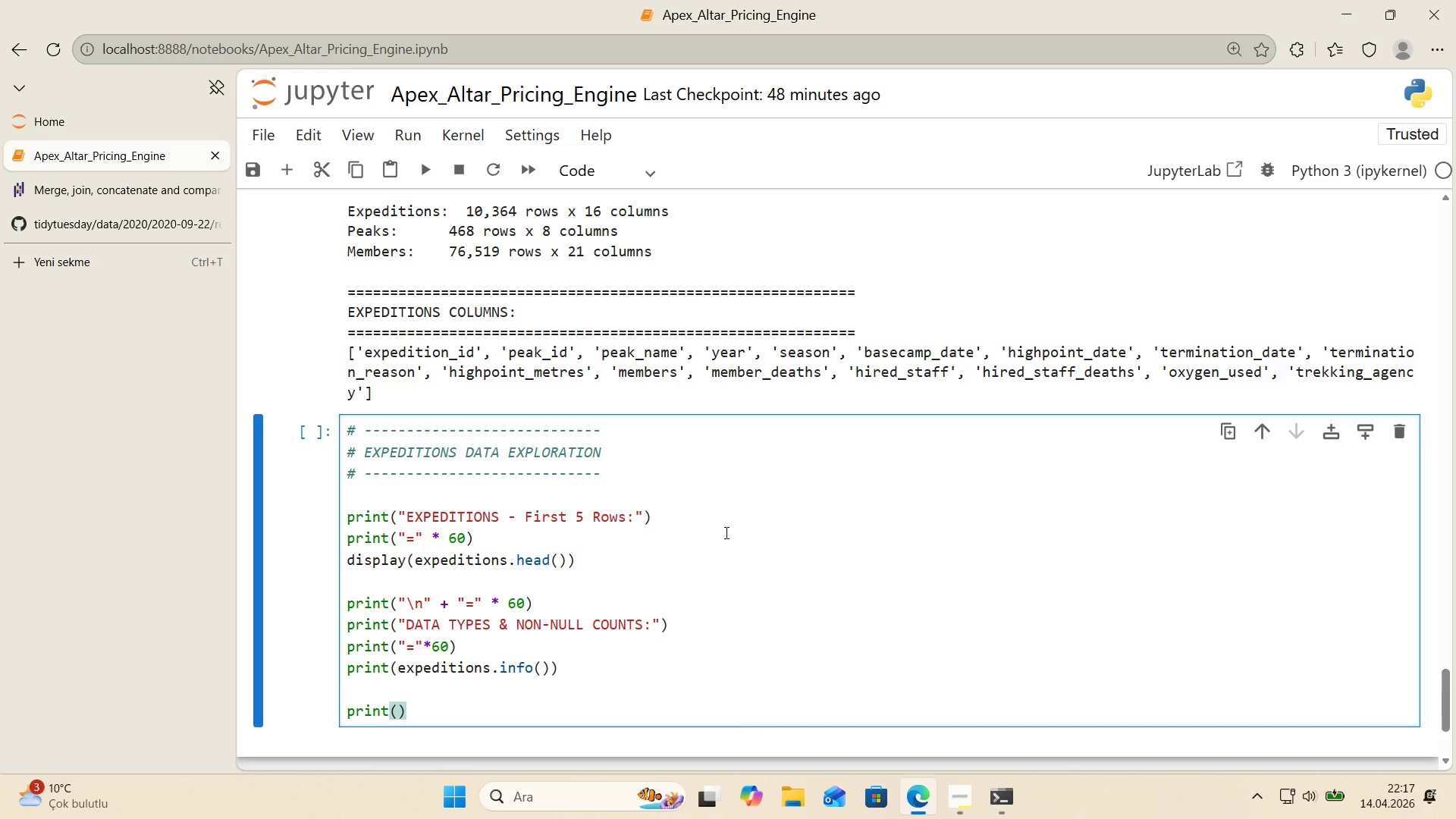 
key(Backquote)
 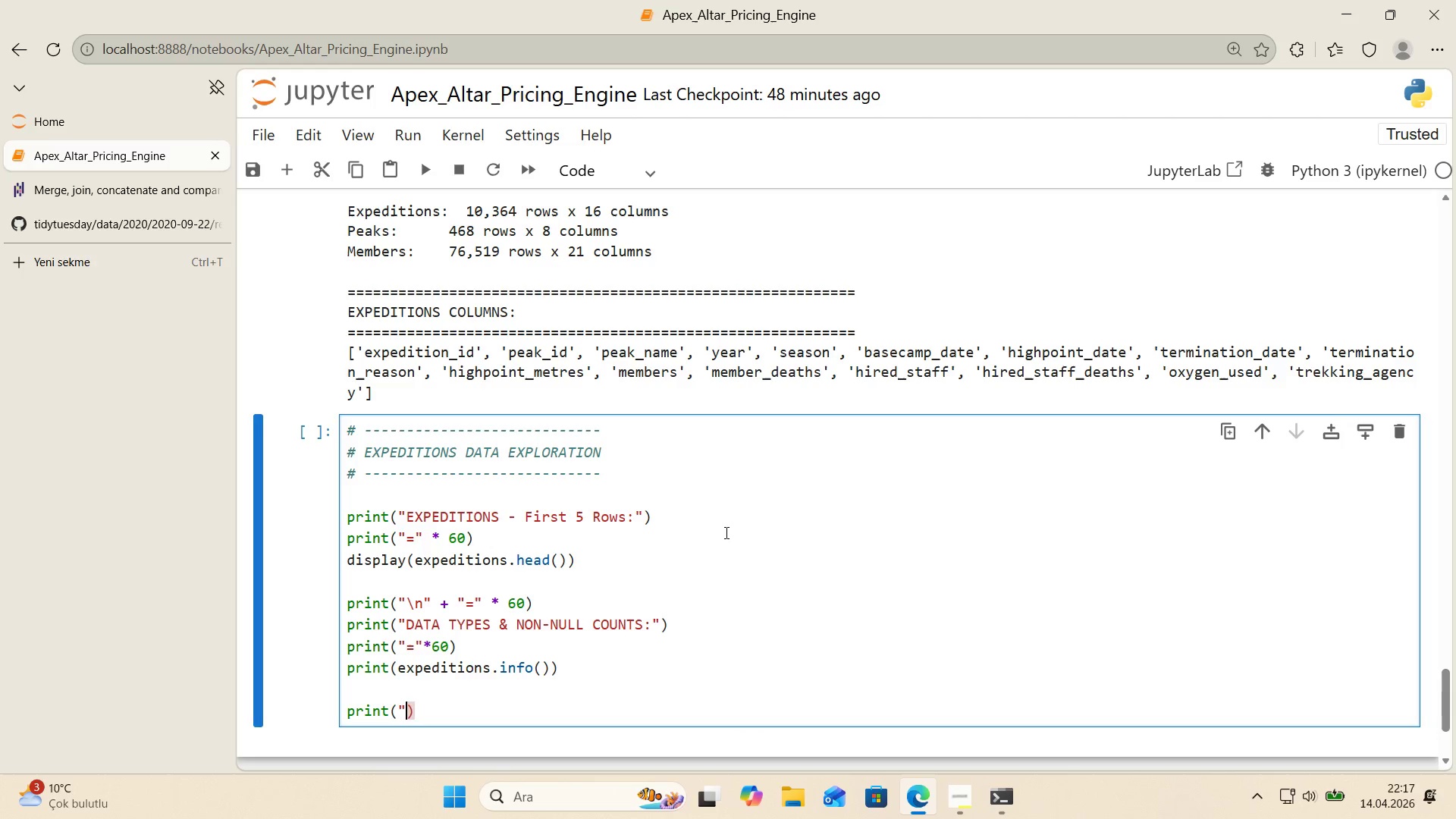 
key(Backquote)
 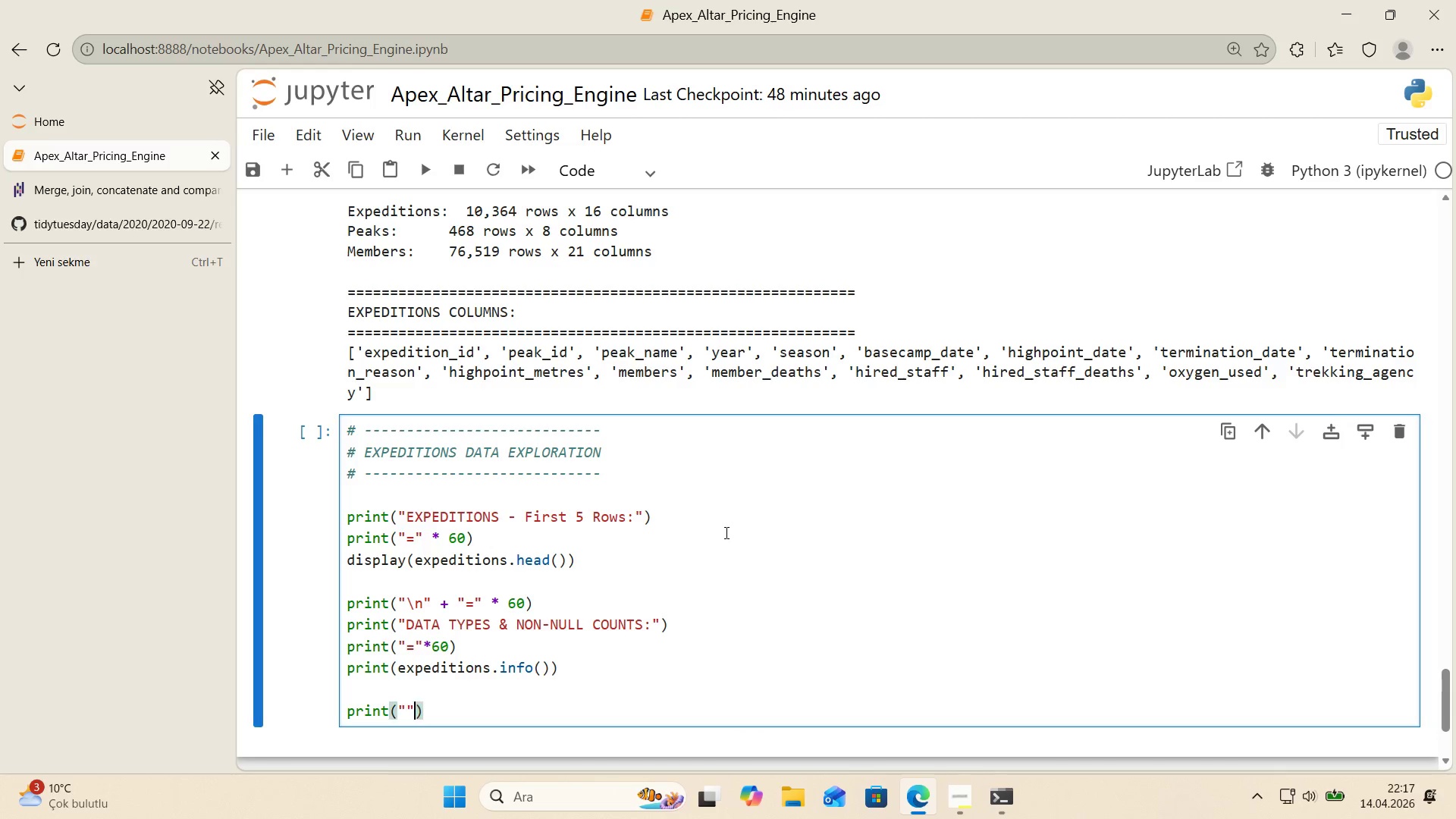 
key(ArrowLeft)
 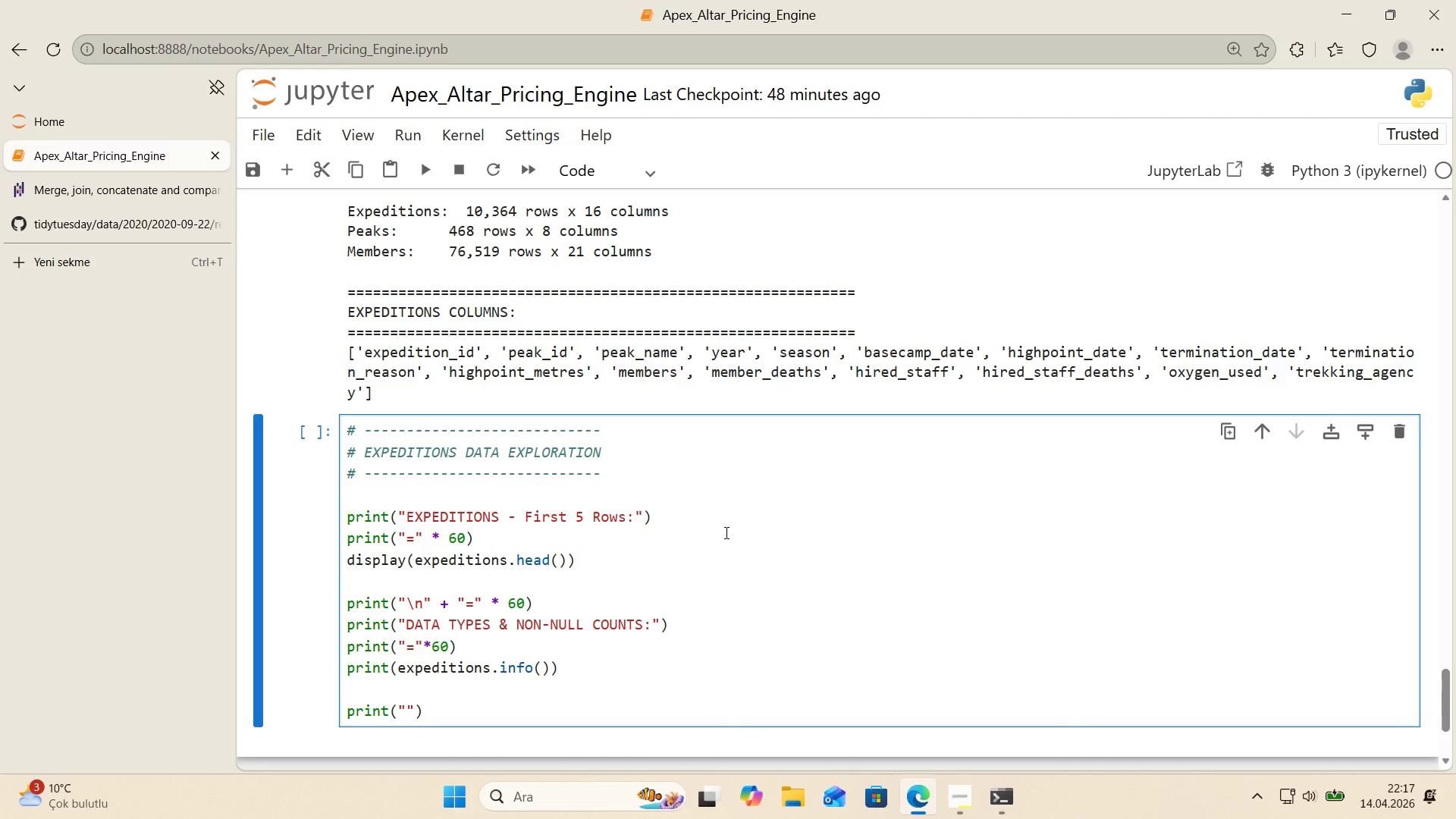 
key(Alt+Control+AltRight)
 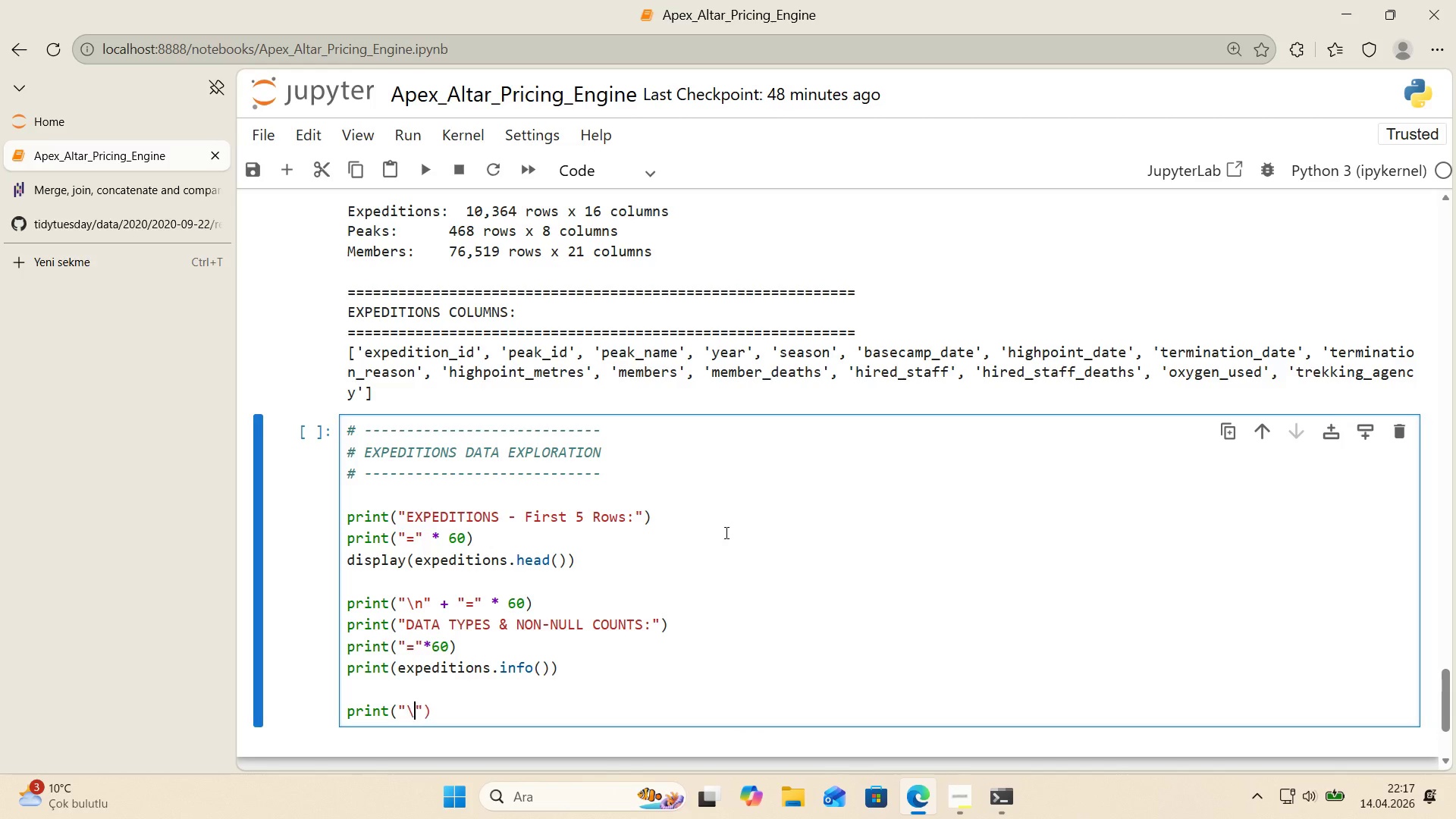 
key(Control+ControlLeft)
 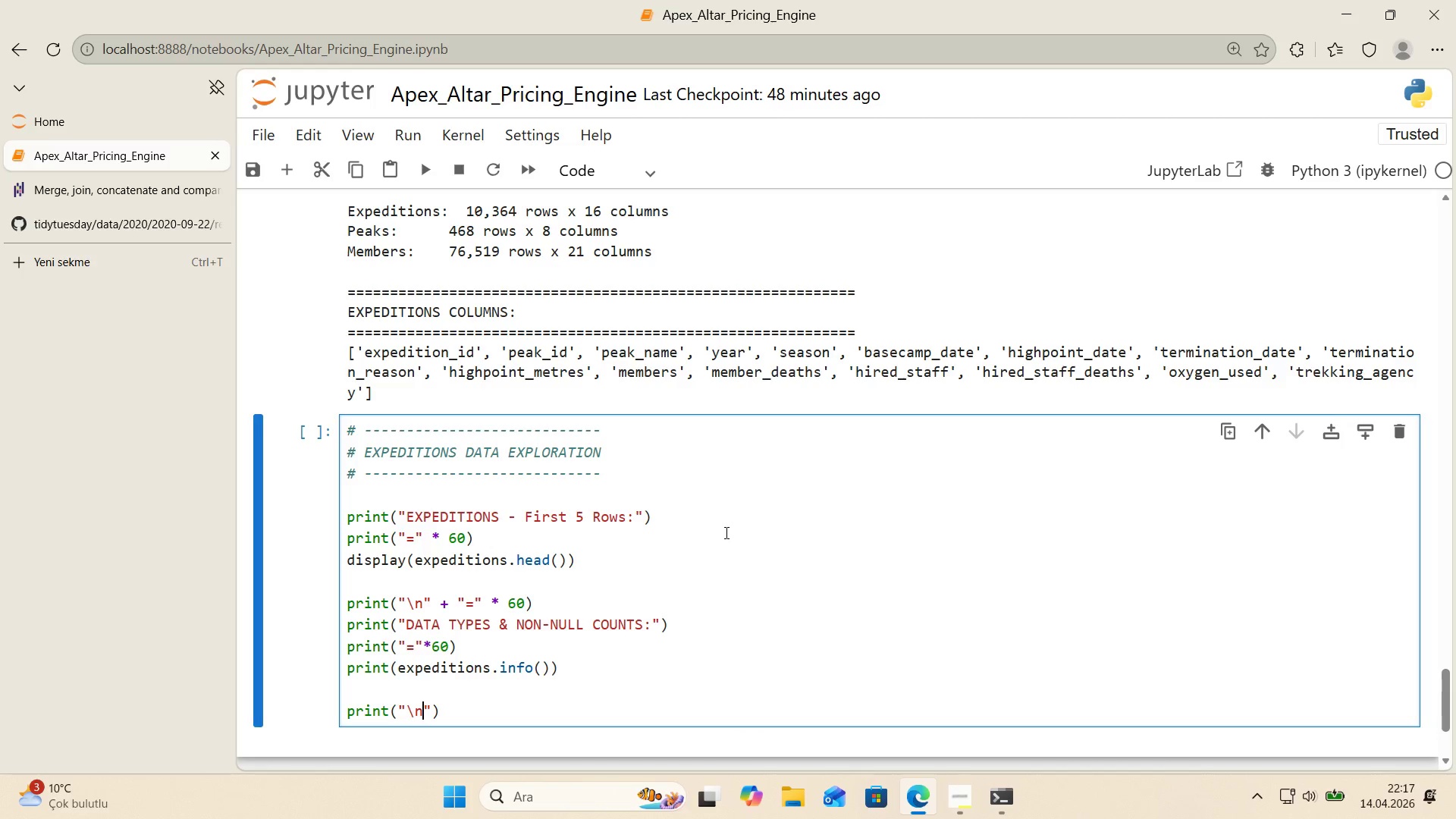 
key(Alt+Control+IntlYen)
 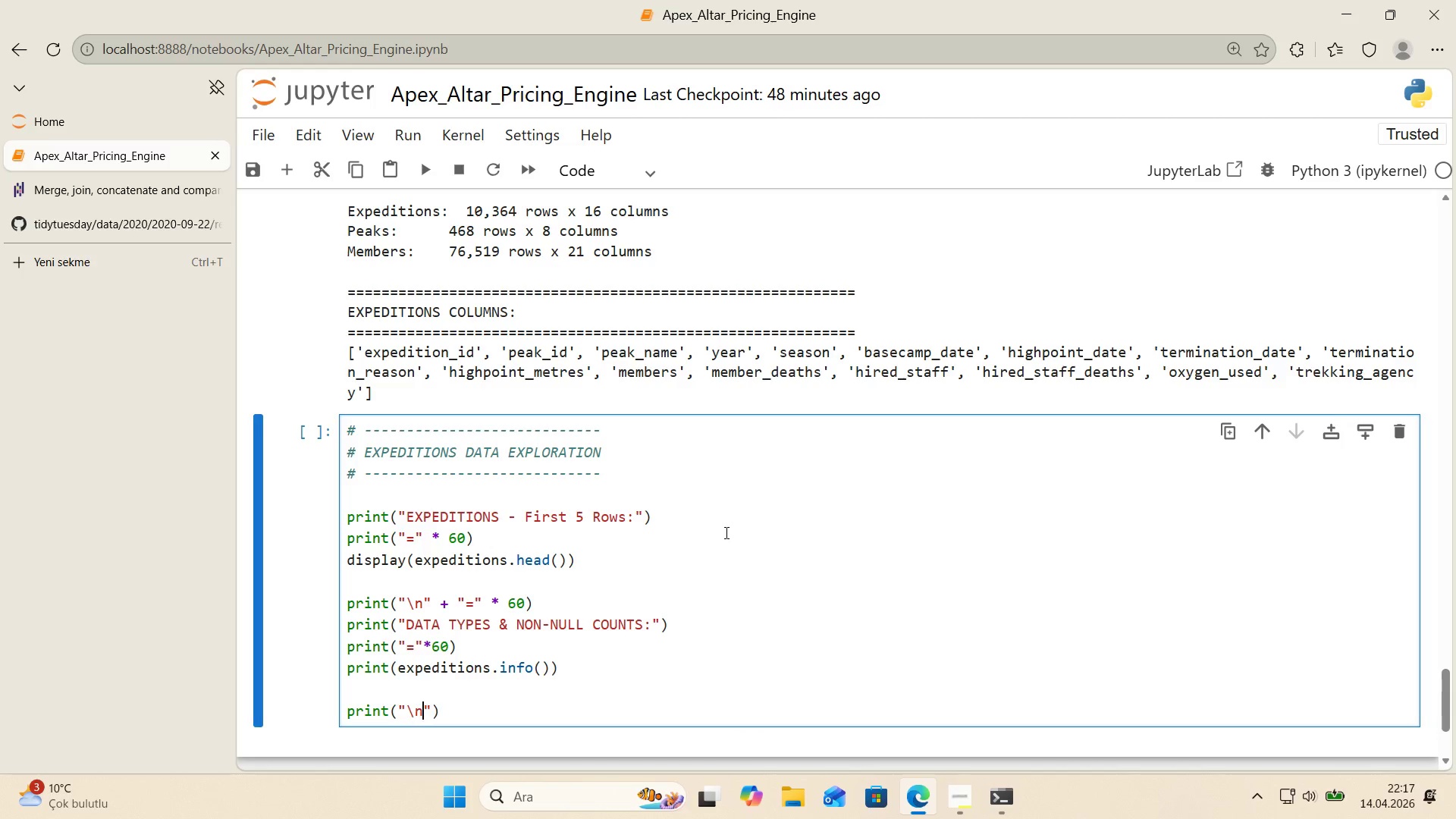 
key(N)
 